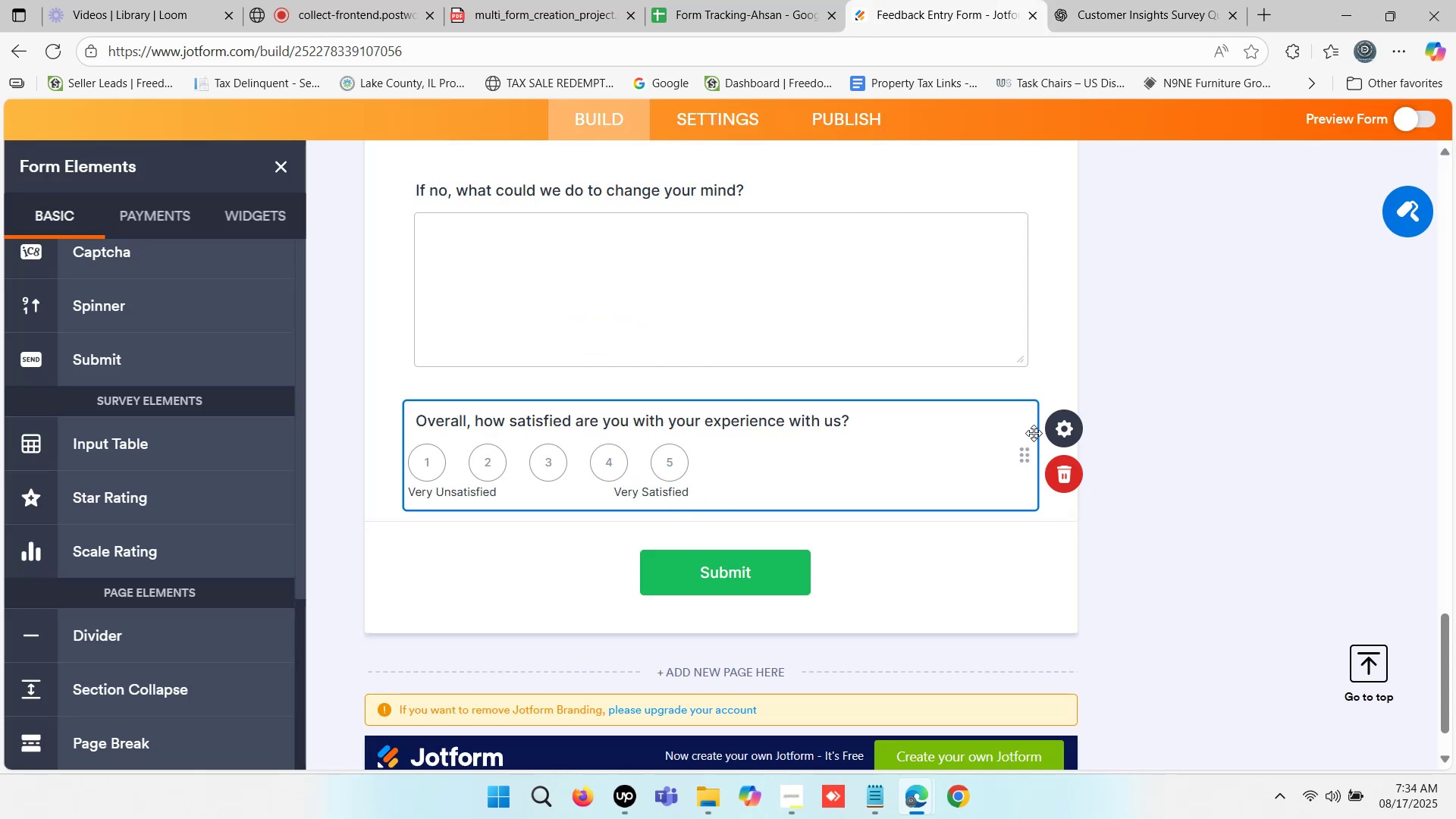 
left_click([1062, 430])
 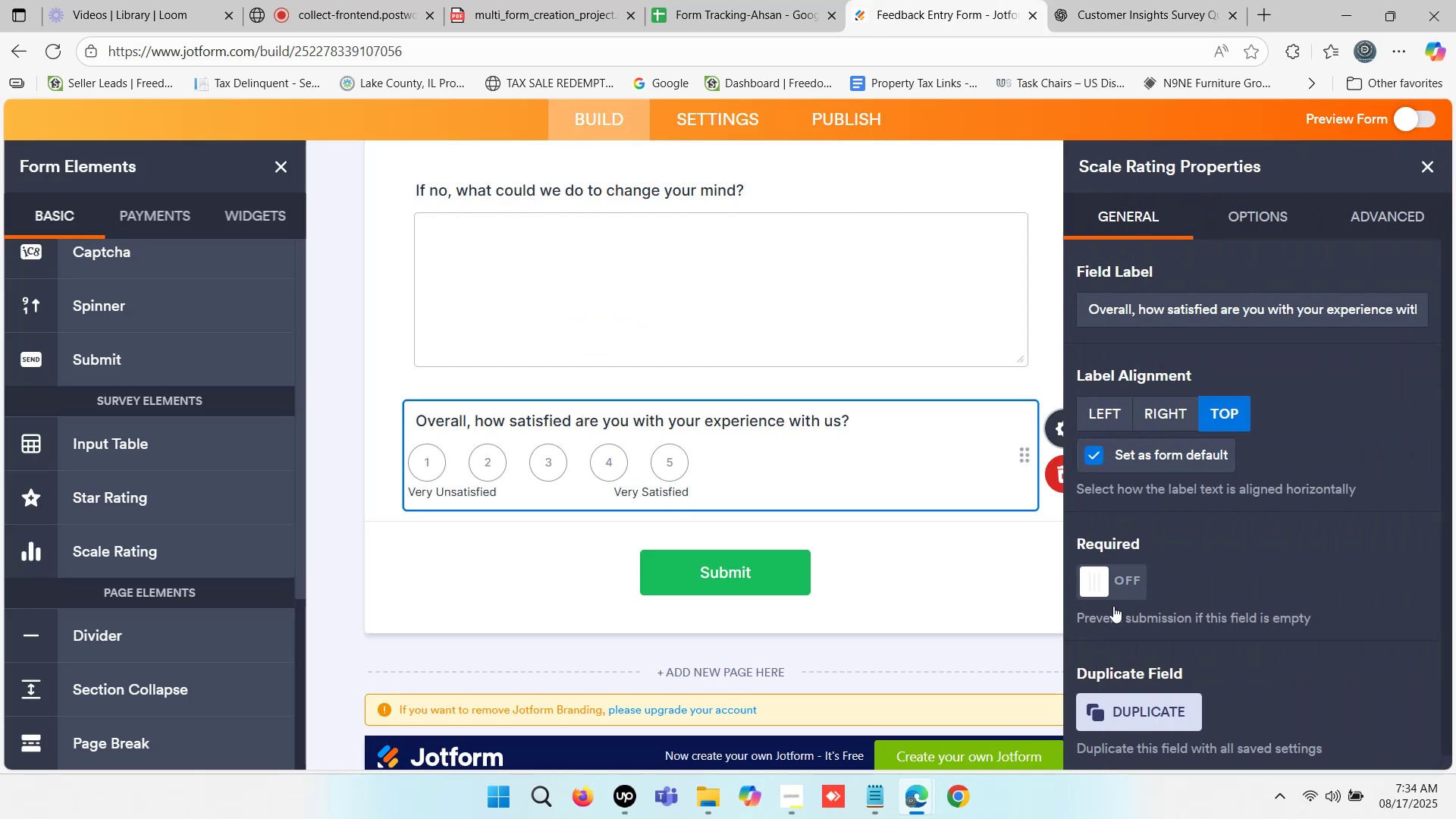 
left_click([1100, 580])
 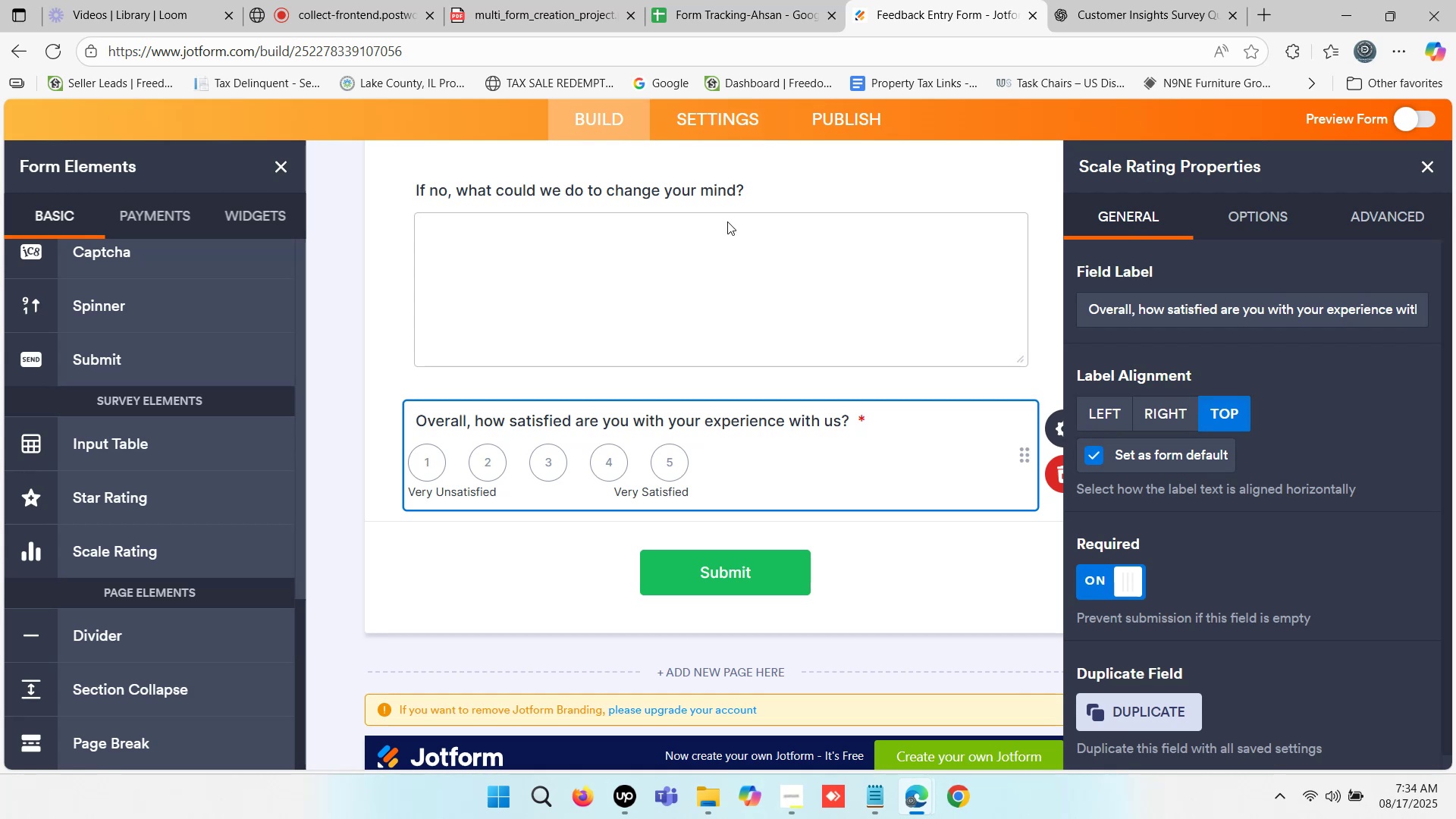 
left_click([721, 0])
 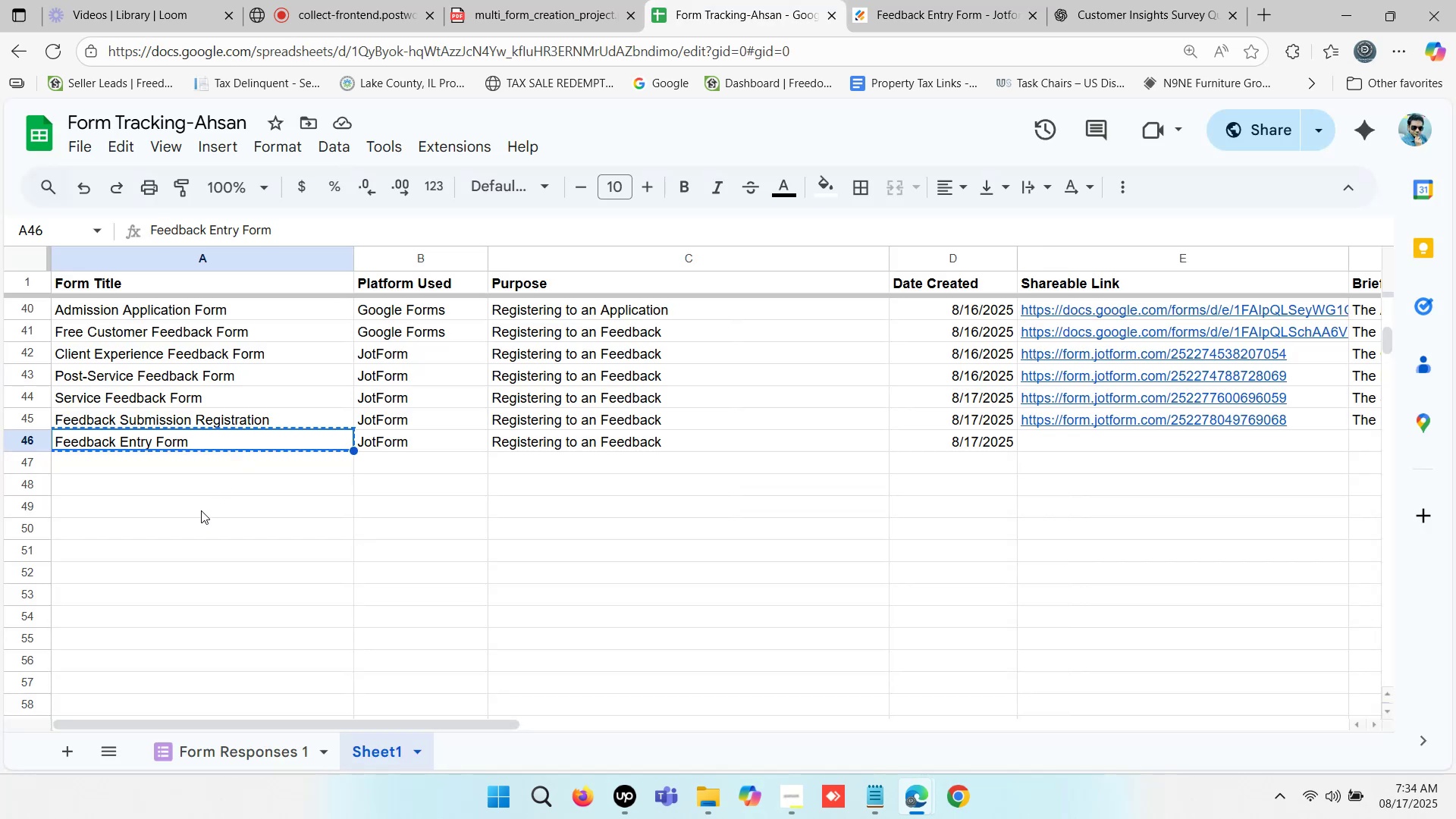 
key(Control+ControlLeft)
 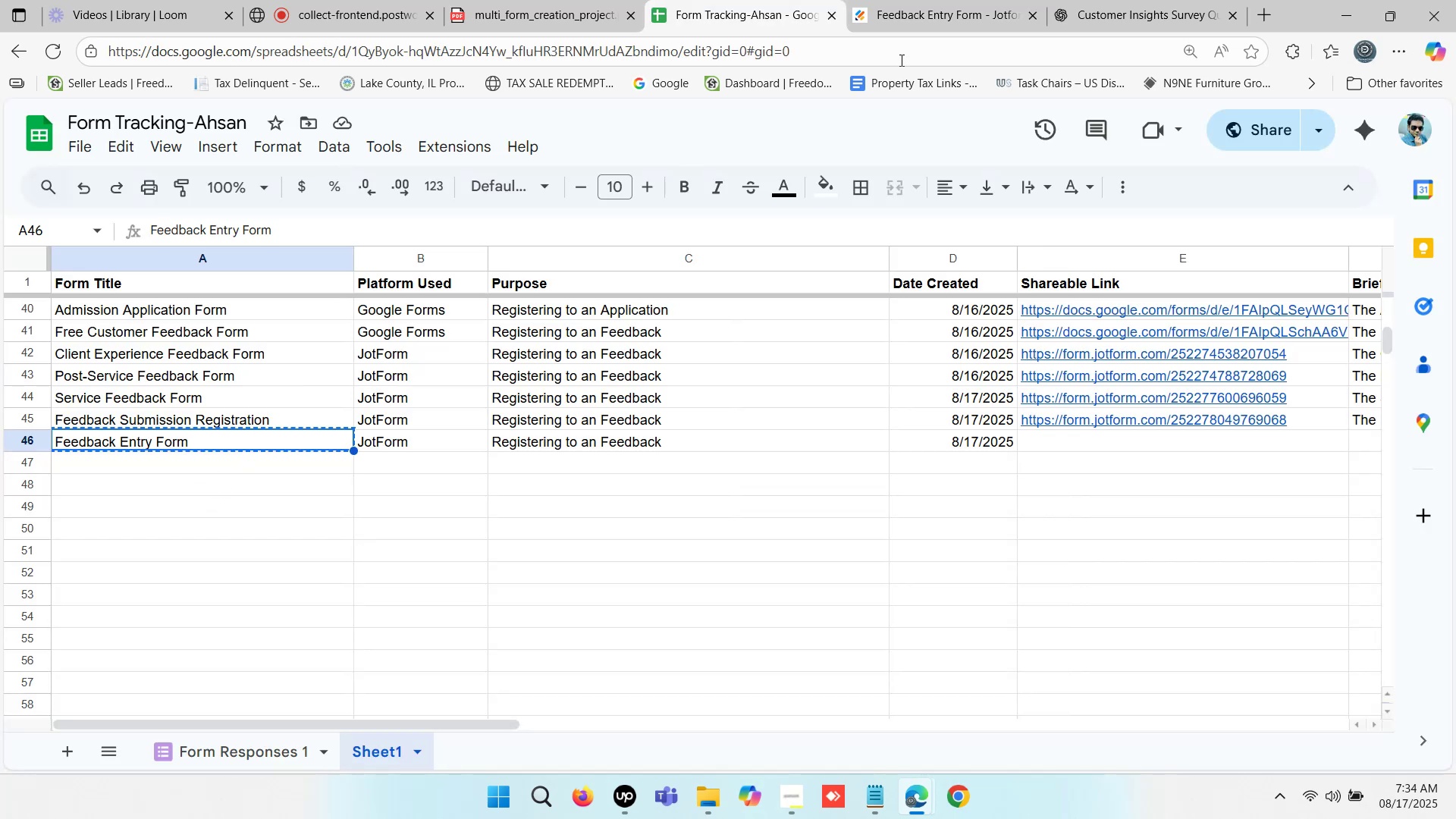 
key(Control+C)
 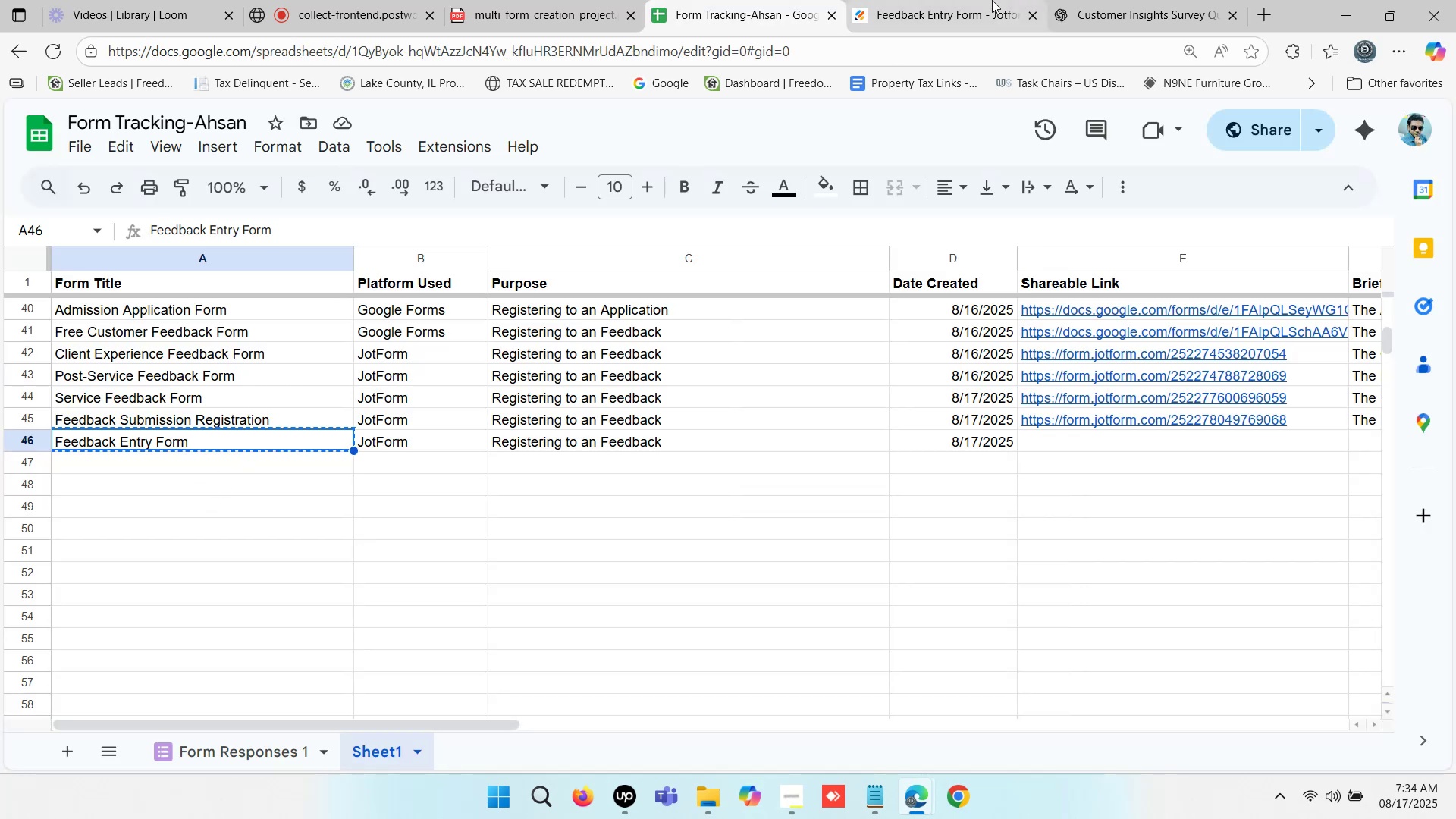 
left_click([985, 0])
 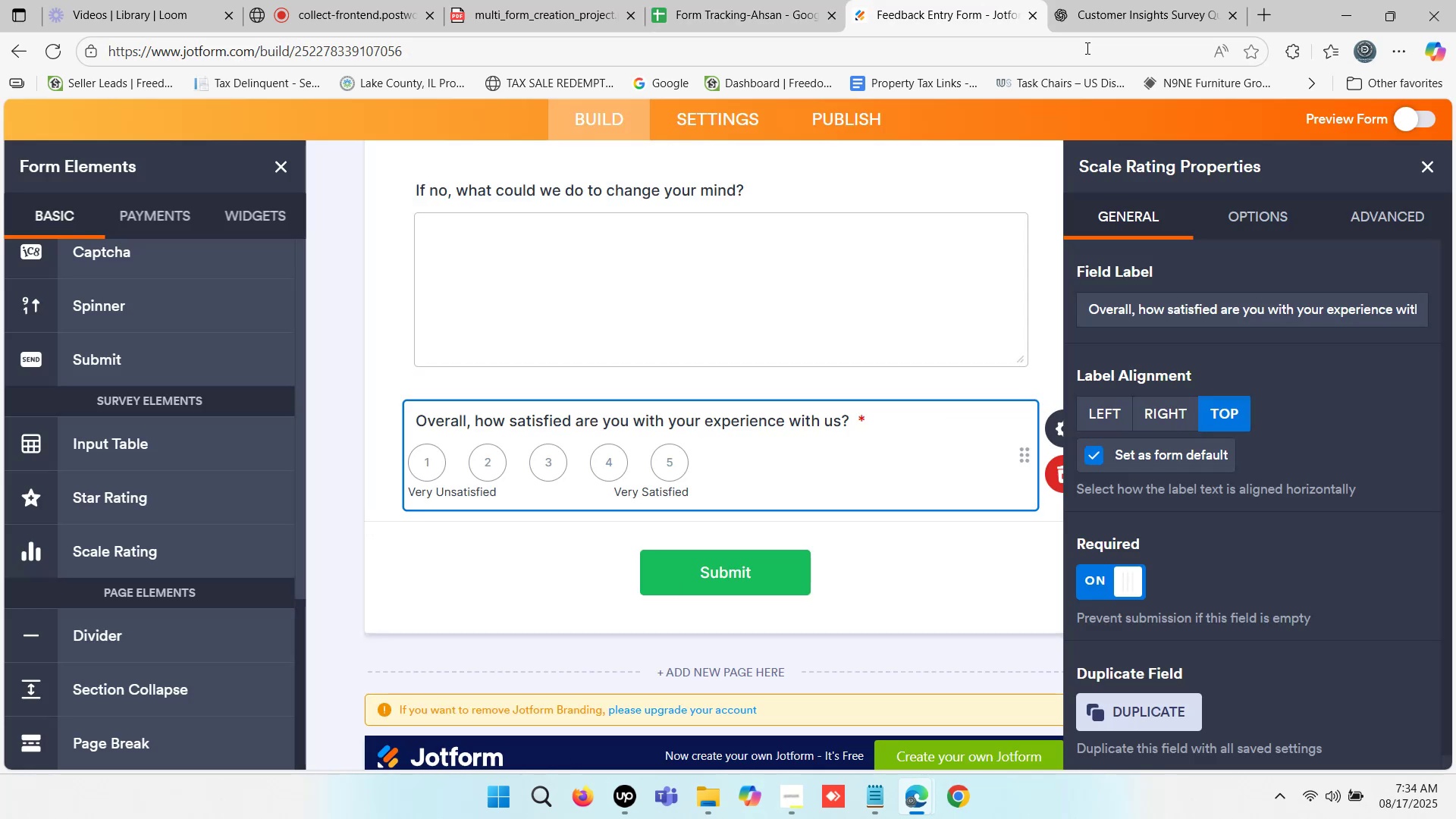 
left_click([1086, 16])
 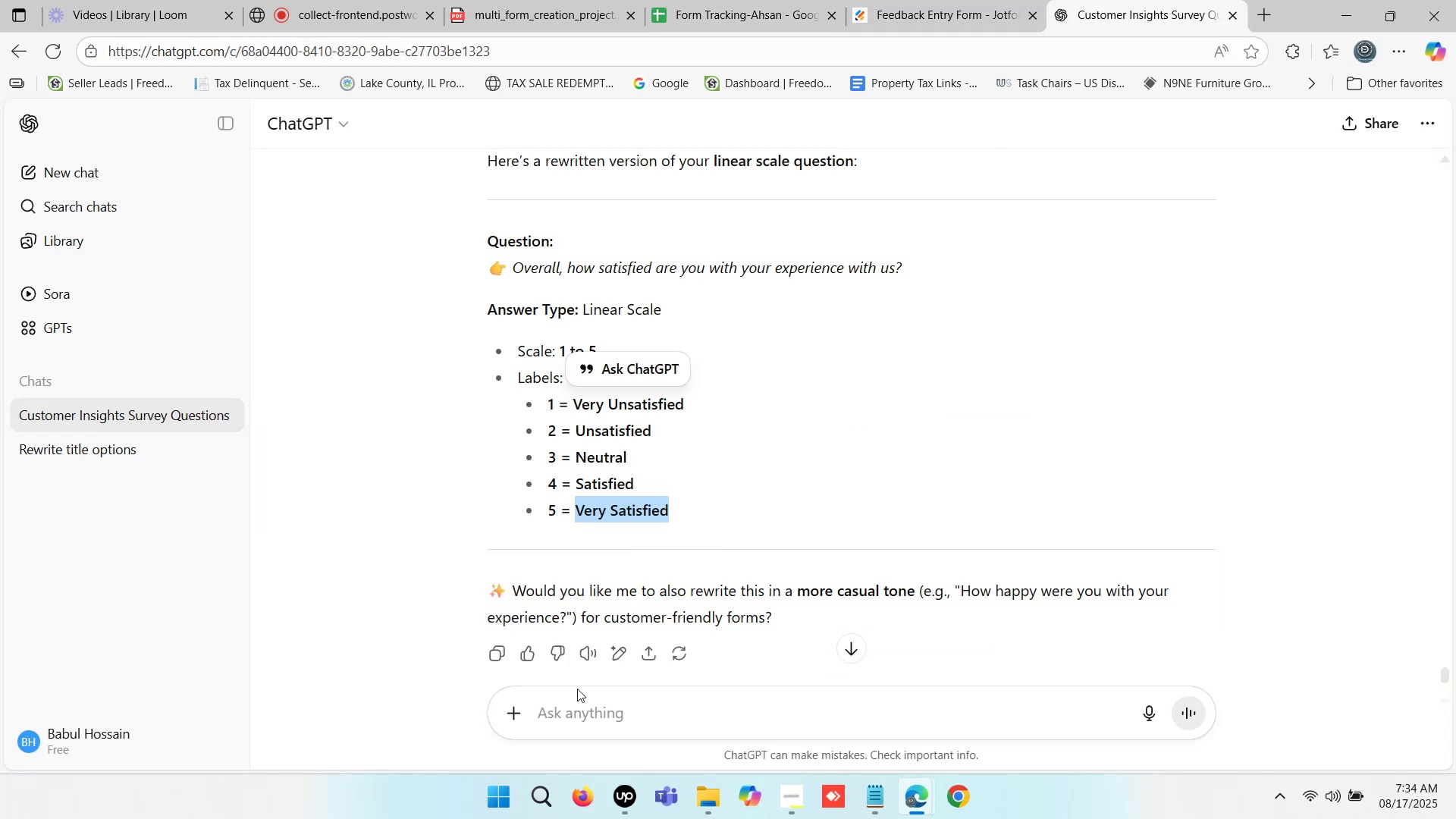 
left_click([569, 707])
 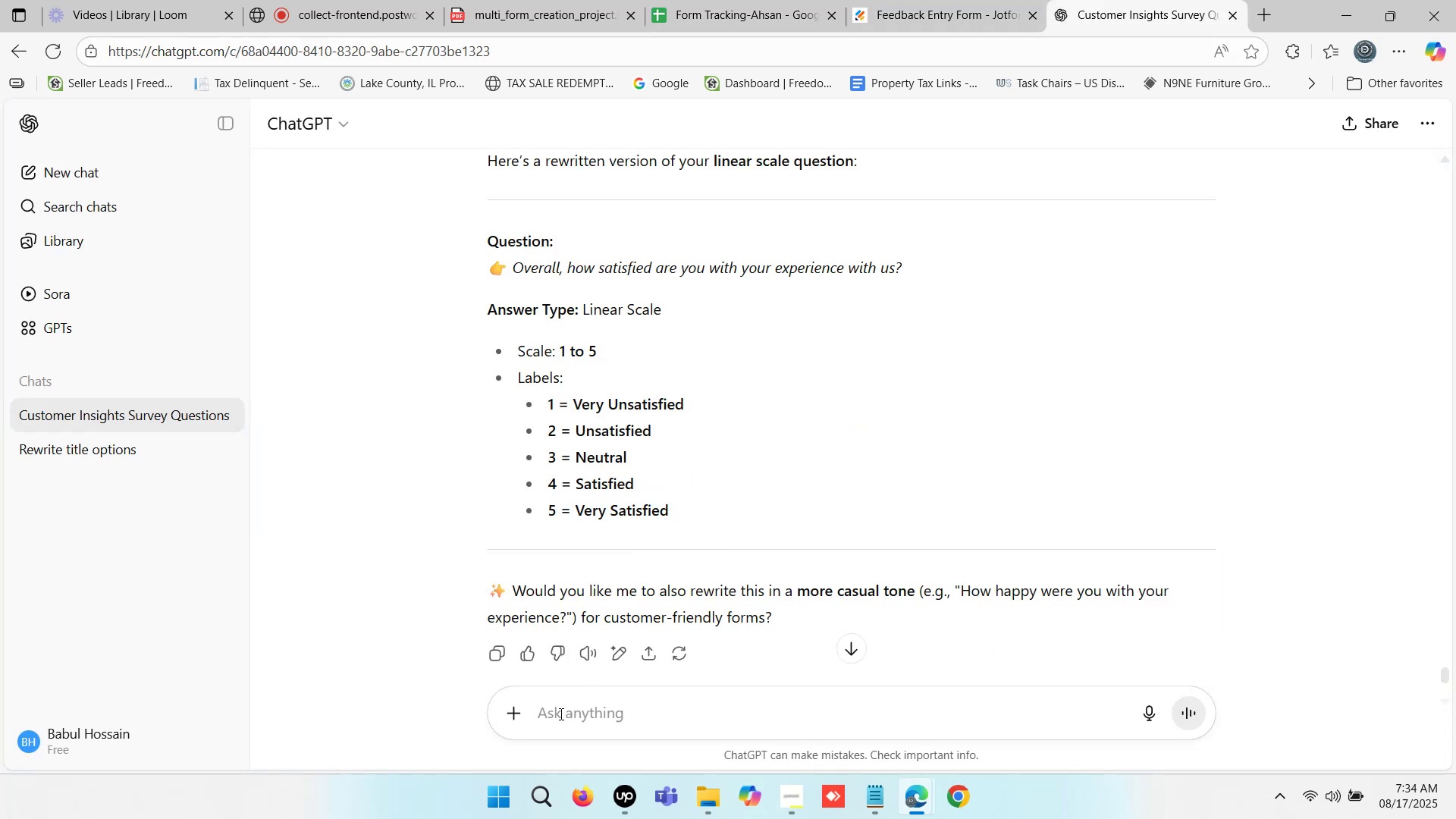 
type(fil upload- )
 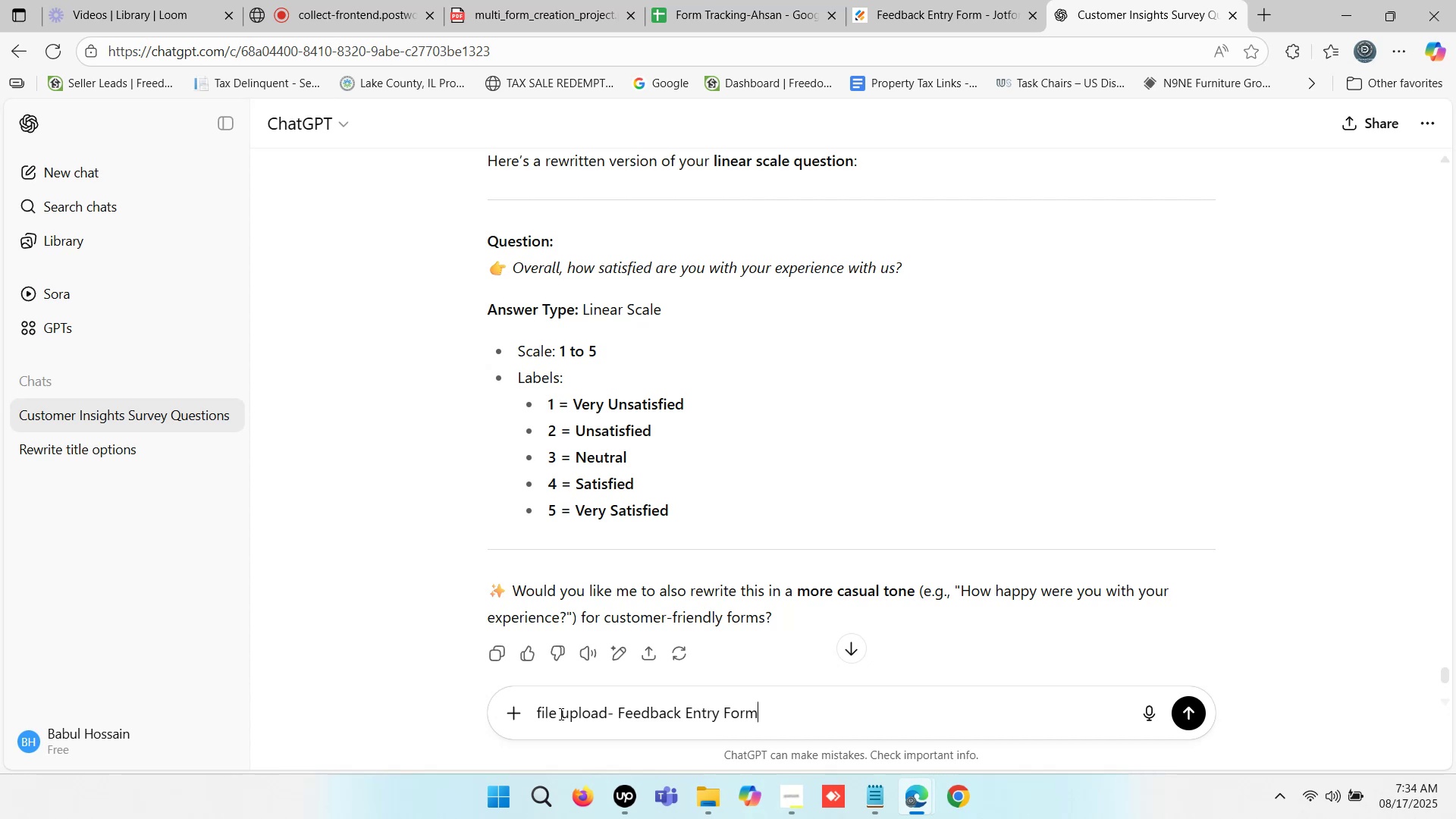 
hold_key(key=E, duration=0.61)
 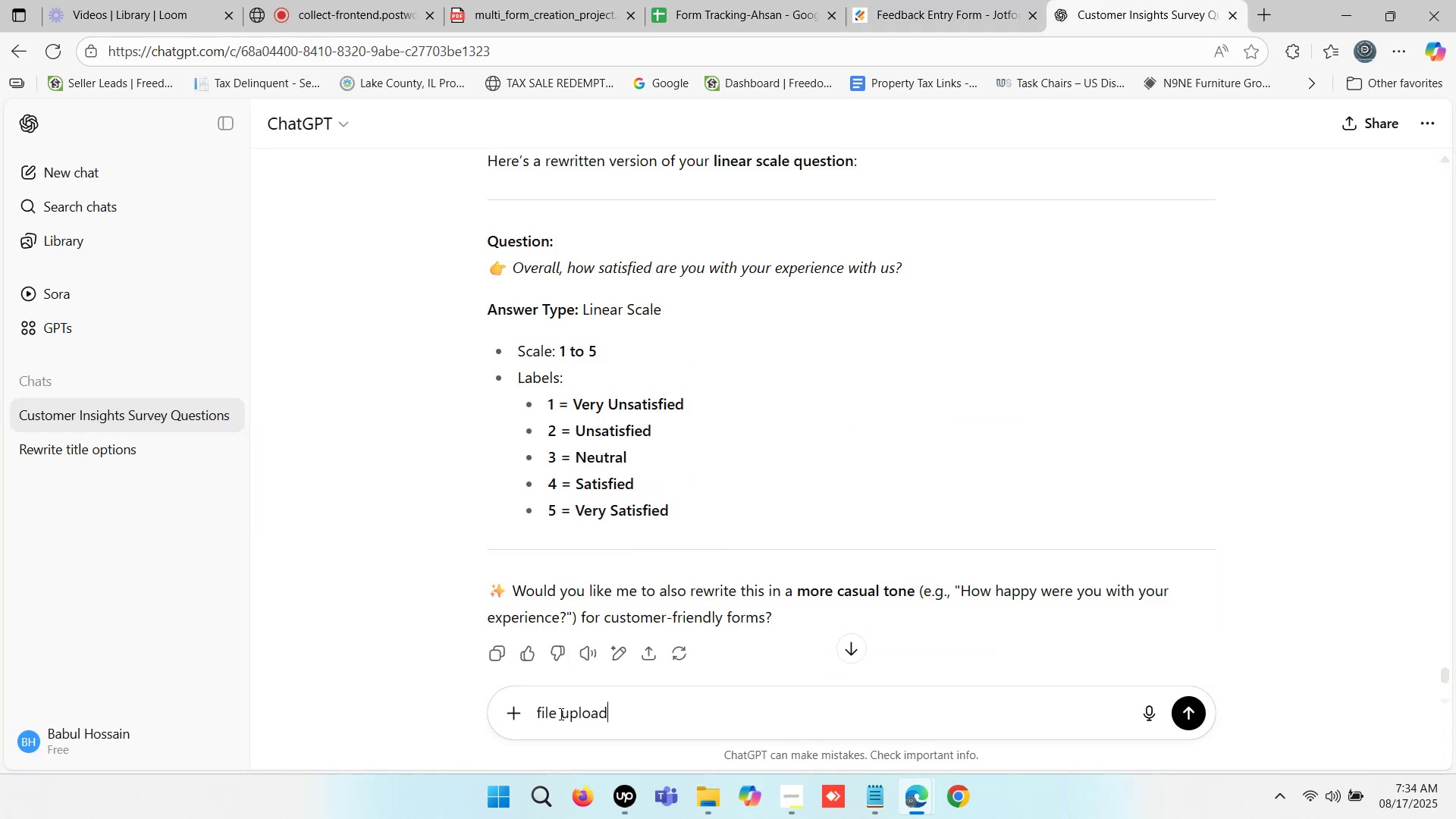 
key(Control+ControlLeft)
 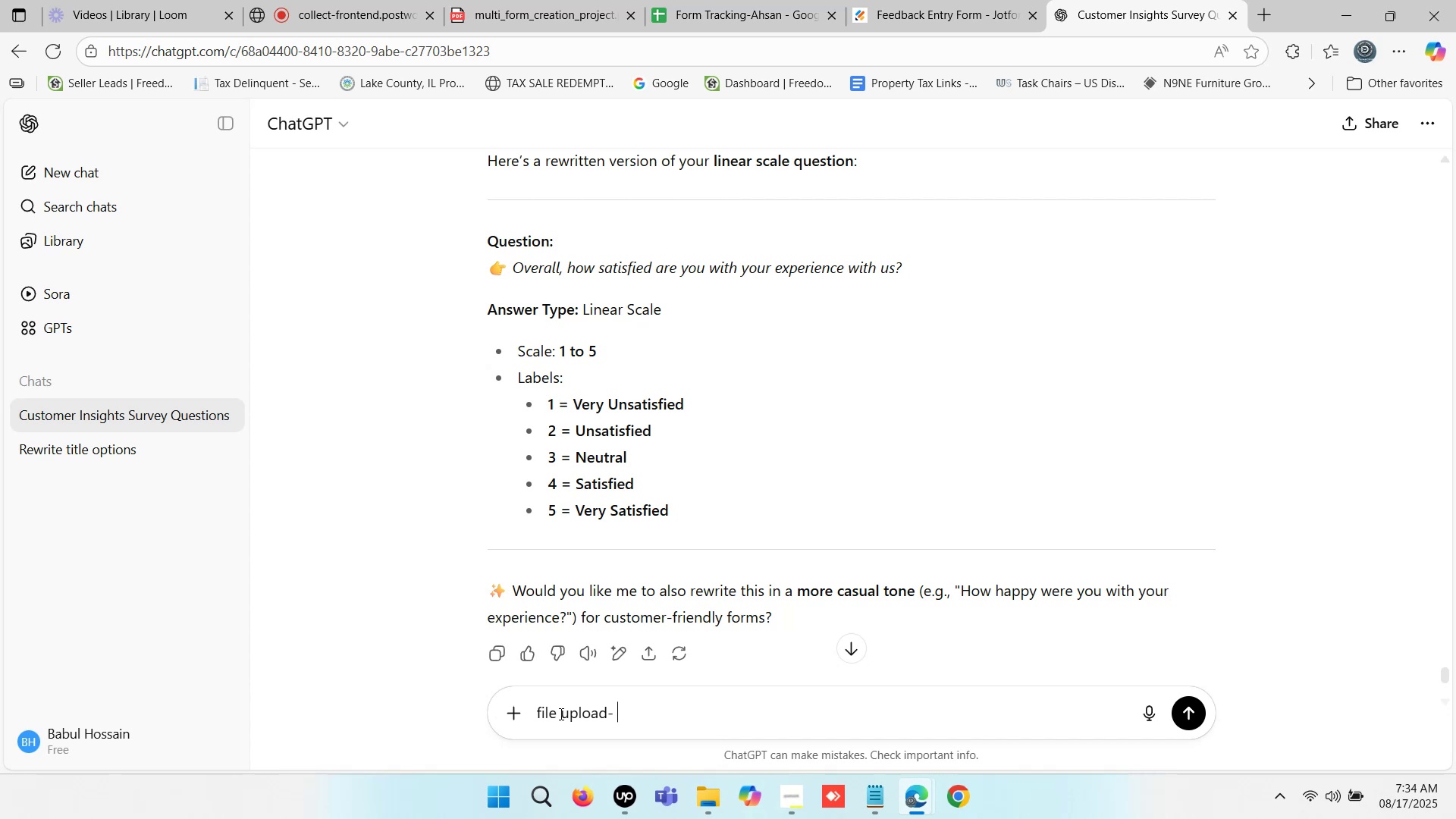 
key(Control+V)
 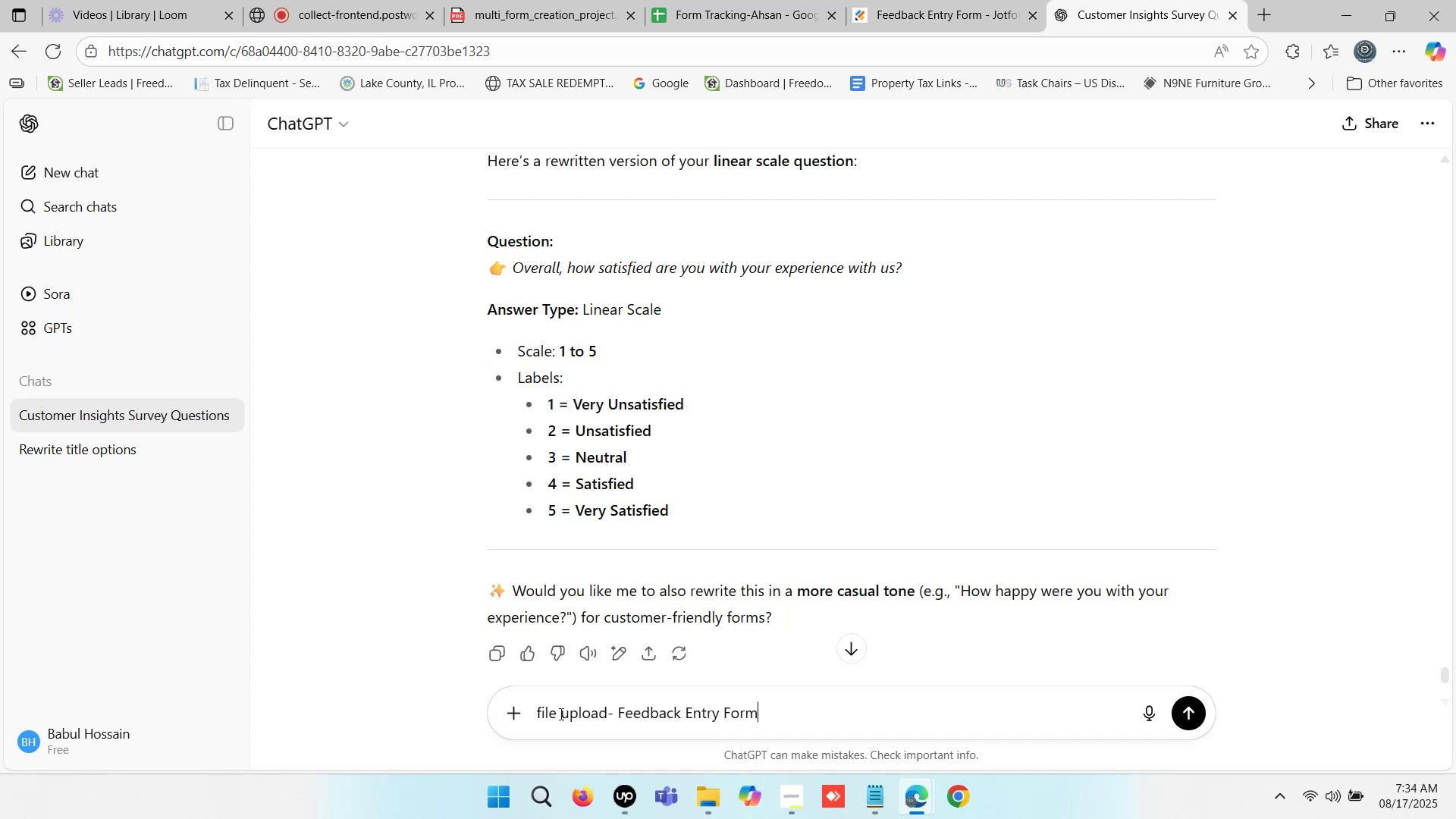 
key(Enter)
 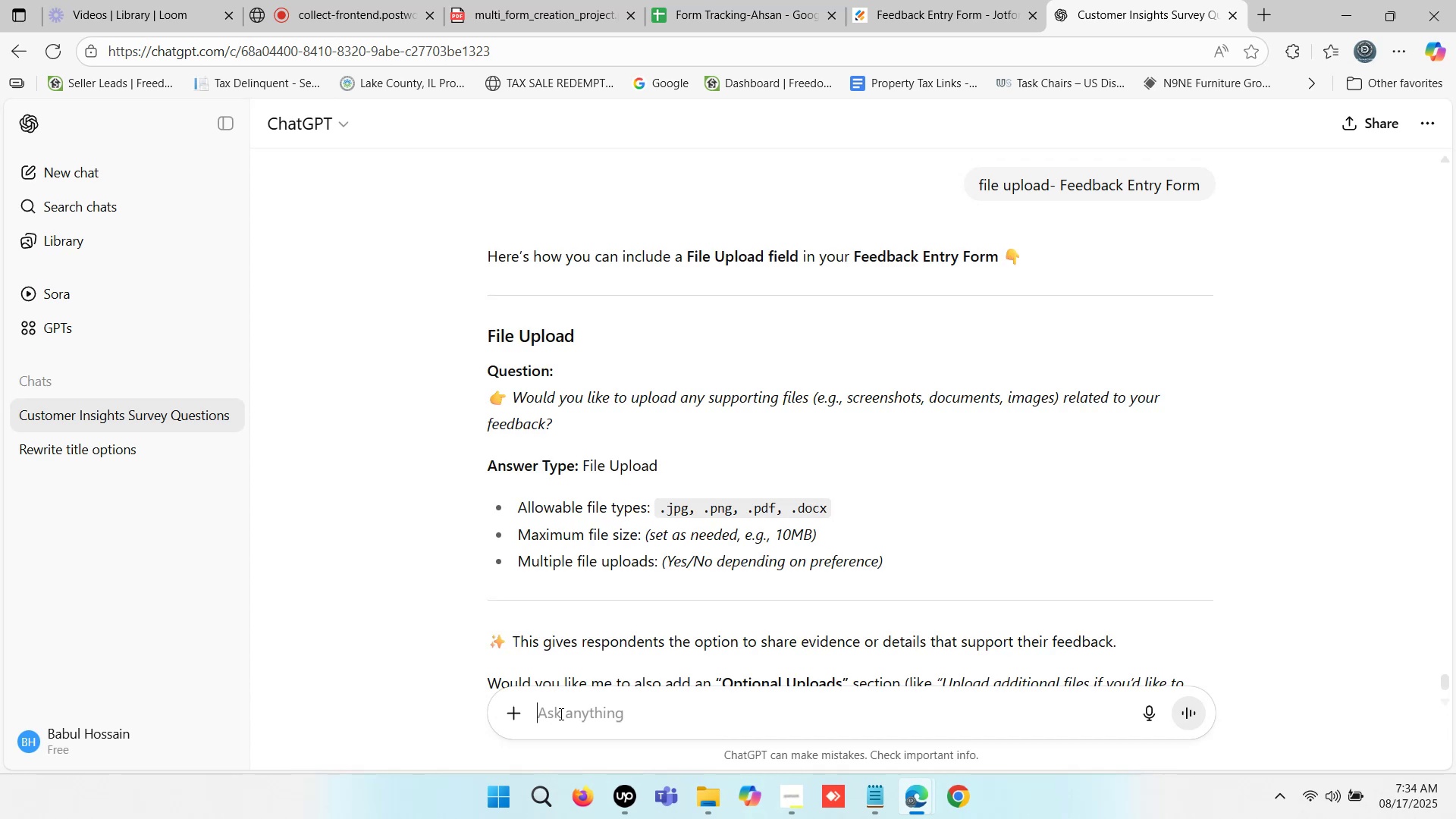 
wait(22.26)
 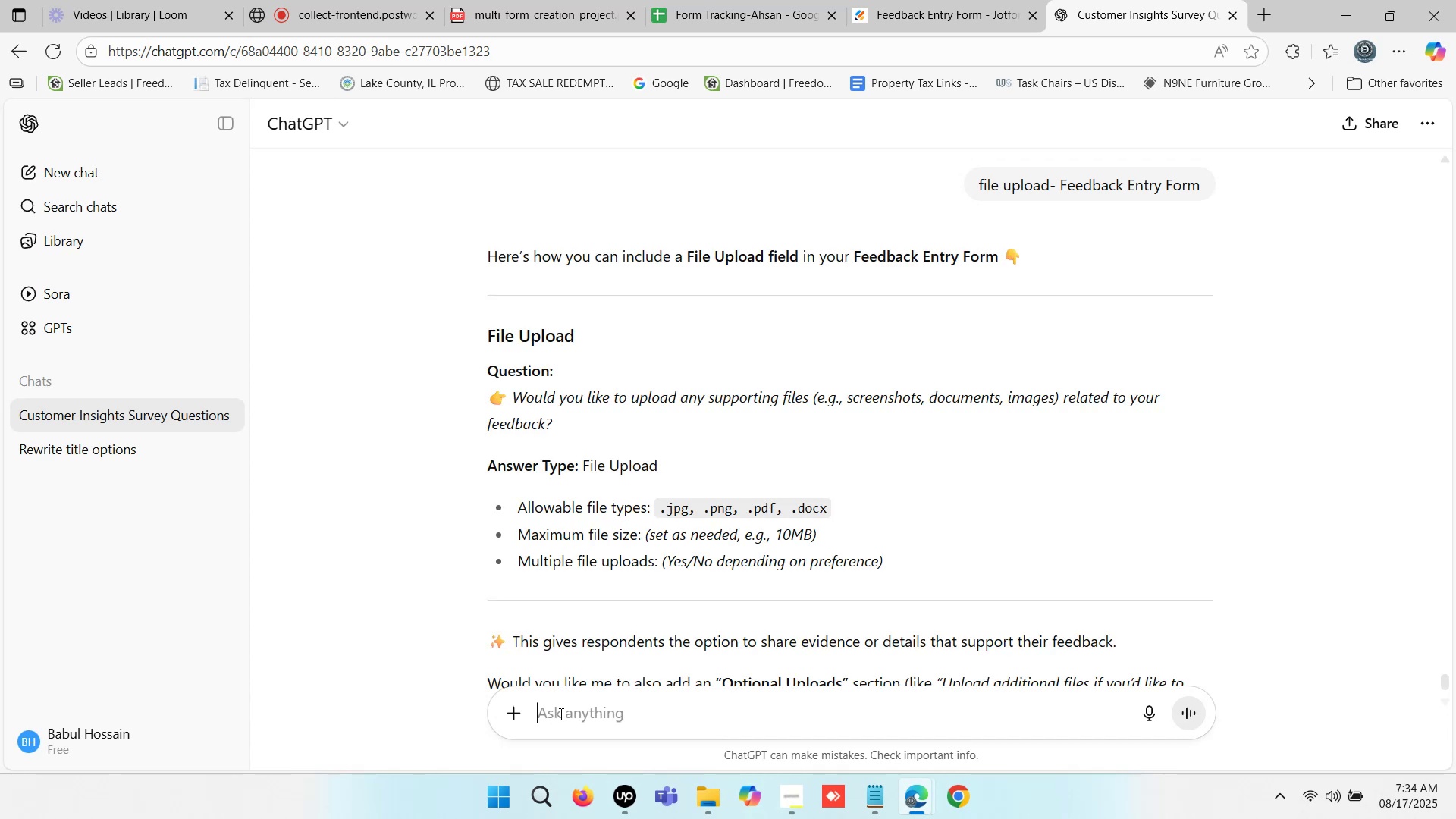 
left_click_drag(start_coordinate=[567, 507], to_coordinate=[624, 505])
 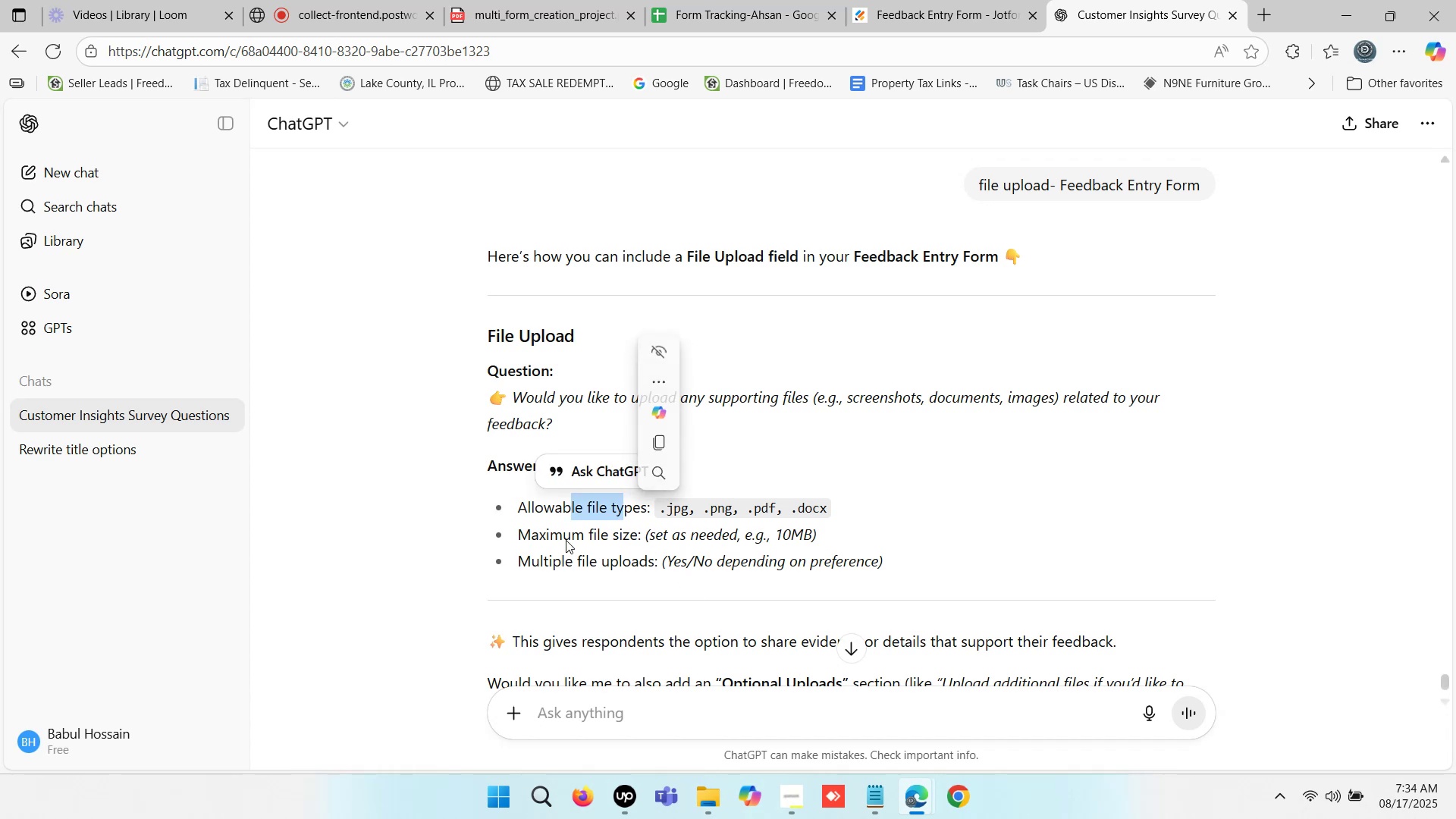 
left_click_drag(start_coordinate=[552, 540], to_coordinate=[598, 540])
 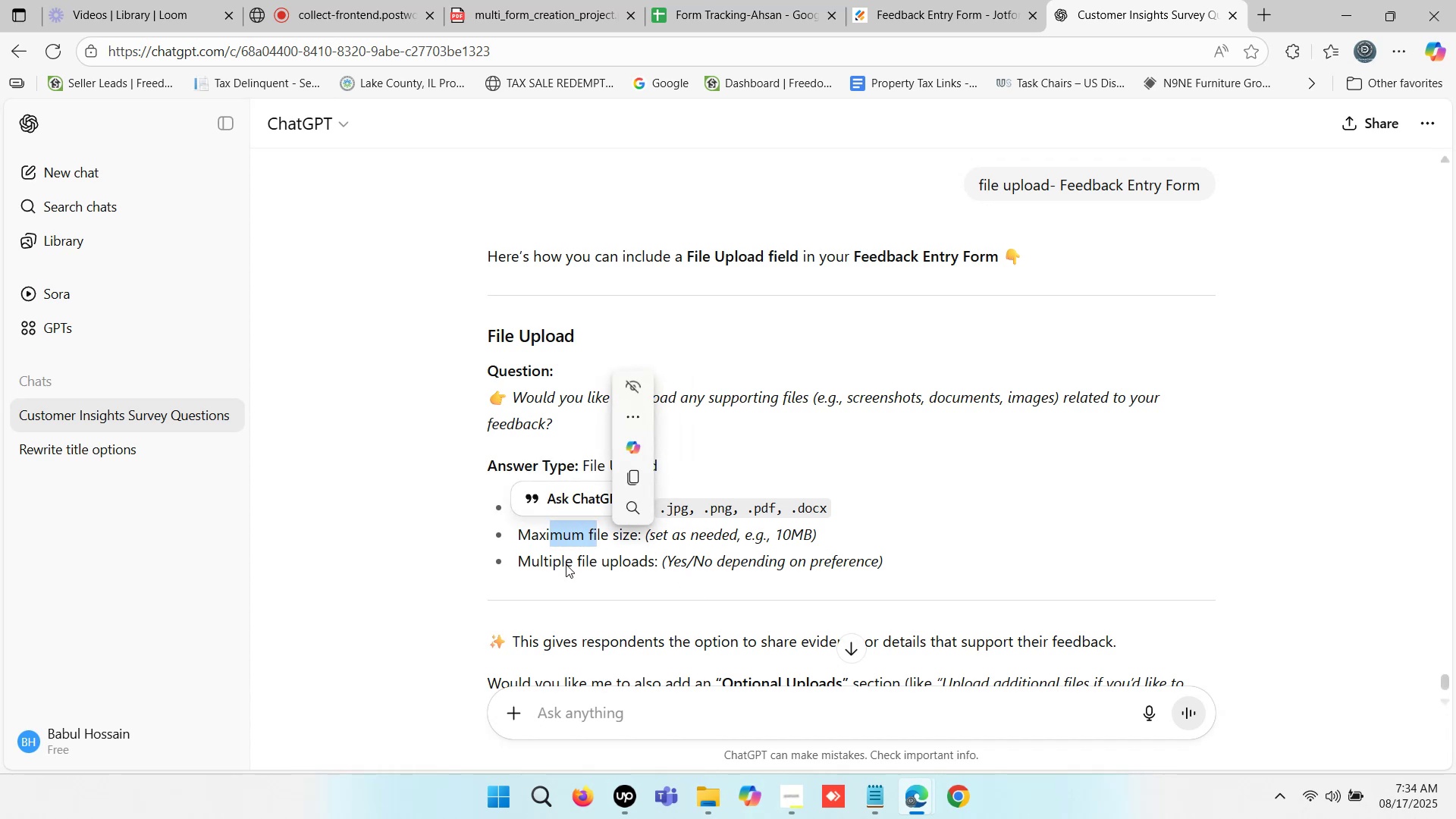 
left_click_drag(start_coordinate=[543, 569], to_coordinate=[647, 569])
 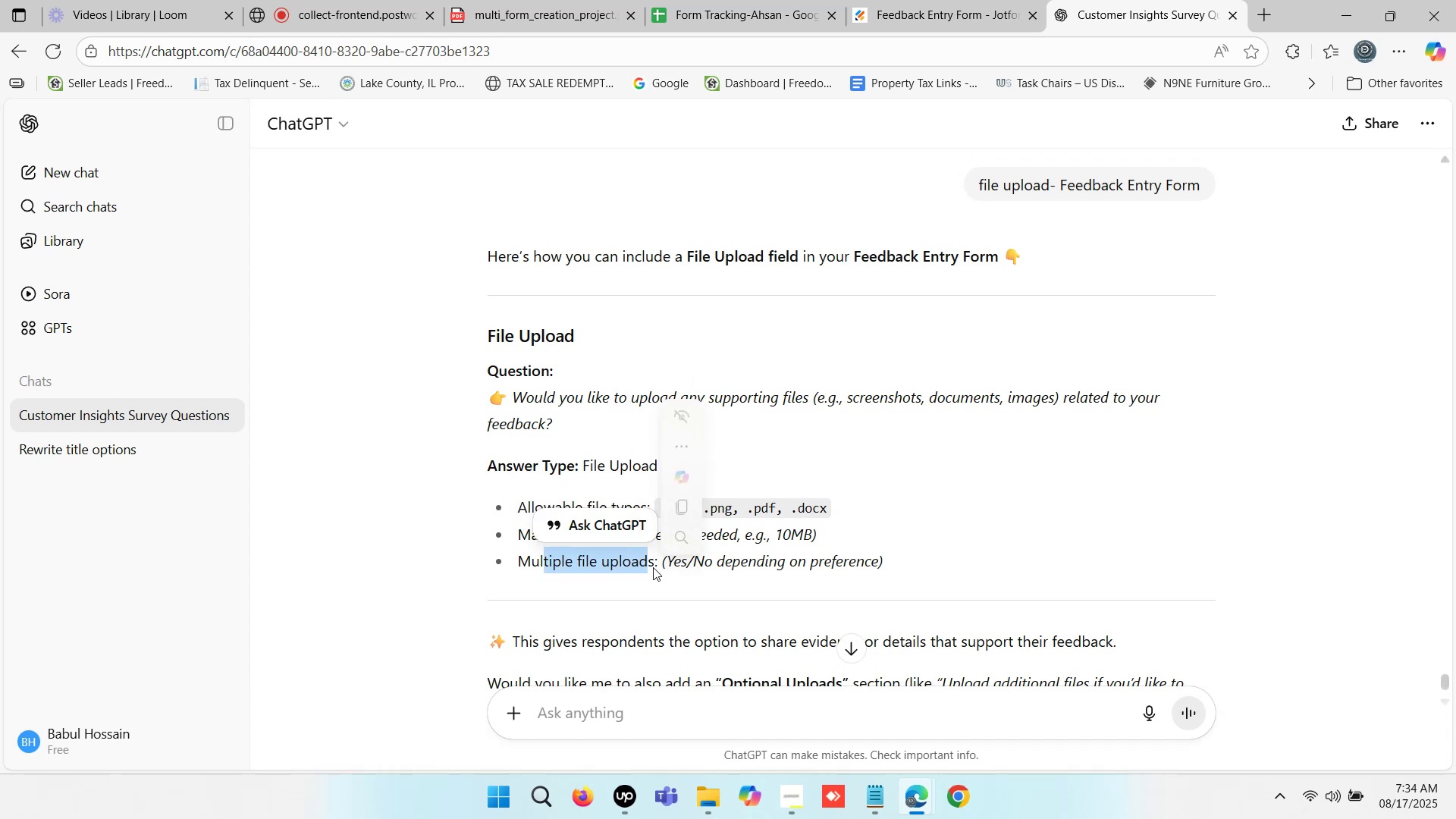 
scroll: coordinate [673, 557], scroll_direction: down, amount: 1.0
 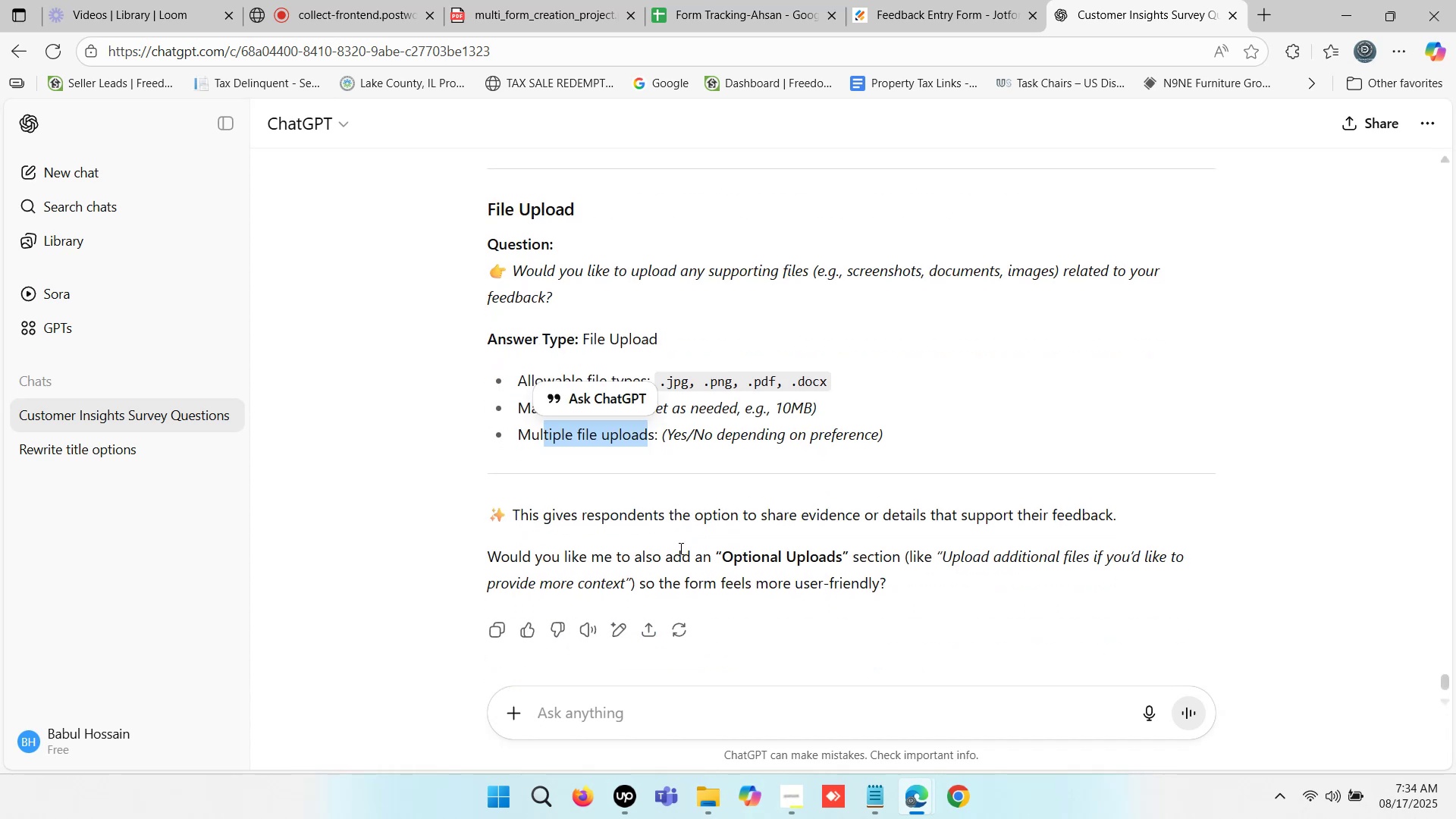 
scroll: coordinate [681, 547], scroll_direction: up, amount: 1.0
 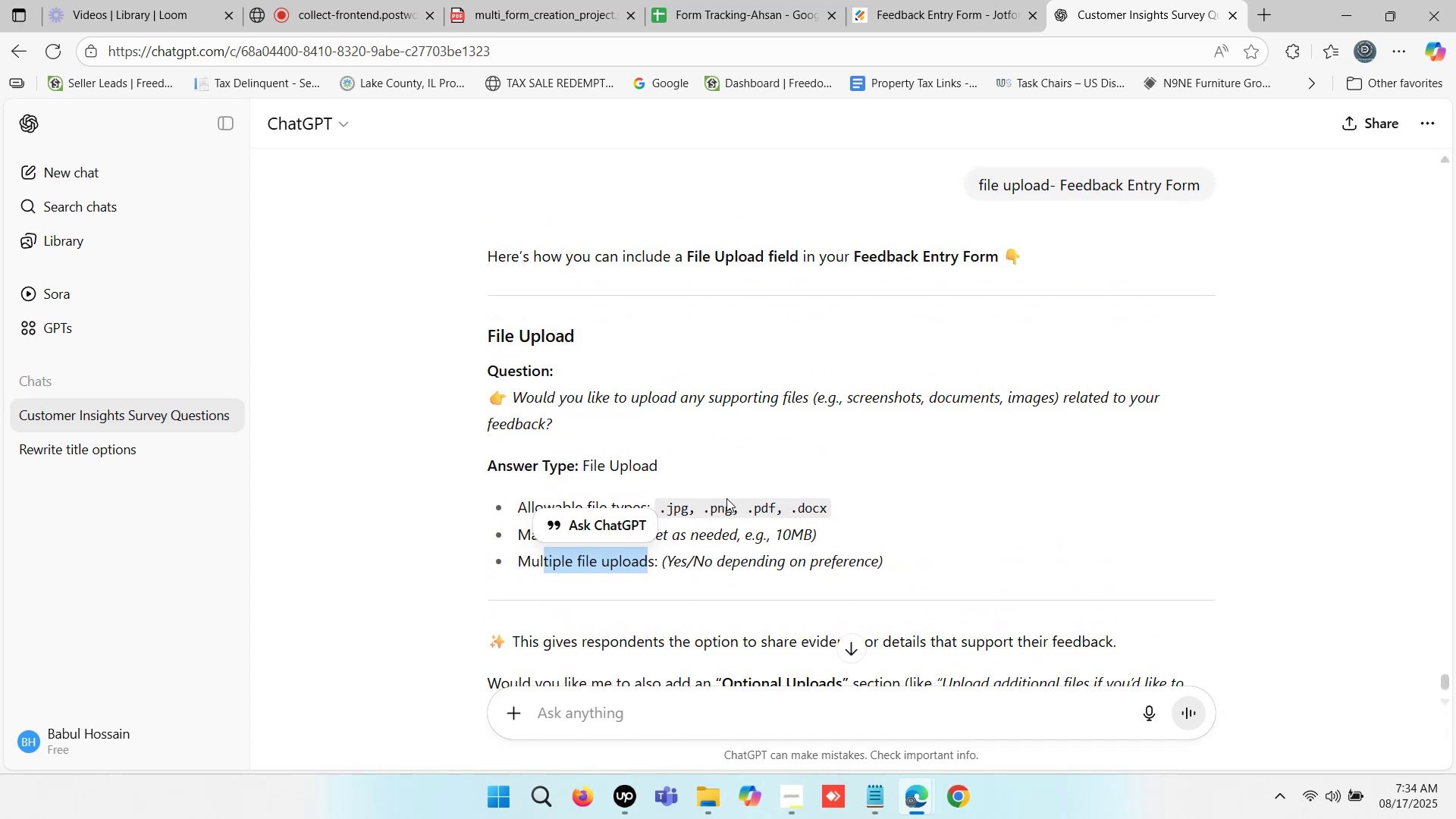 
left_click([771, 465])
 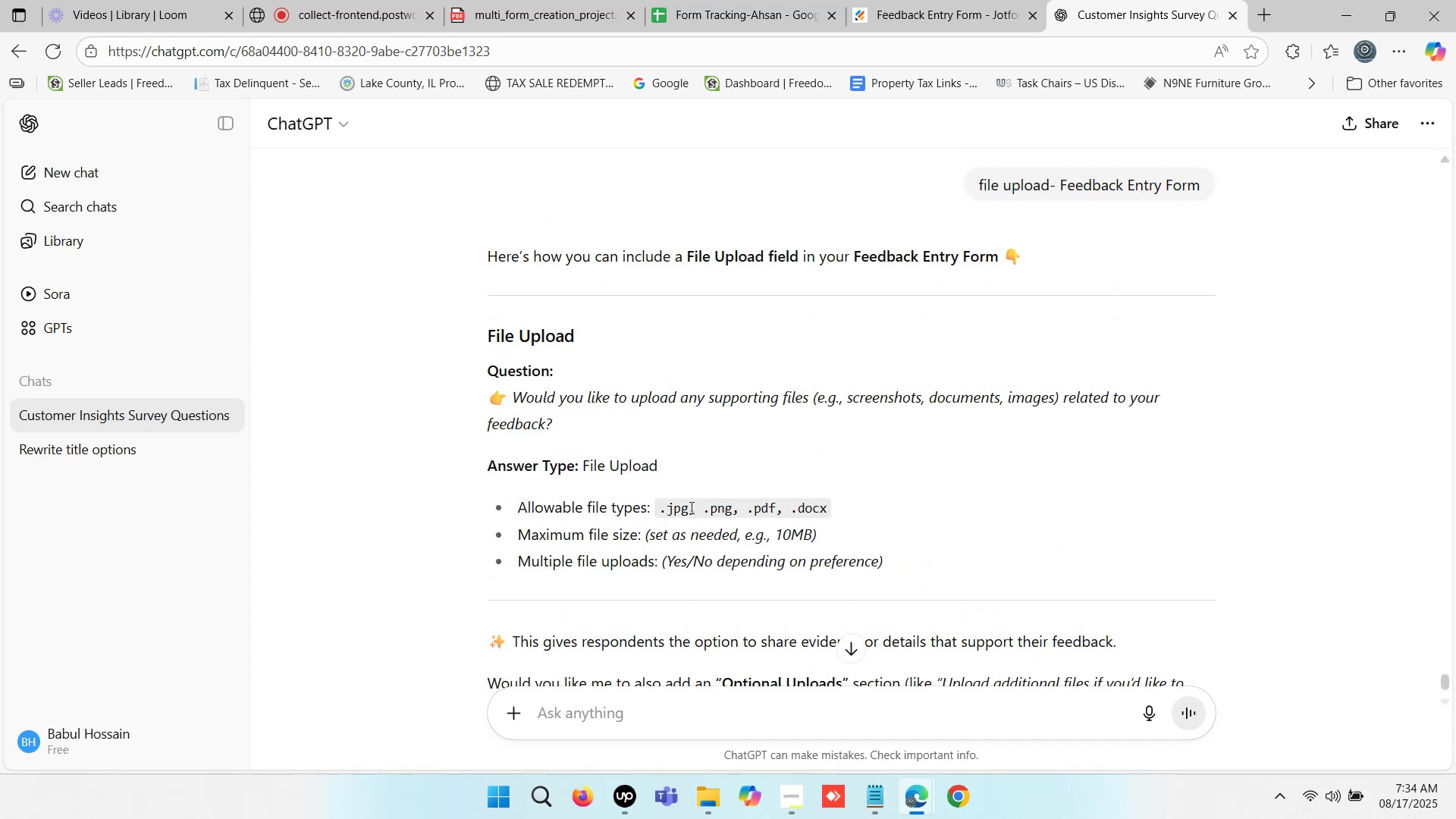 
left_click_drag(start_coordinate=[531, 510], to_coordinate=[564, 510])
 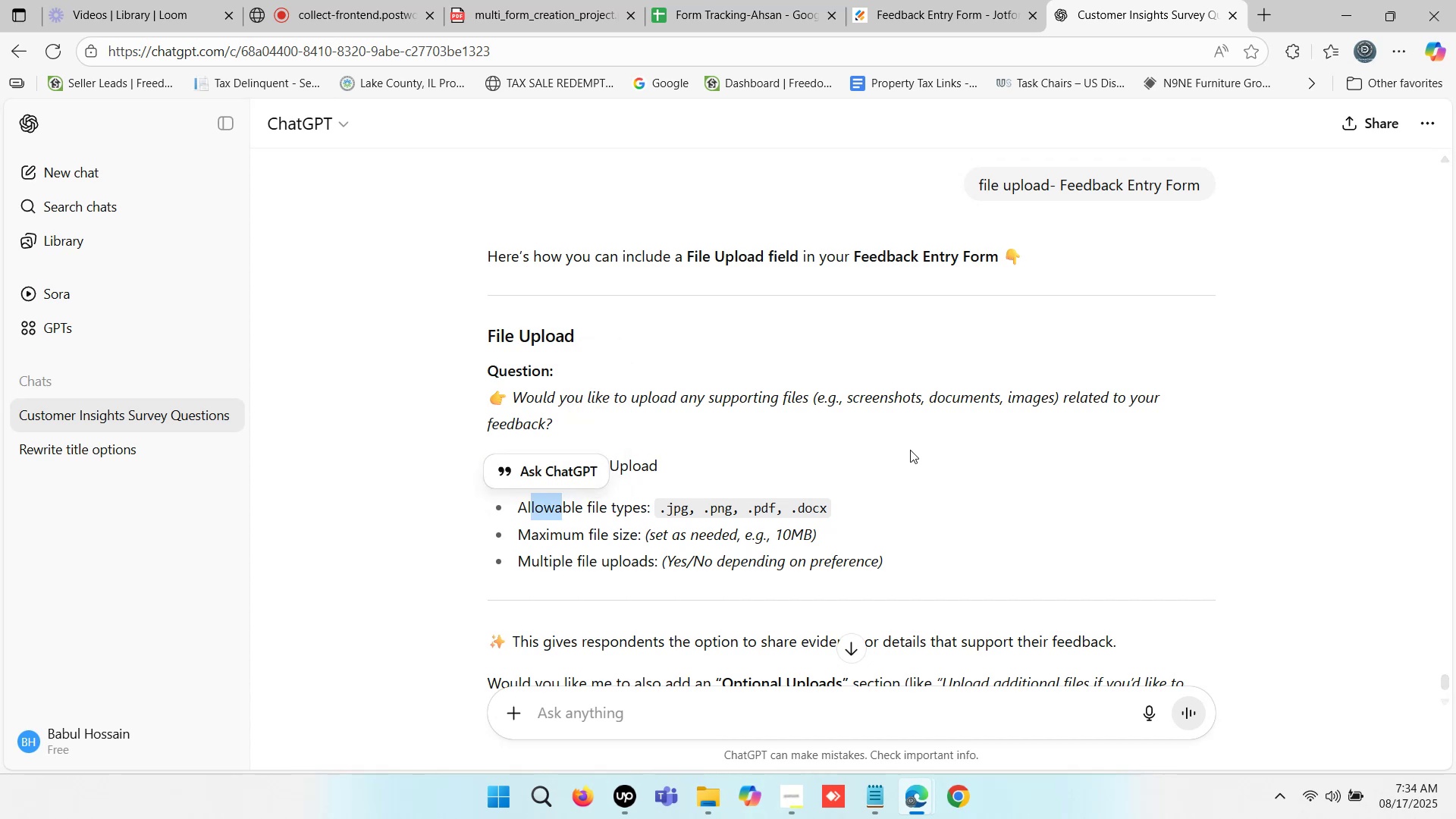 
left_click([961, 431])
 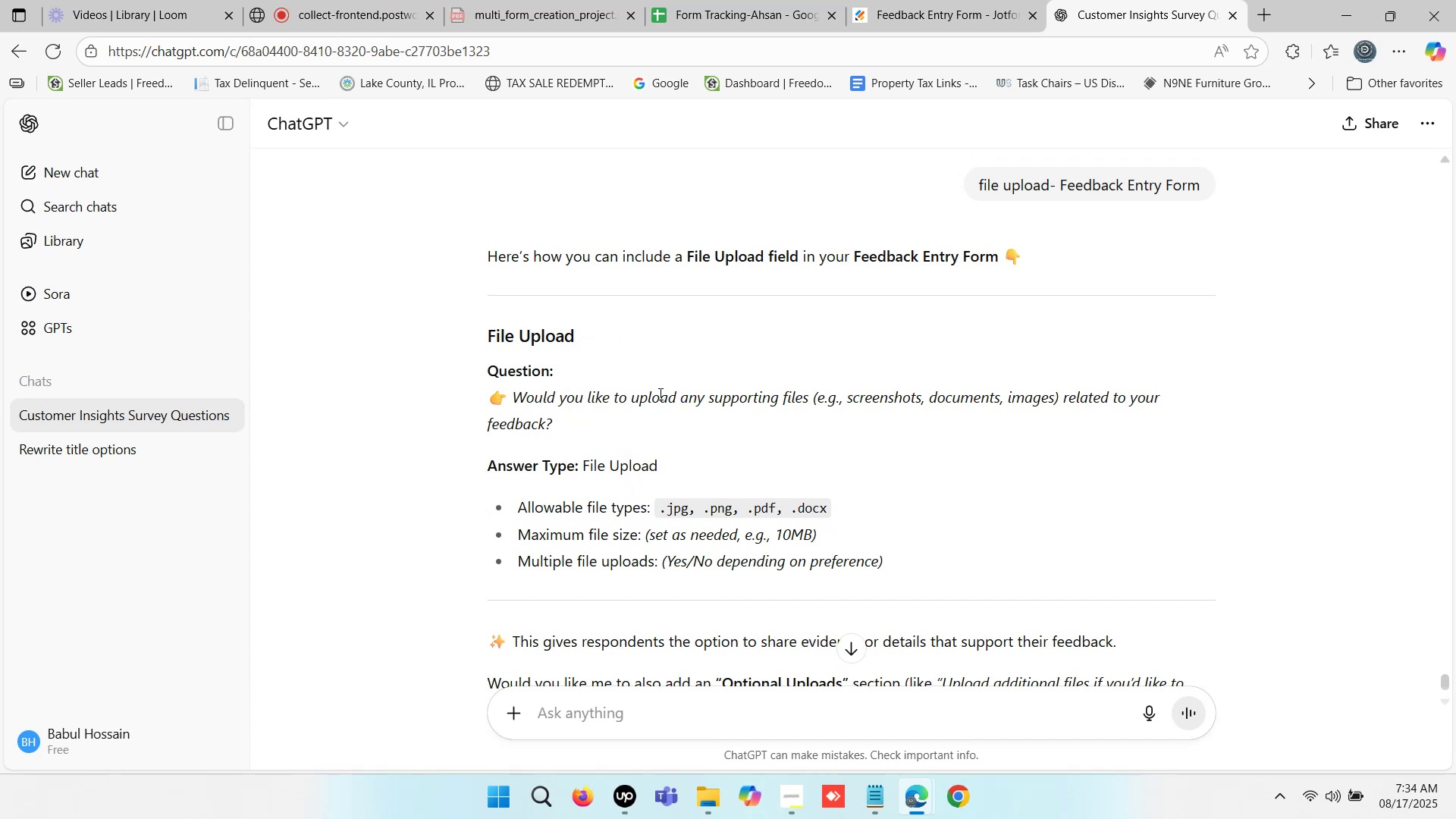 
left_click_drag(start_coordinate=[521, 398], to_coordinate=[811, 404])
 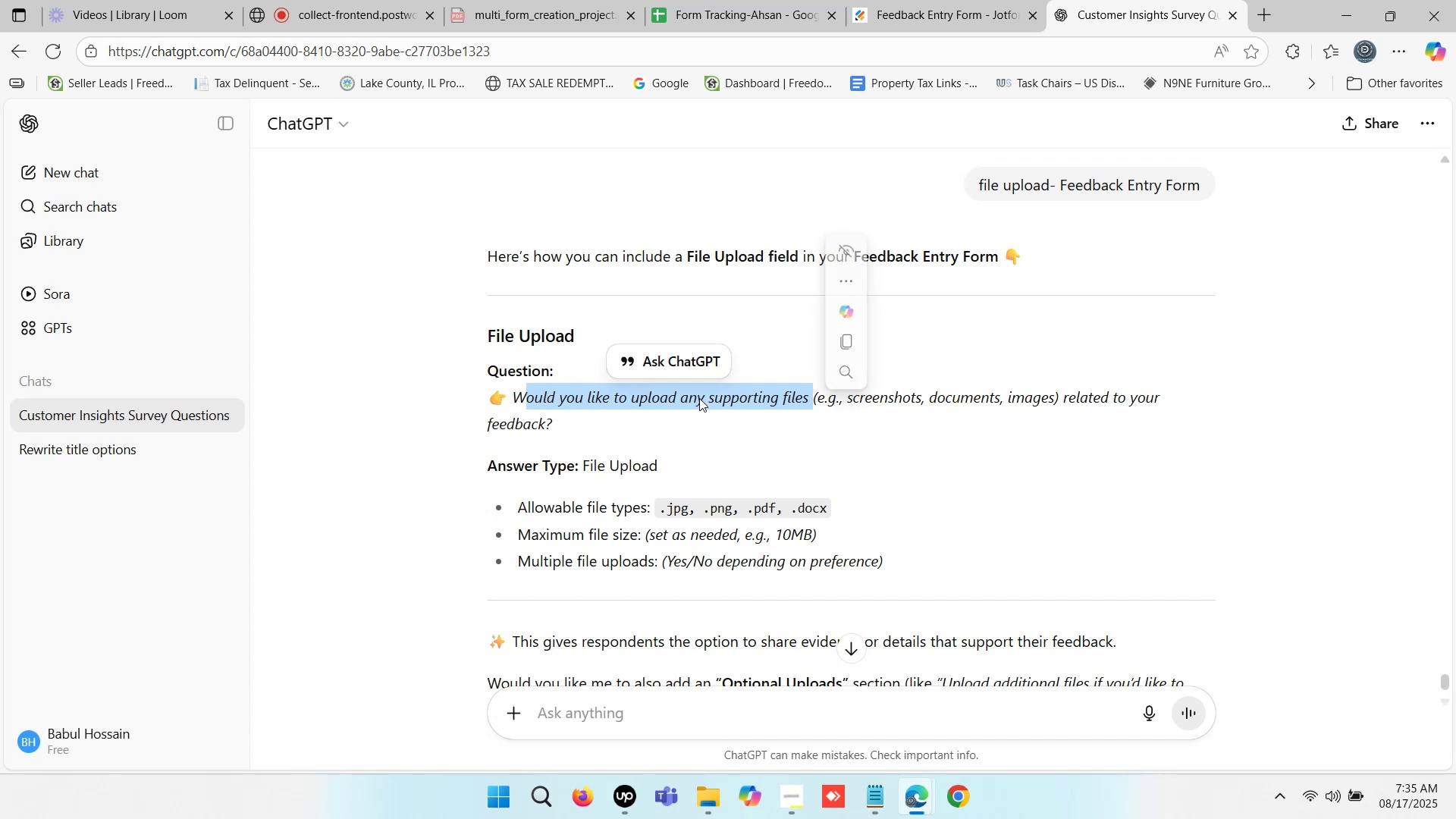 
left_click([698, 397])
 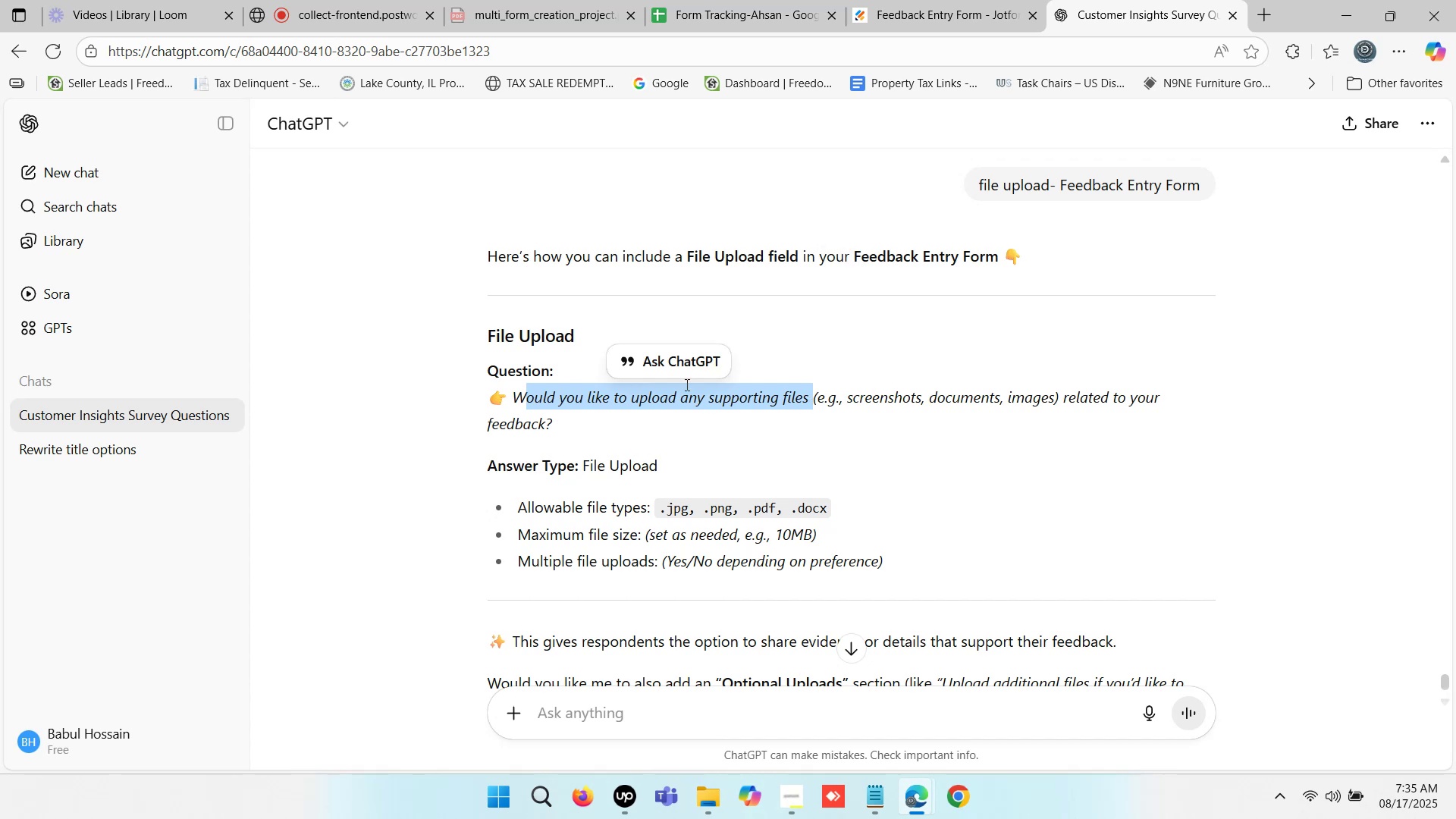 
left_click([704, 387])
 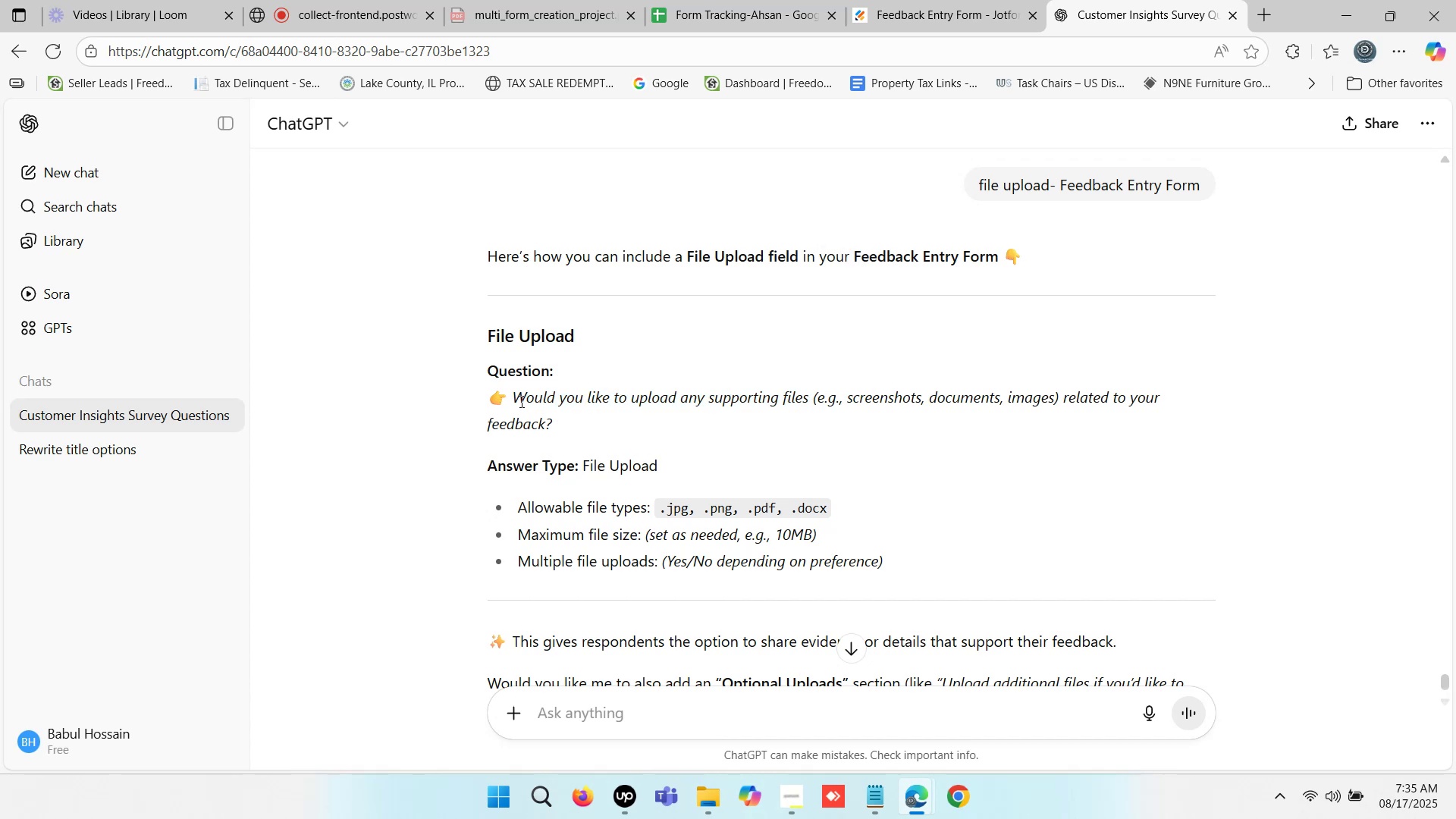 
left_click_drag(start_coordinate=[516, 399], to_coordinate=[560, 428])
 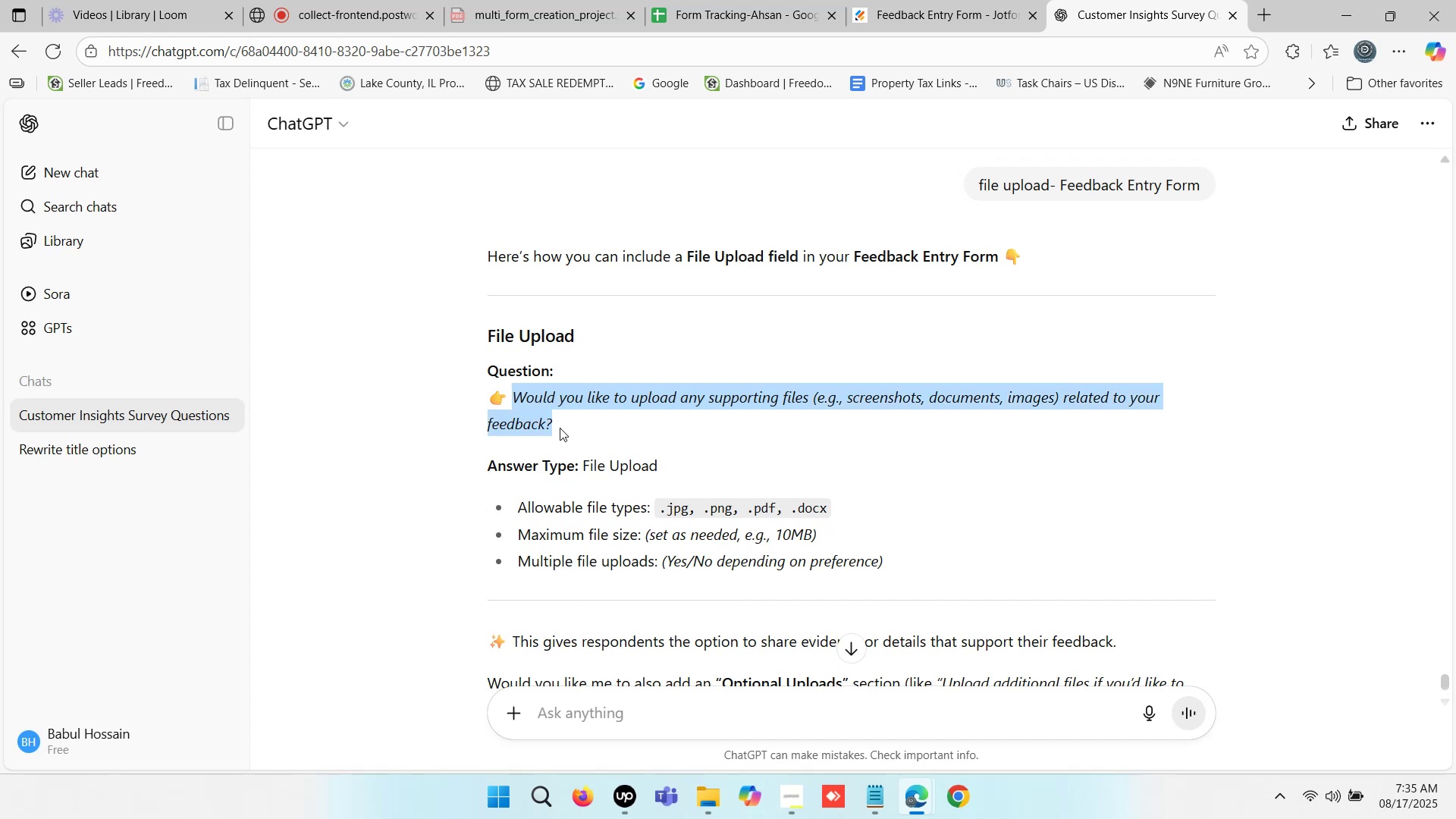 
key(Control+C)
 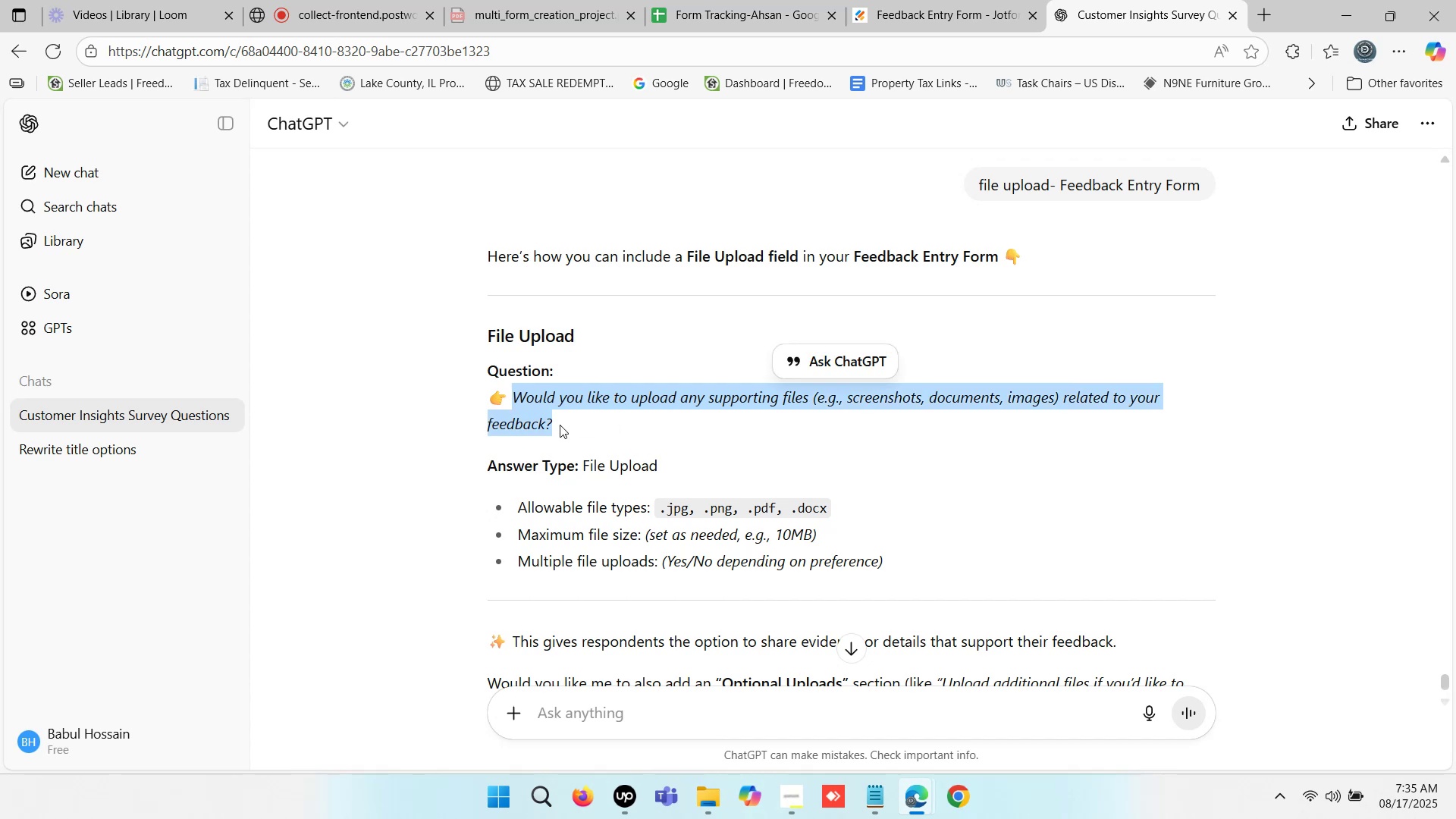 
left_click([925, 7])
 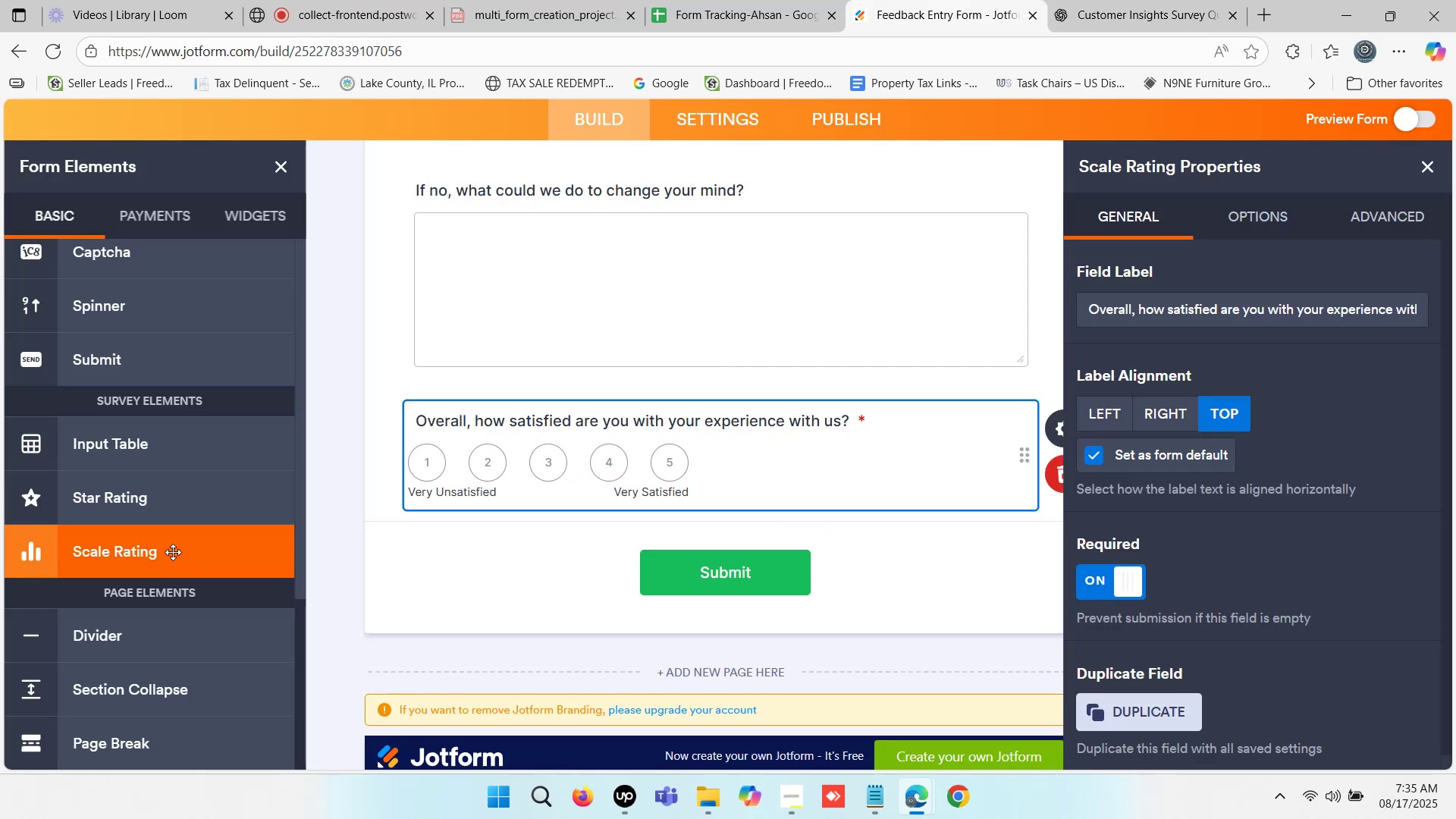 
scroll: coordinate [177, 507], scroll_direction: down, amount: 1.0
 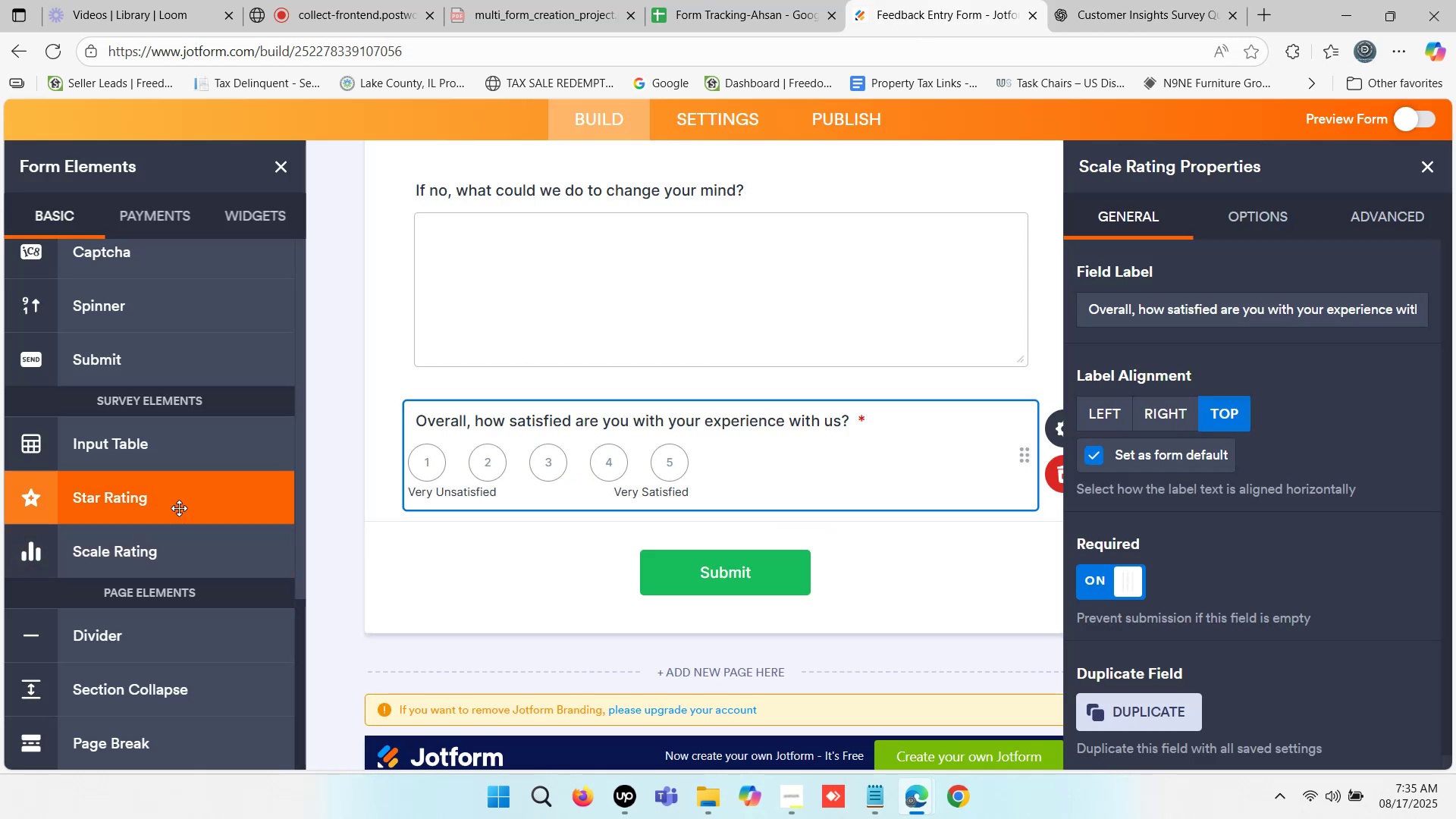 
scroll: coordinate [173, 366], scroll_direction: up, amount: 2.0
 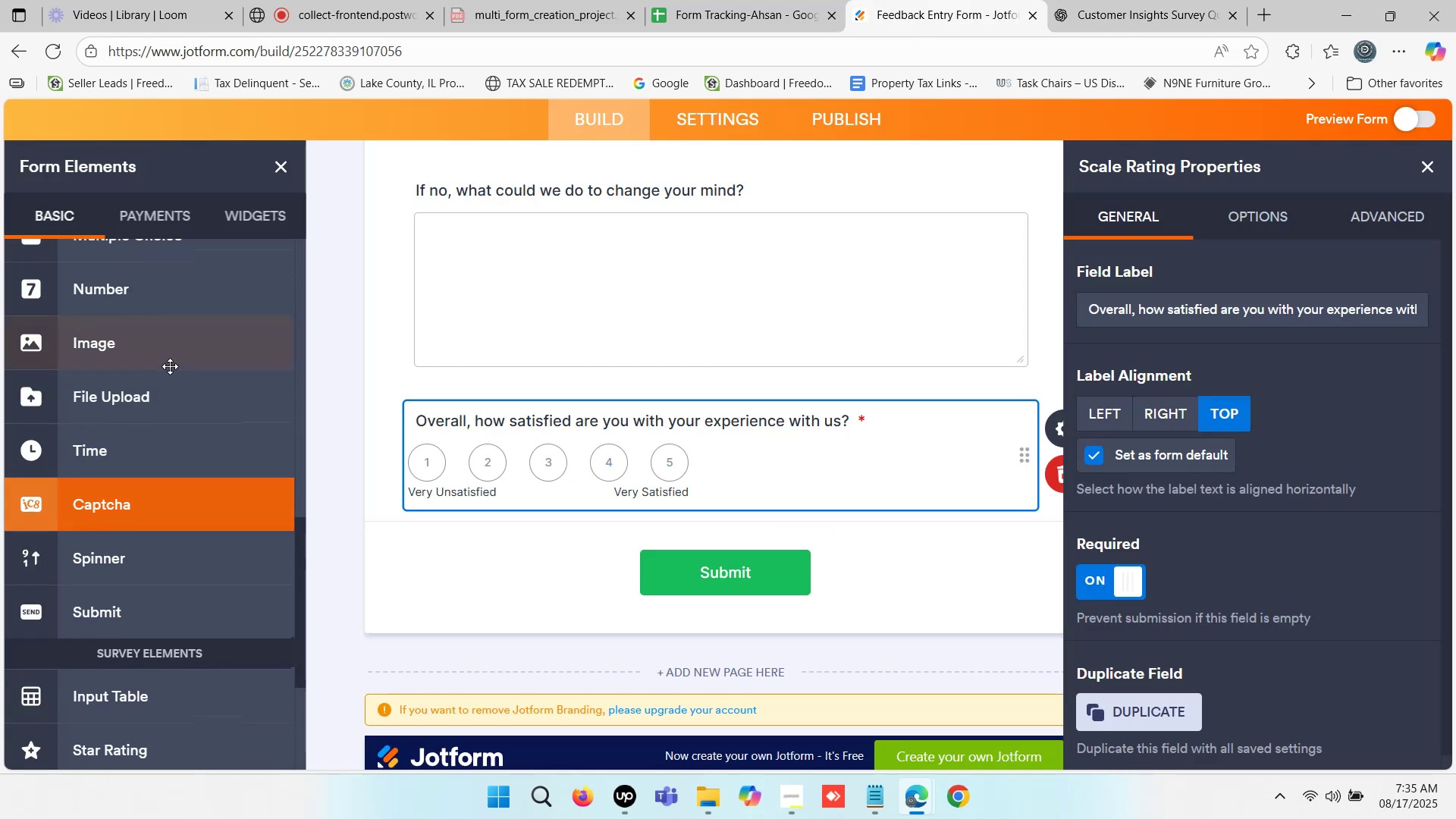 
left_click_drag(start_coordinate=[162, 400], to_coordinate=[608, 541])
 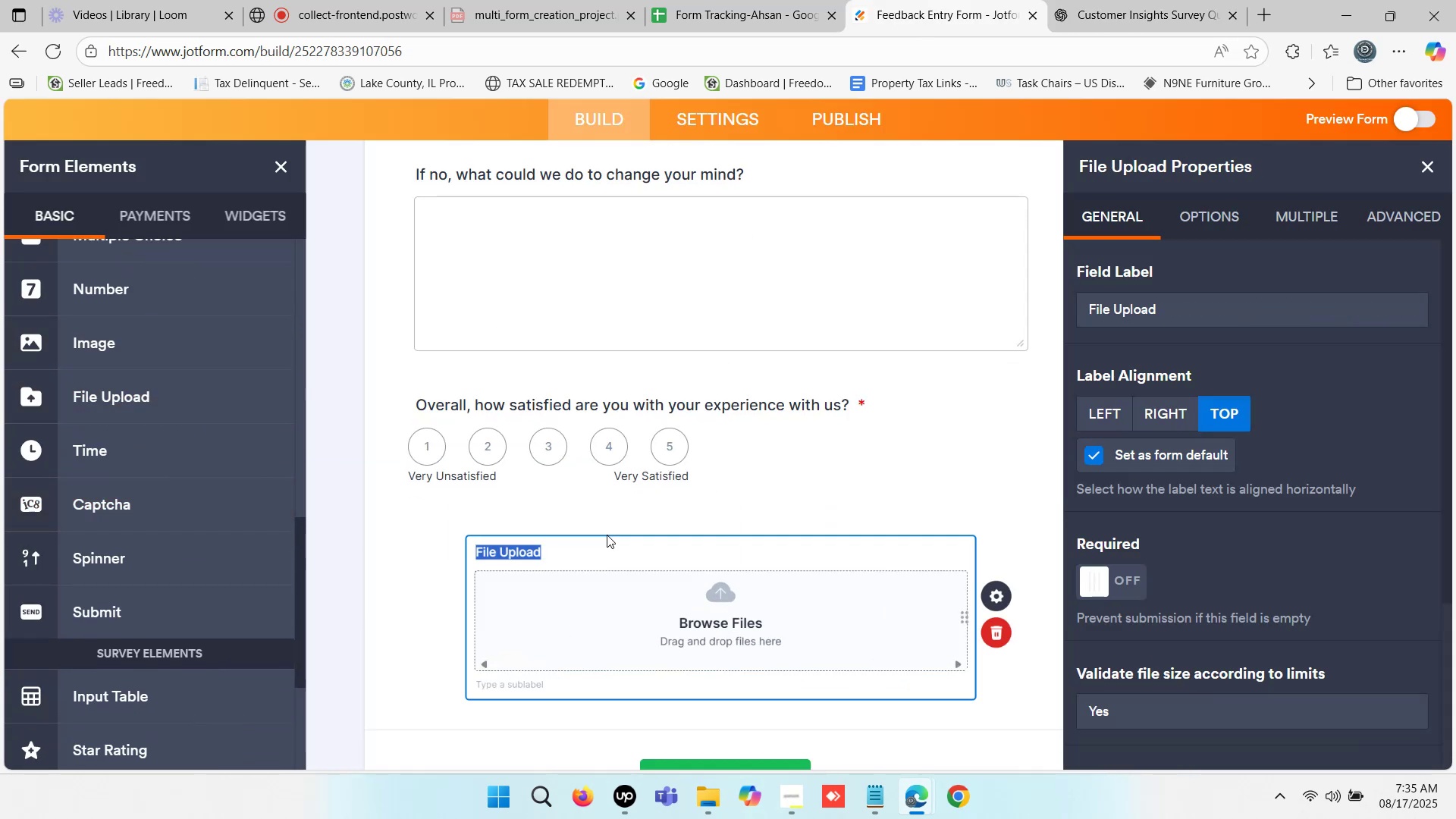 
key(Control+ControlLeft)
 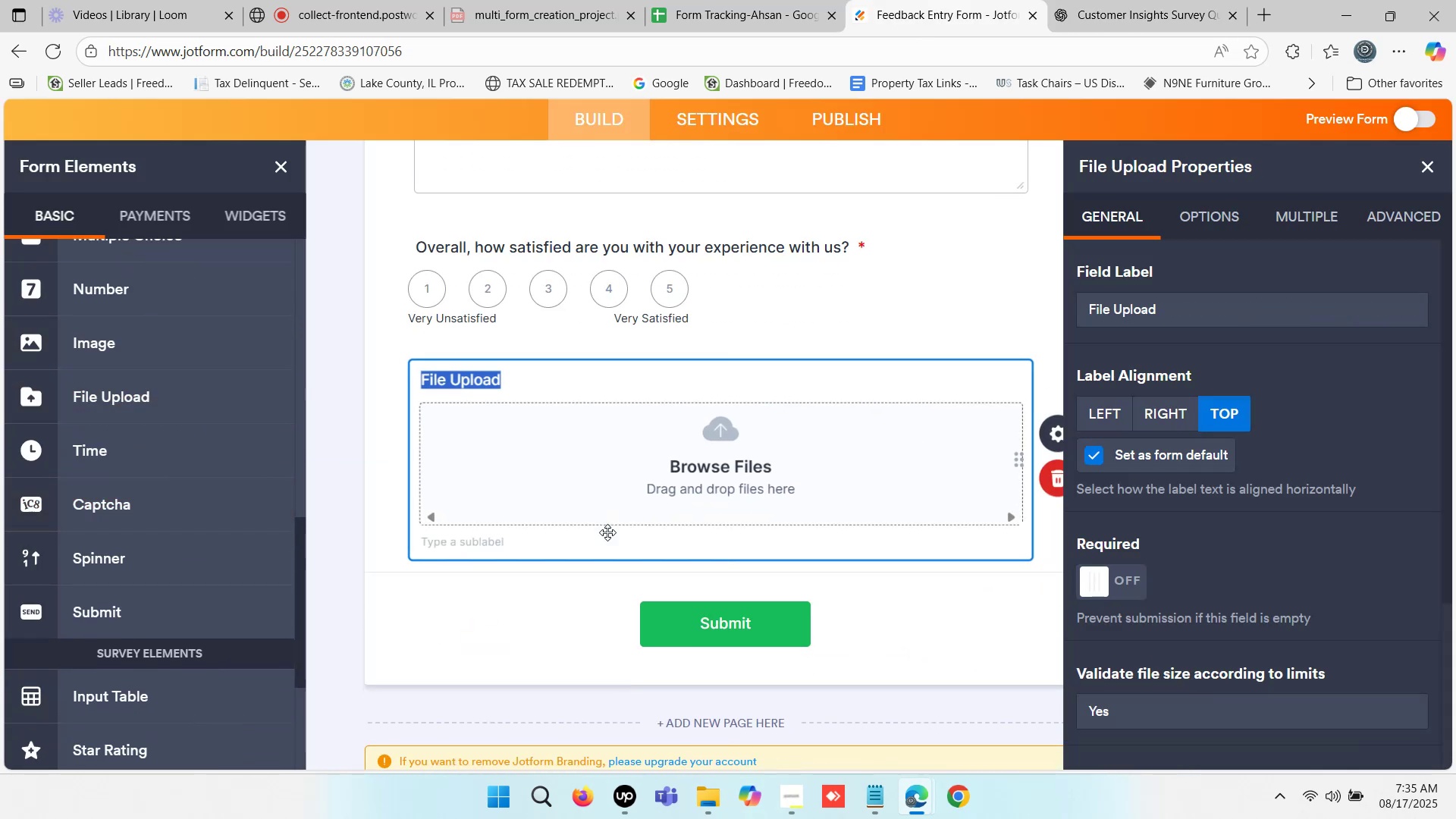 
key(Control+V)
 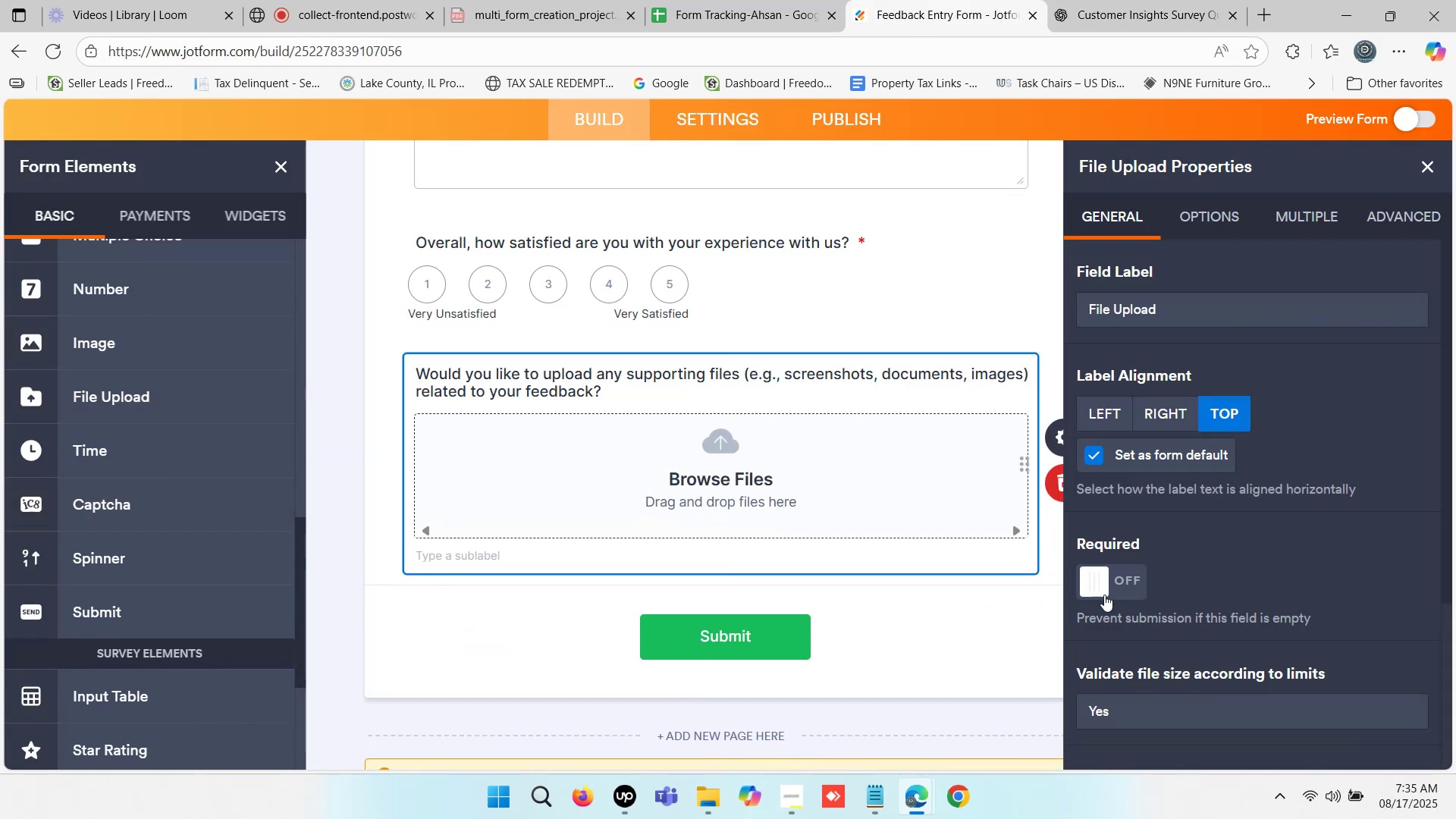 
left_click([1093, 581])
 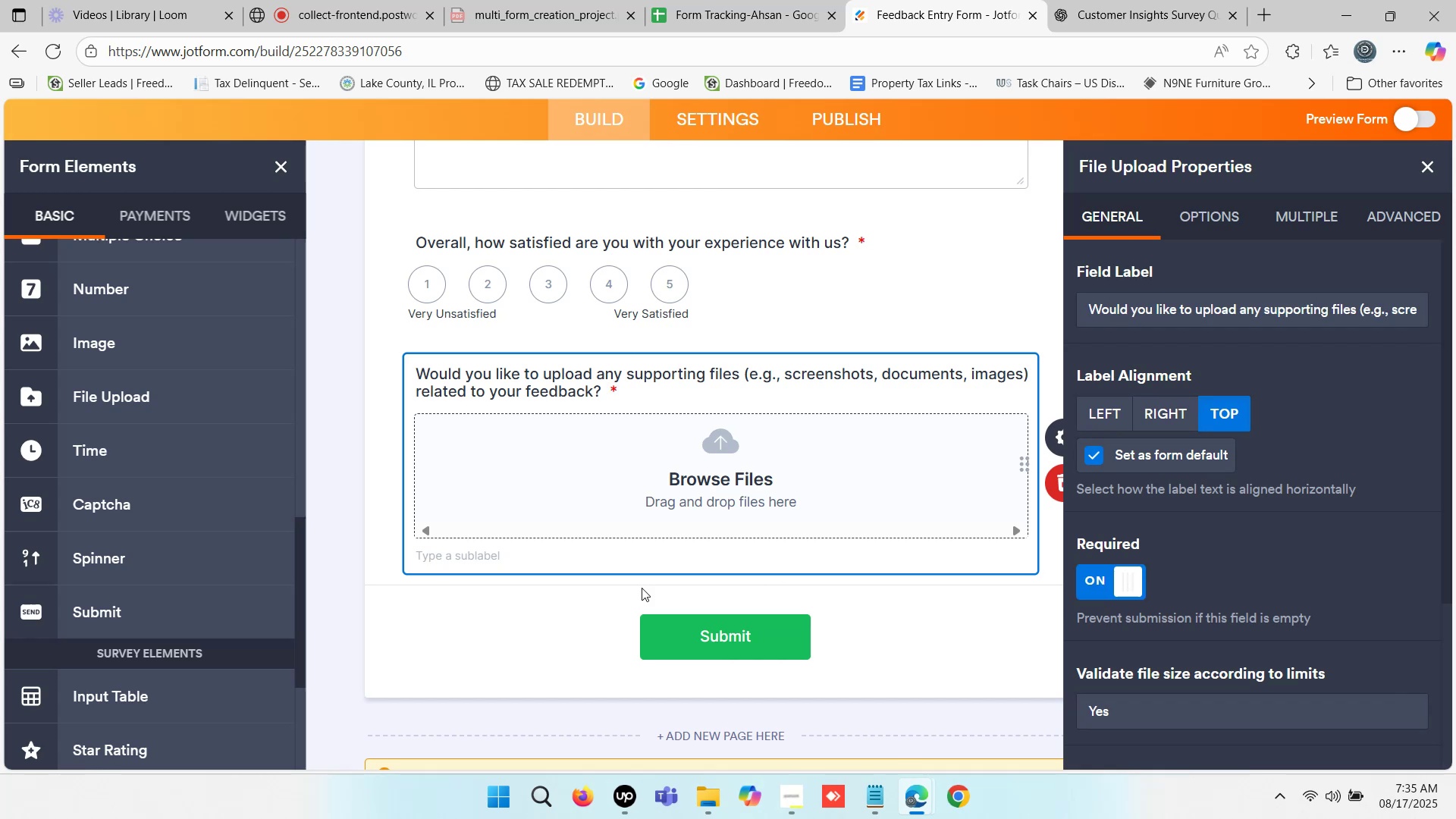 
left_click([500, 599])
 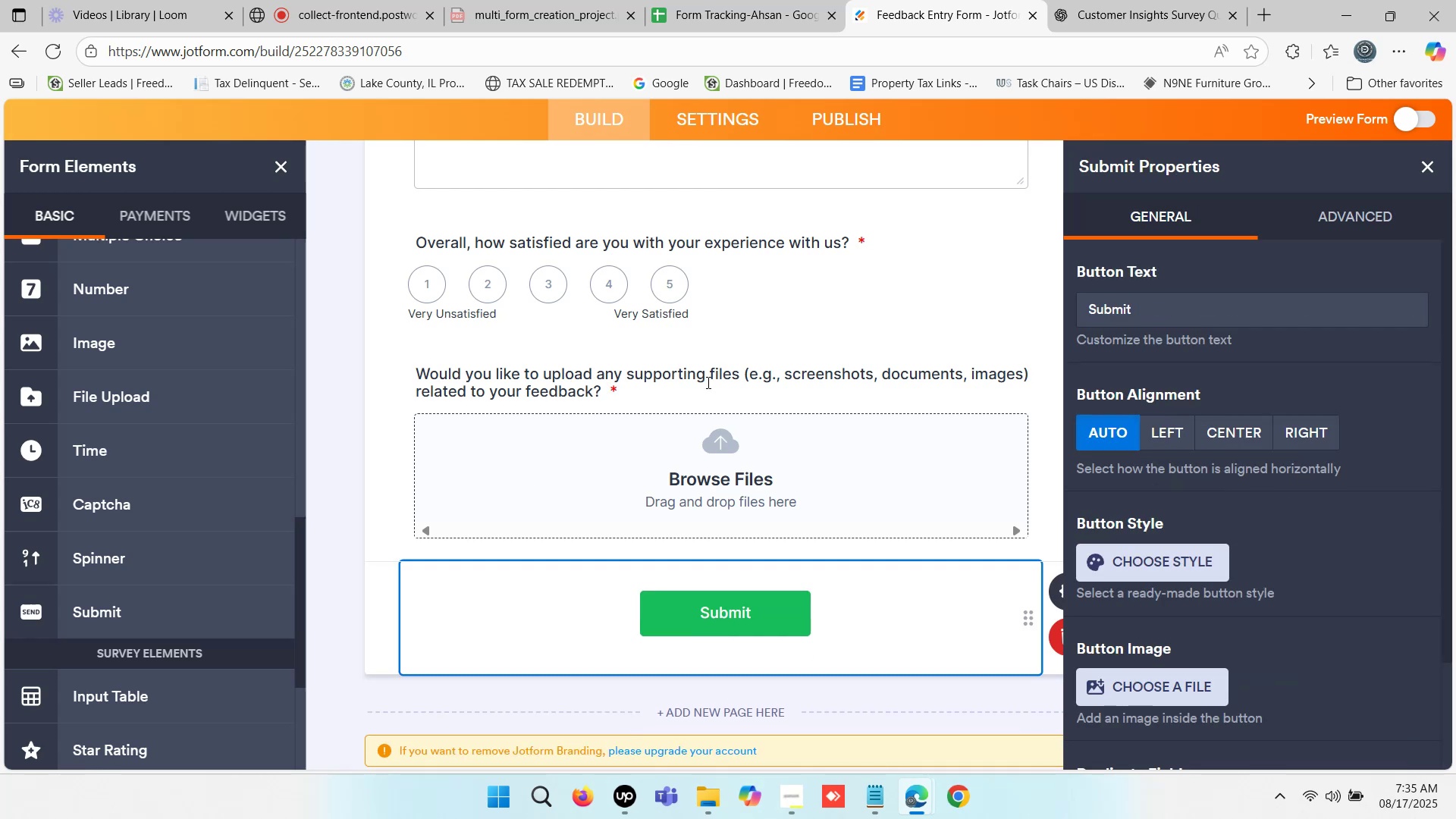 
left_click_drag(start_coordinate=[809, 371], to_coordinate=[864, 369])
 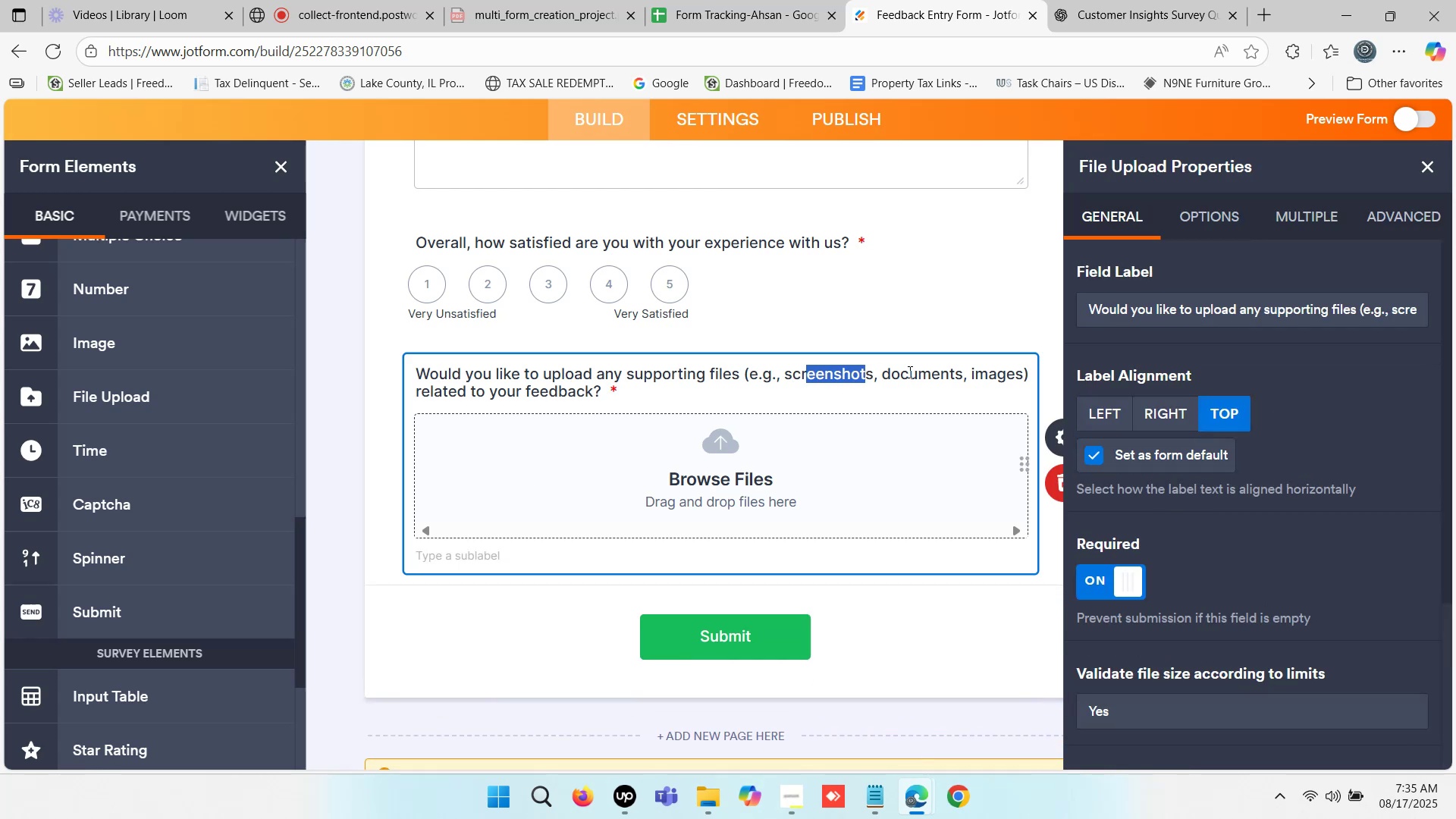 
left_click_drag(start_coordinate=[910, 372], to_coordinate=[968, 373])
 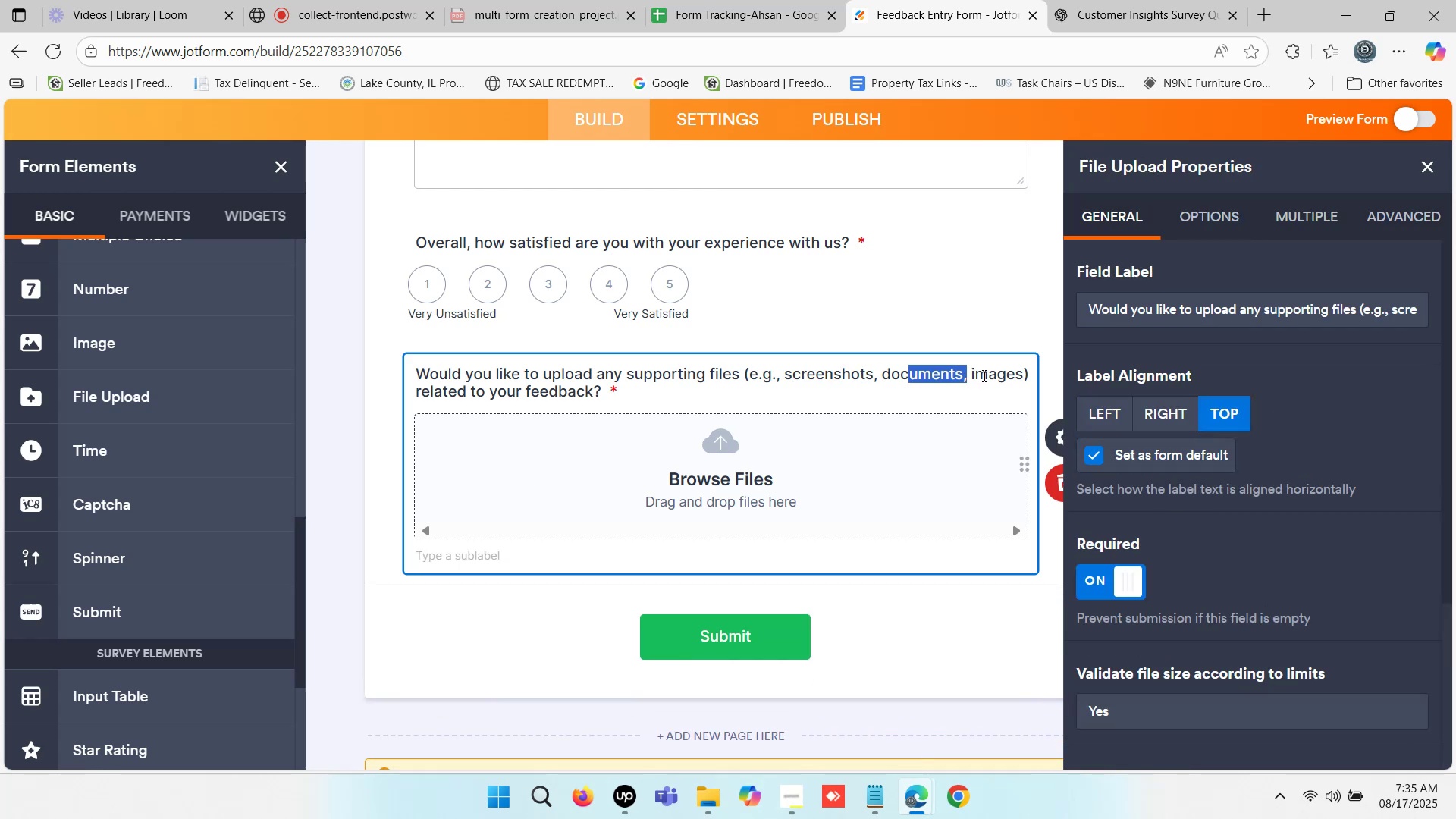 
left_click_drag(start_coordinate=[986, 375], to_coordinate=[1011, 376])
 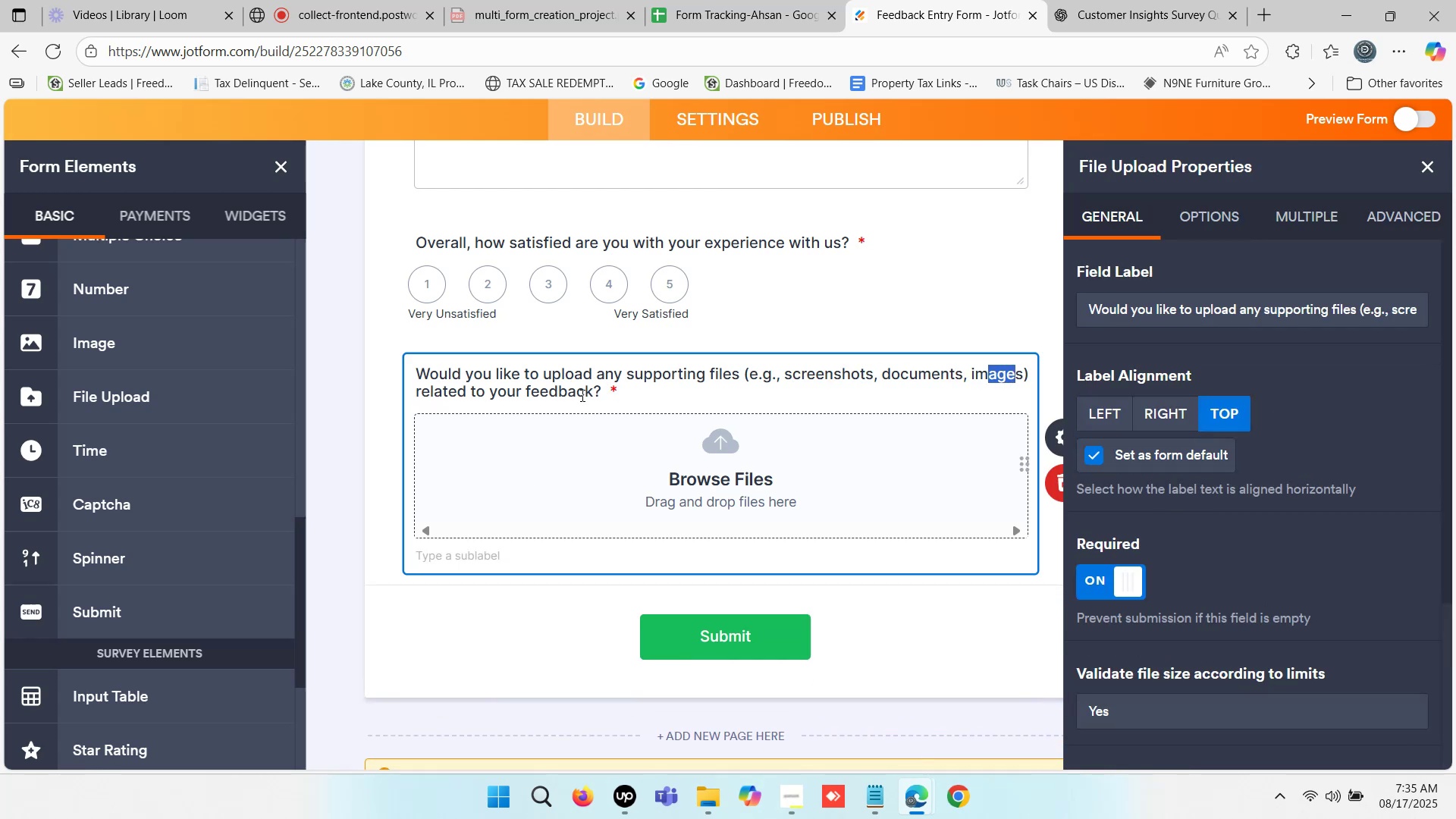 
left_click_drag(start_coordinate=[456, 394], to_coordinate=[584, 396])
 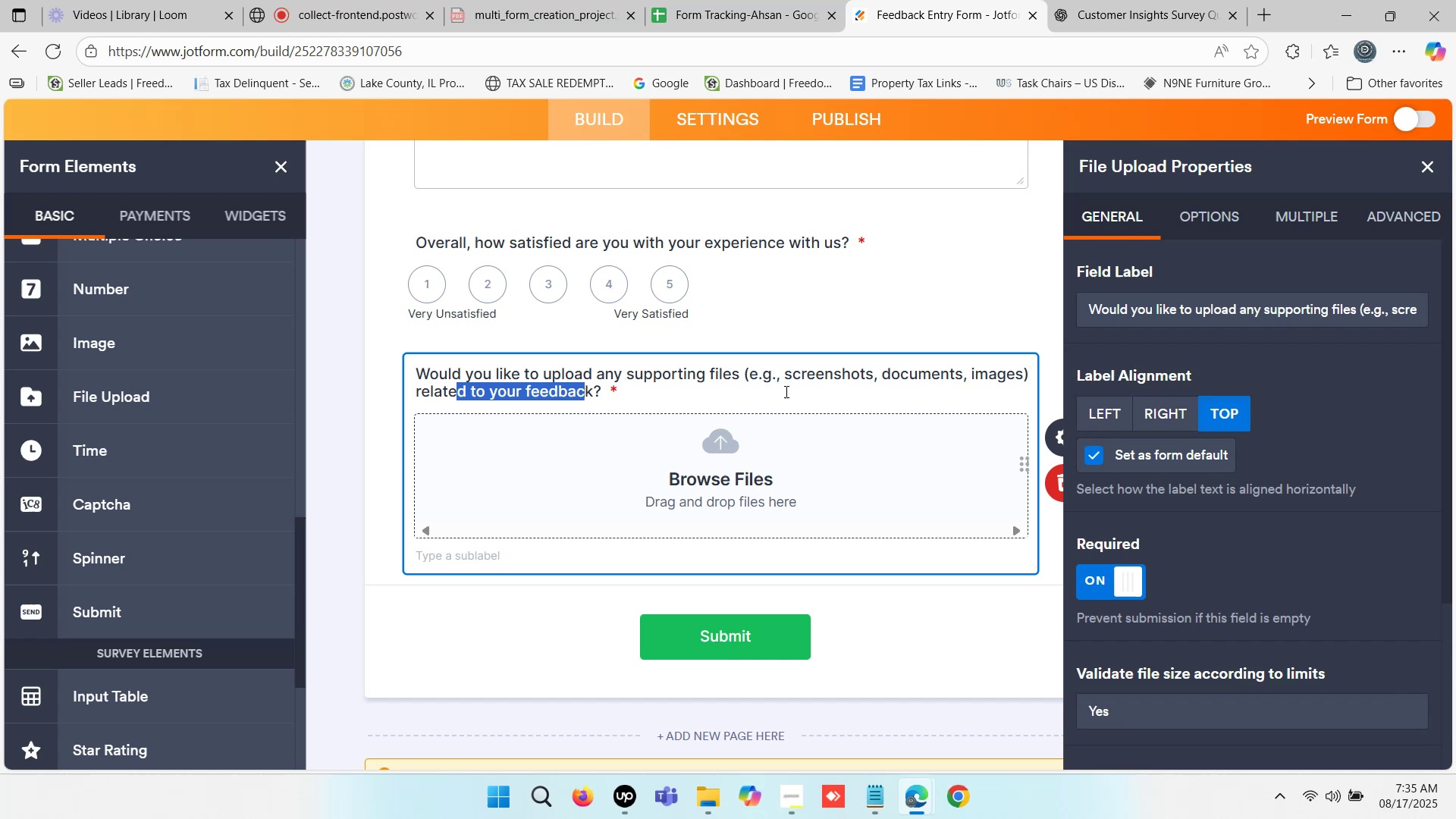 
left_click_drag(start_coordinate=[841, 379], to_coordinate=[874, 379])
 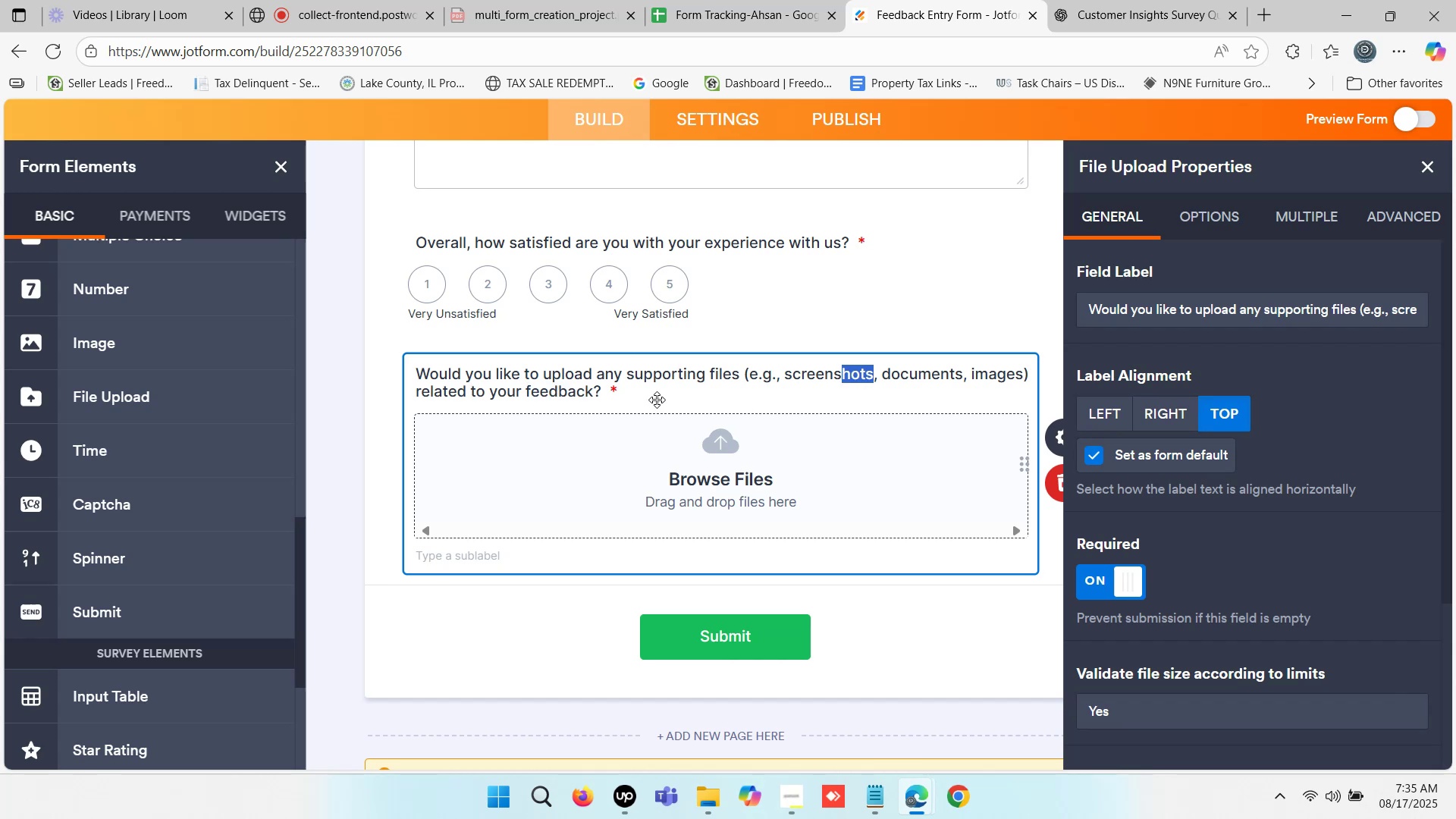 
left_click([648, 394])
 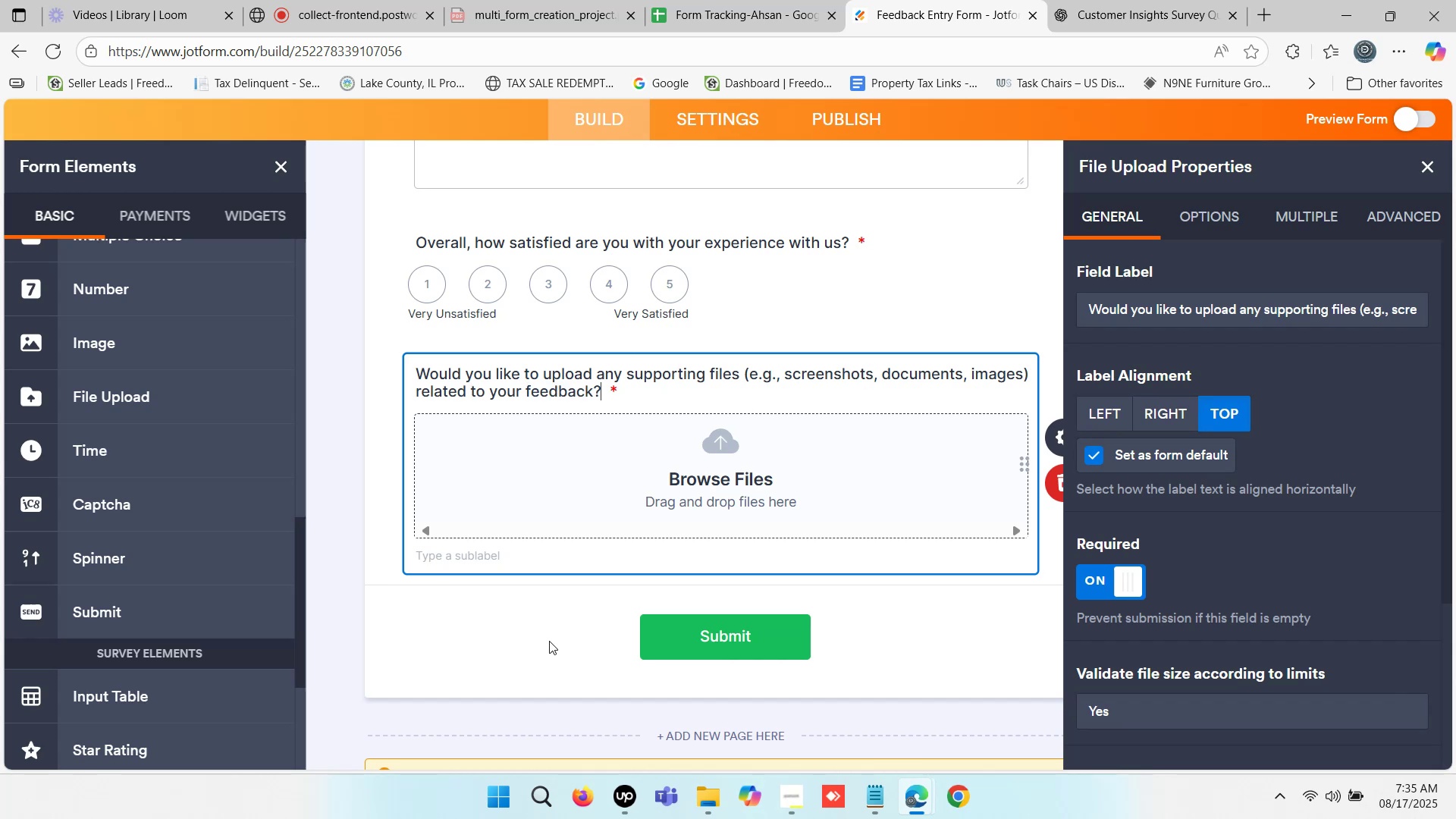 
left_click([534, 635])
 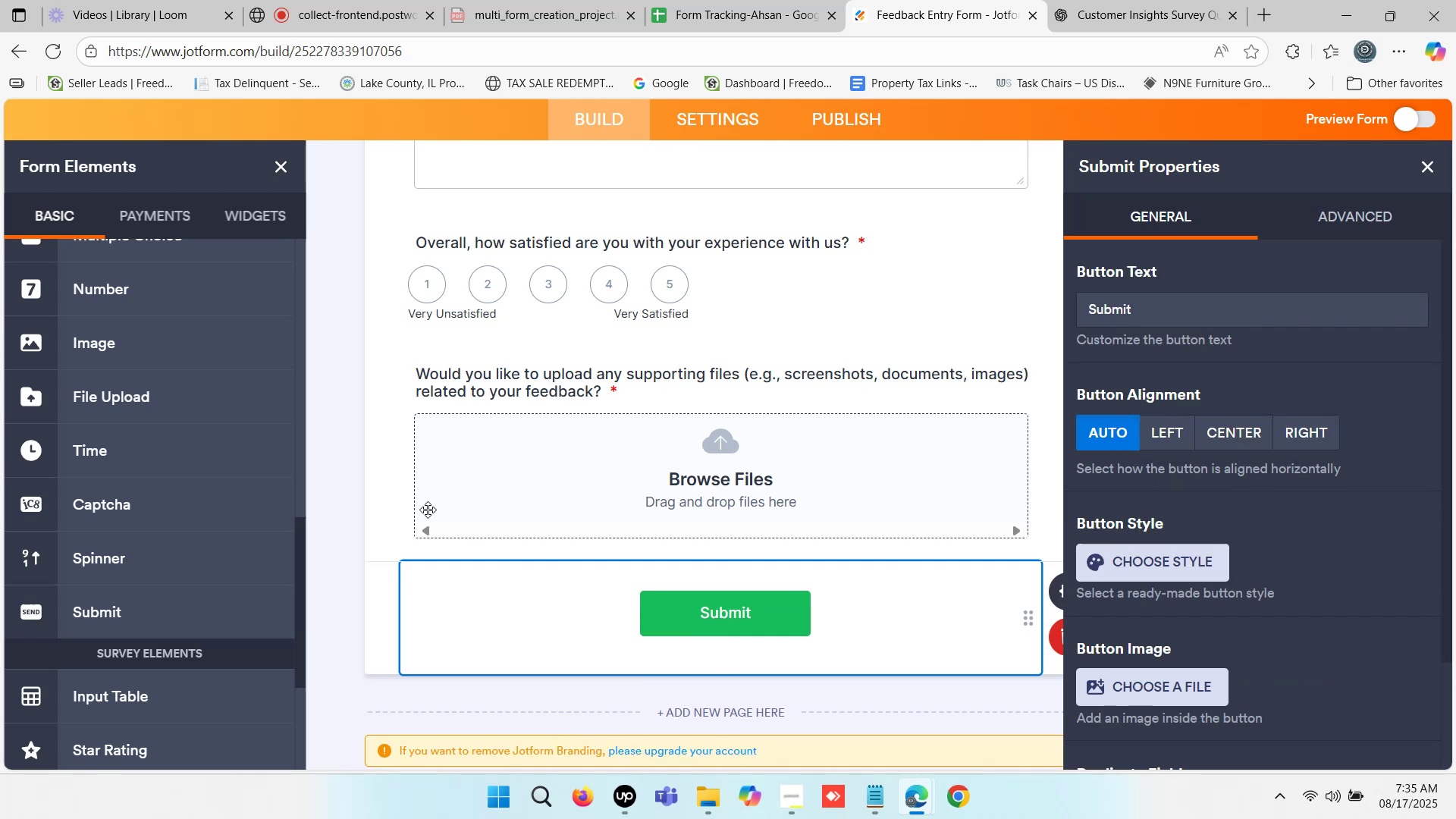 
scroll: coordinate [116, 491], scroll_direction: down, amount: 6.0
 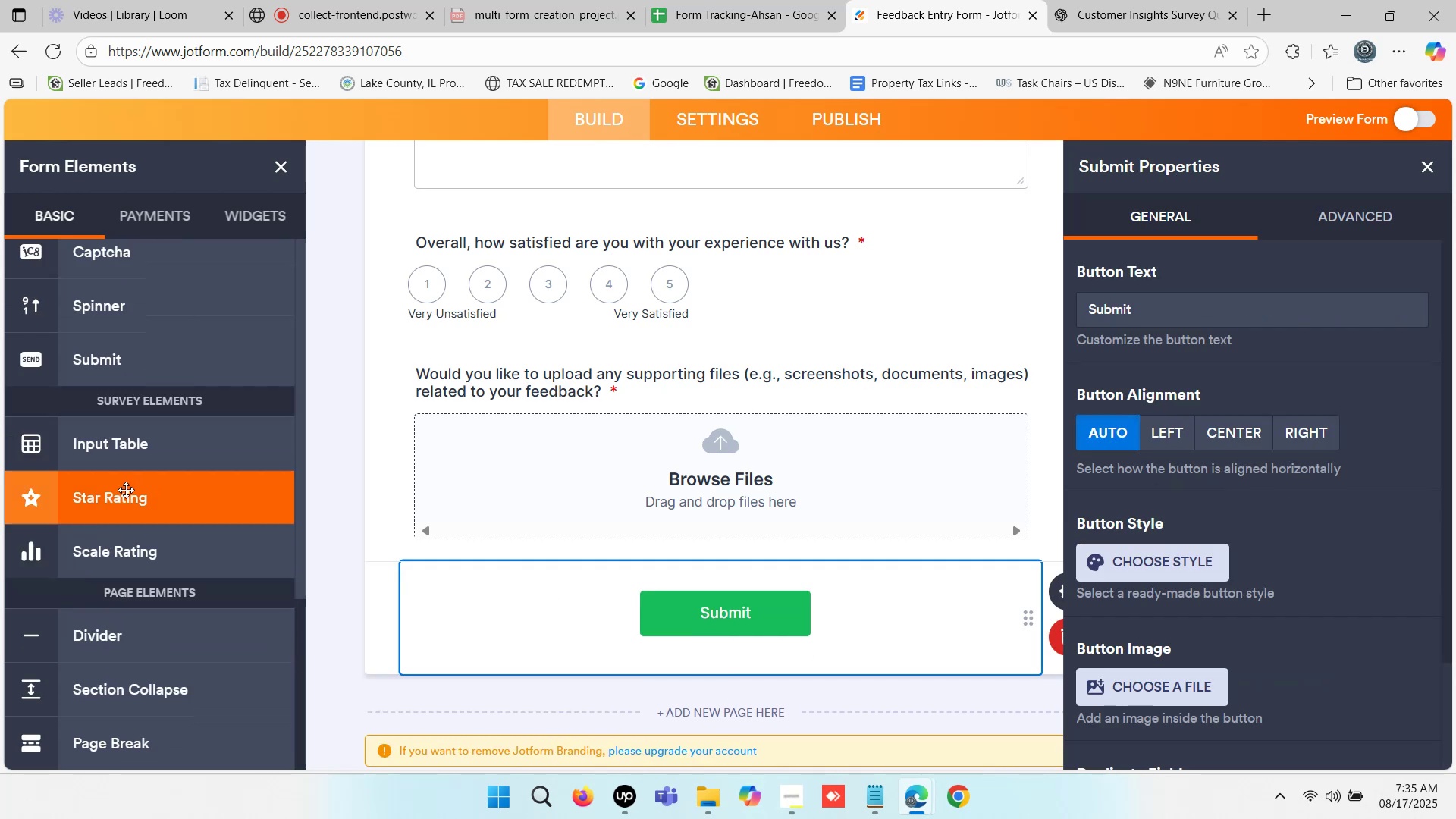 
scroll: coordinate [160, 390], scroll_direction: up, amount: 6.0
 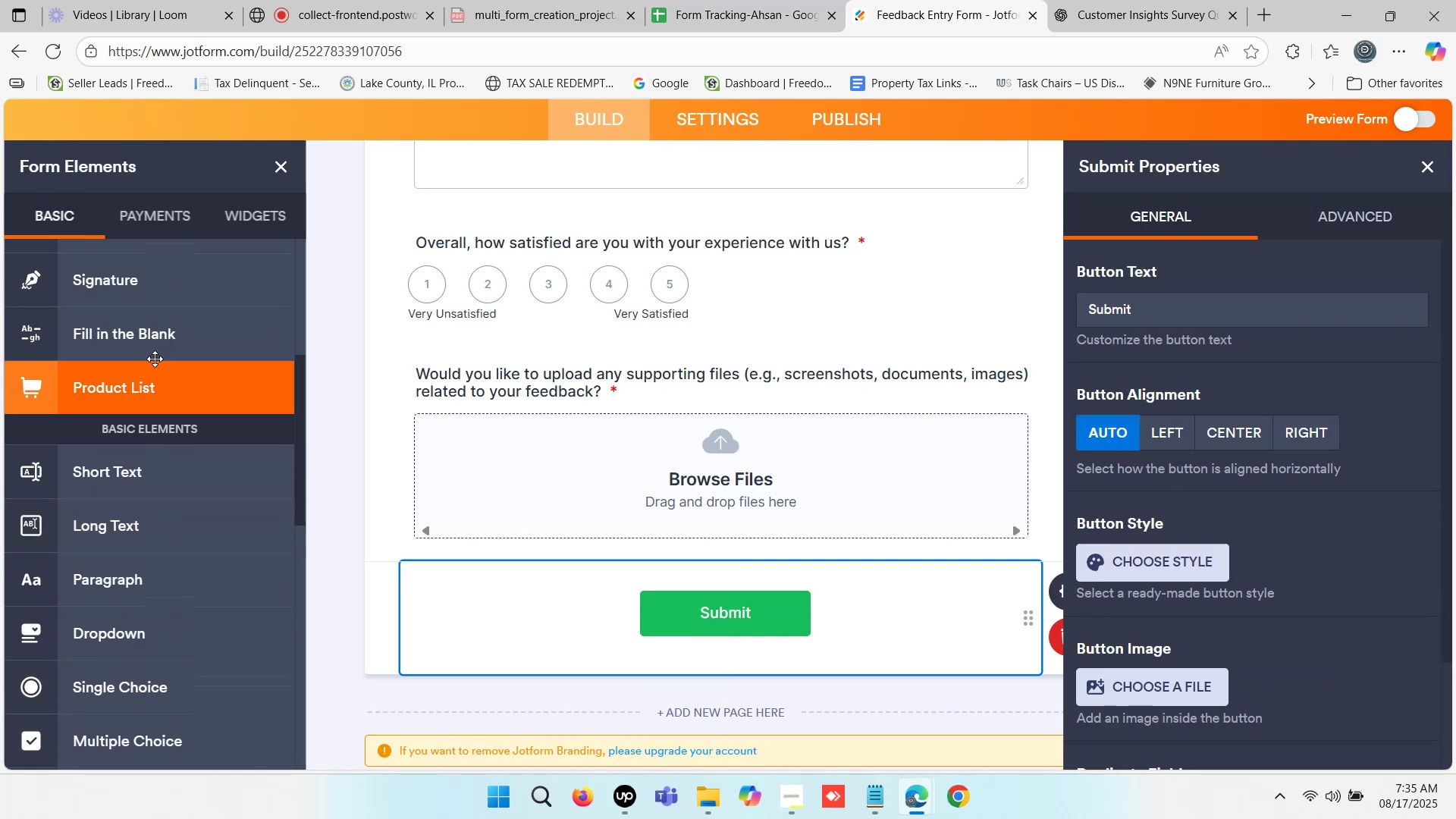 
left_click_drag(start_coordinate=[136, 278], to_coordinate=[710, 583])
 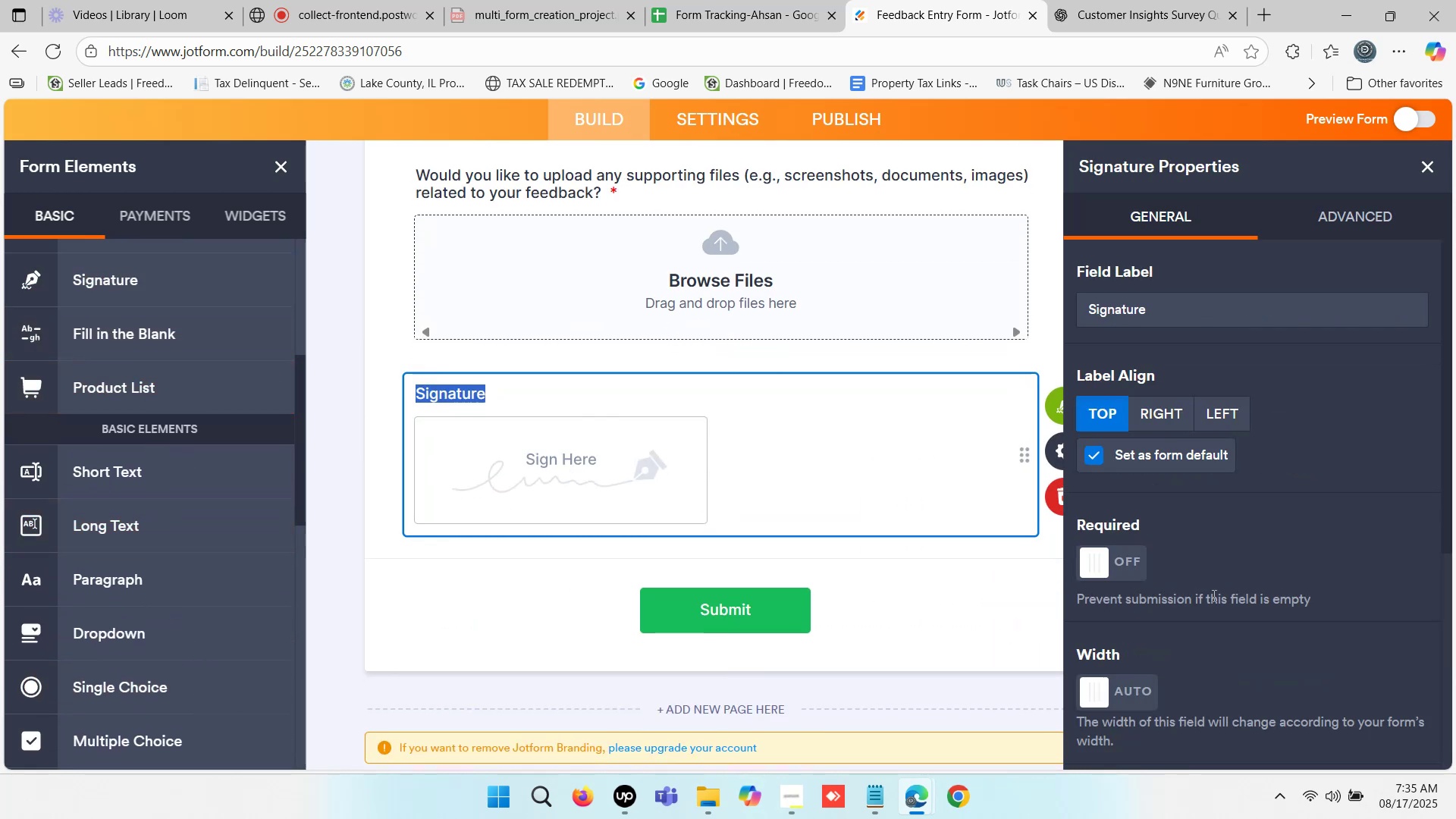 
left_click([1102, 557])
 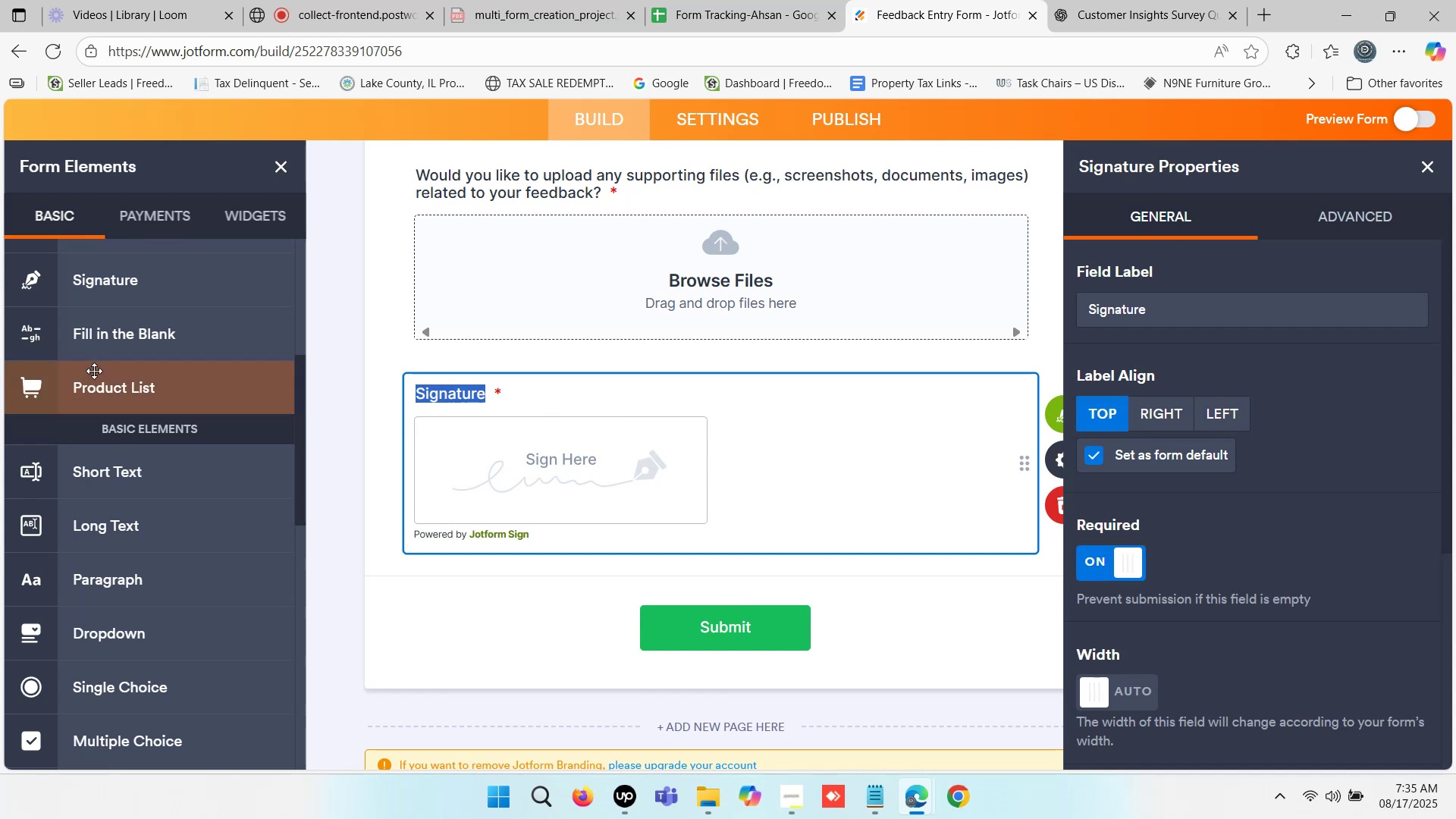 
scroll: coordinate [132, 359], scroll_direction: up, amount: 1.0
 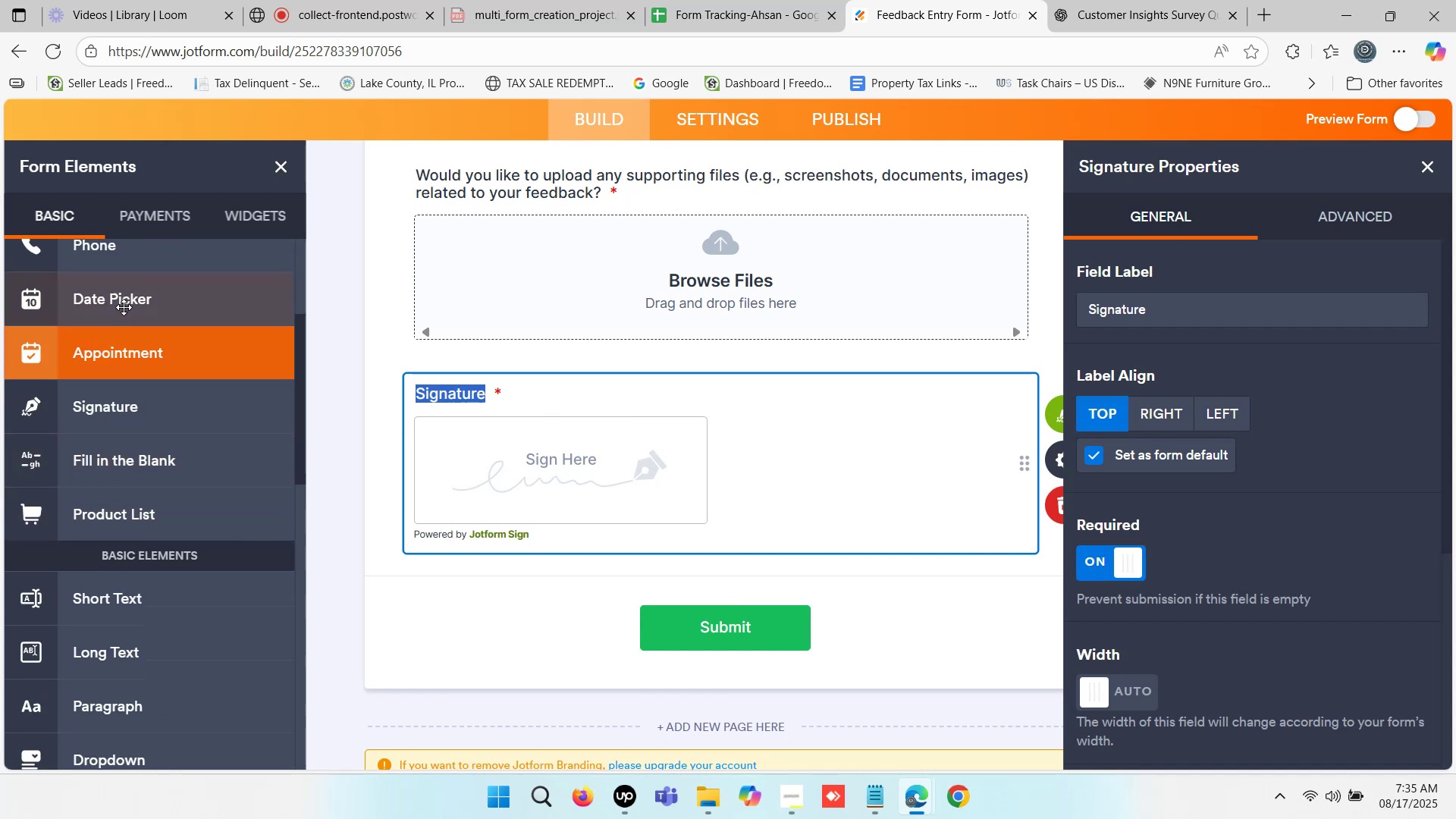 
left_click_drag(start_coordinate=[125, 307], to_coordinate=[621, 550])
 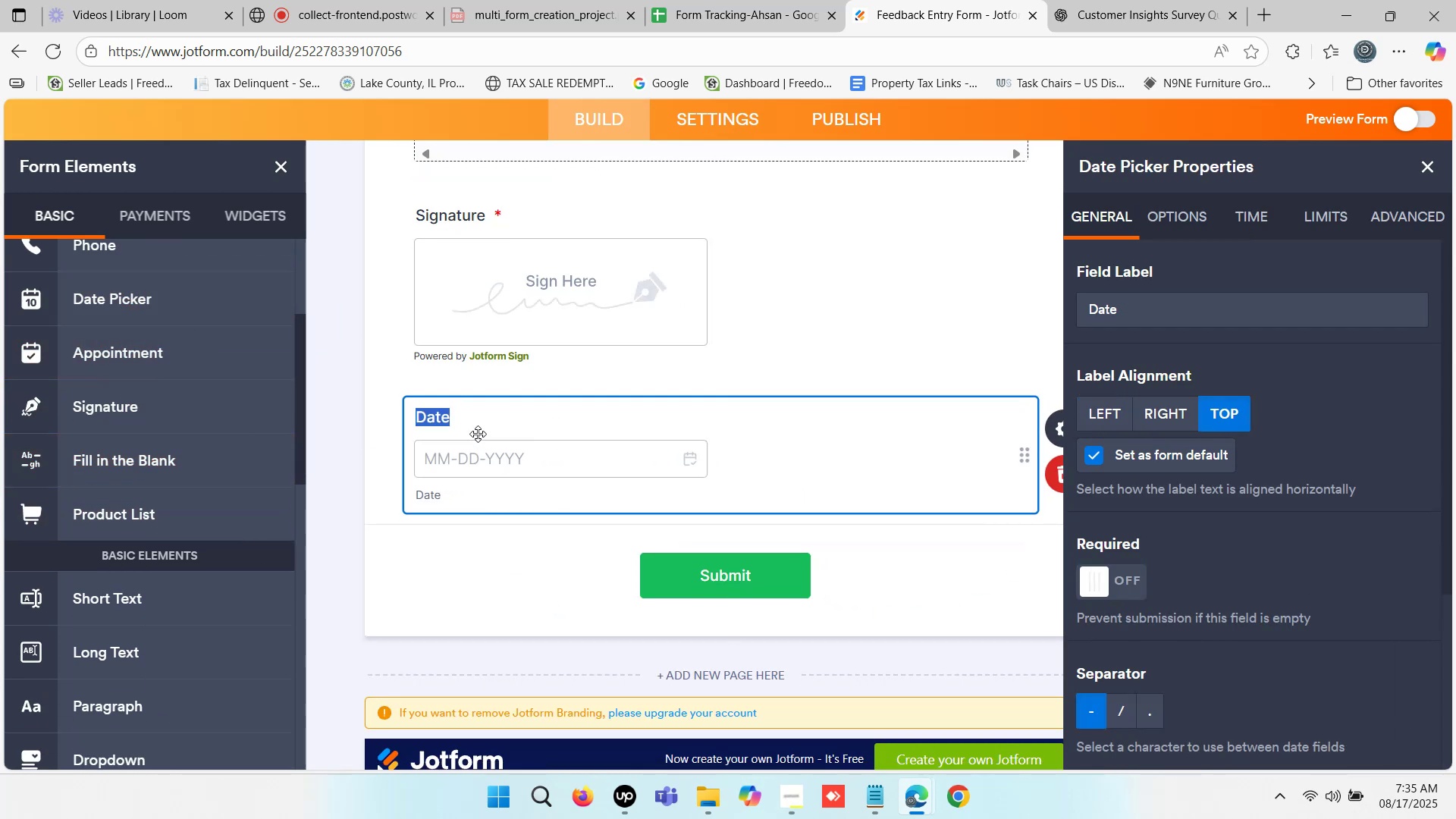 
left_click([473, 419])
 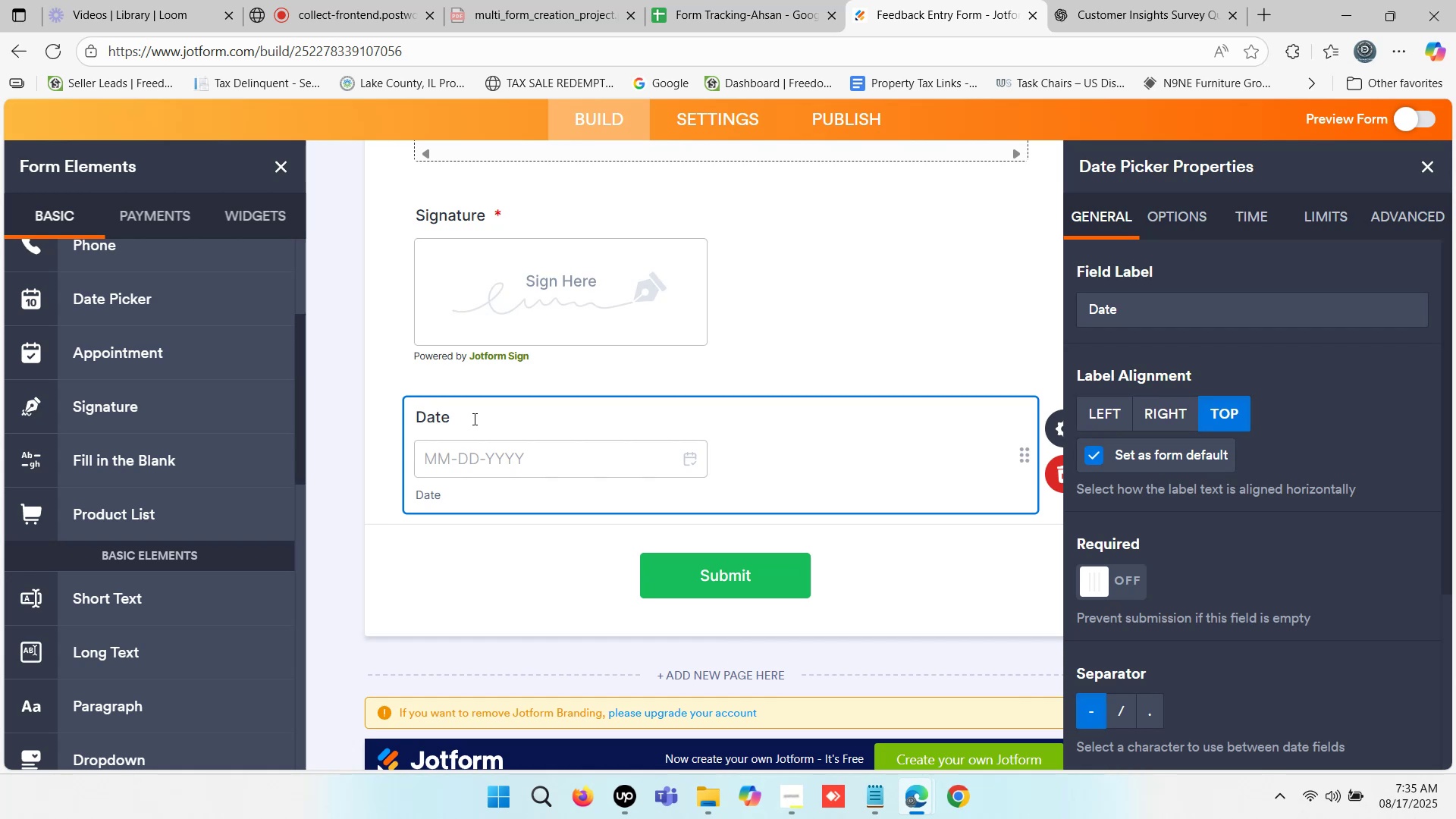 
type( Signed)
 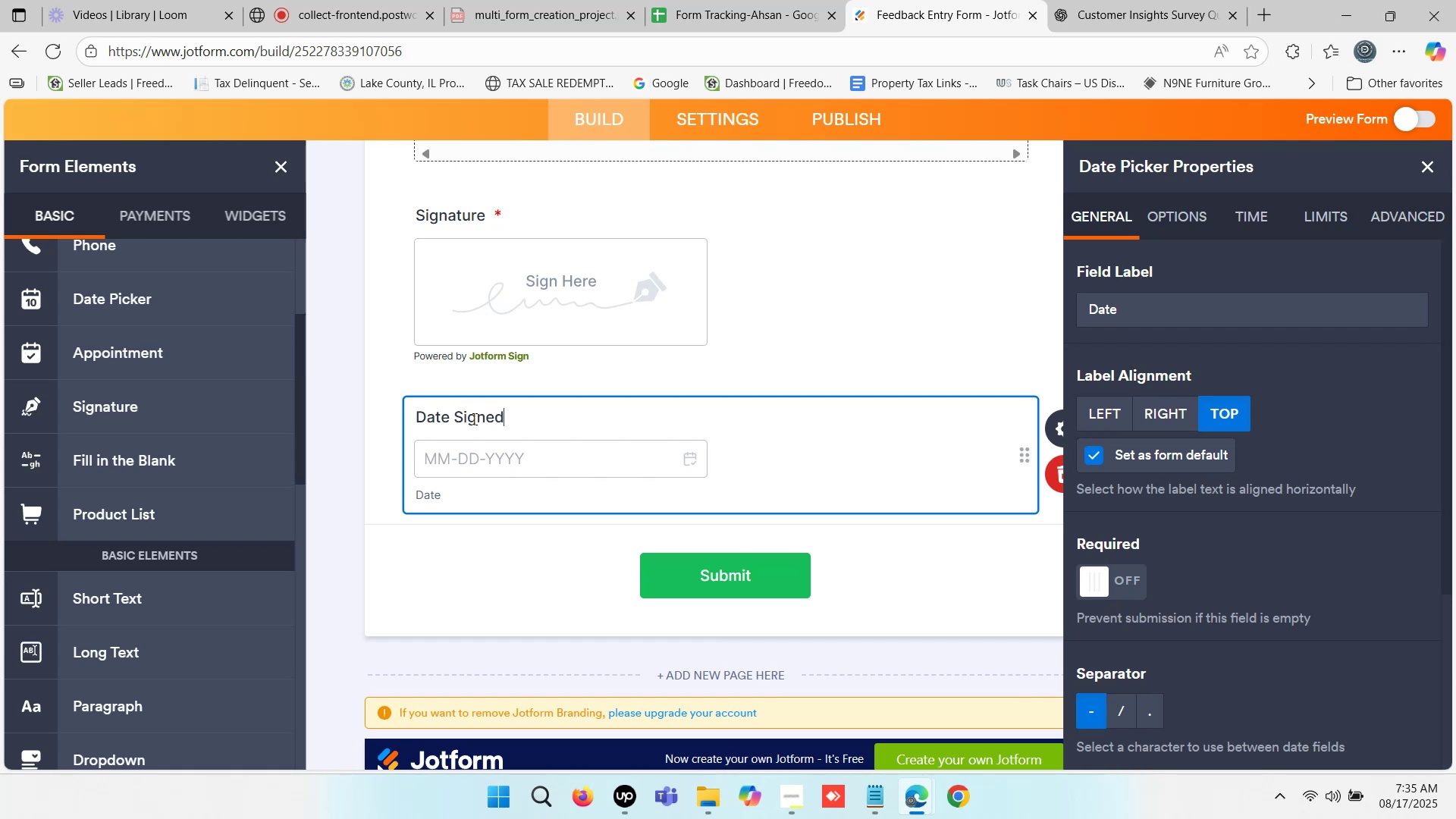 
left_click_drag(start_coordinate=[504, 423], to_coordinate=[408, 414])
 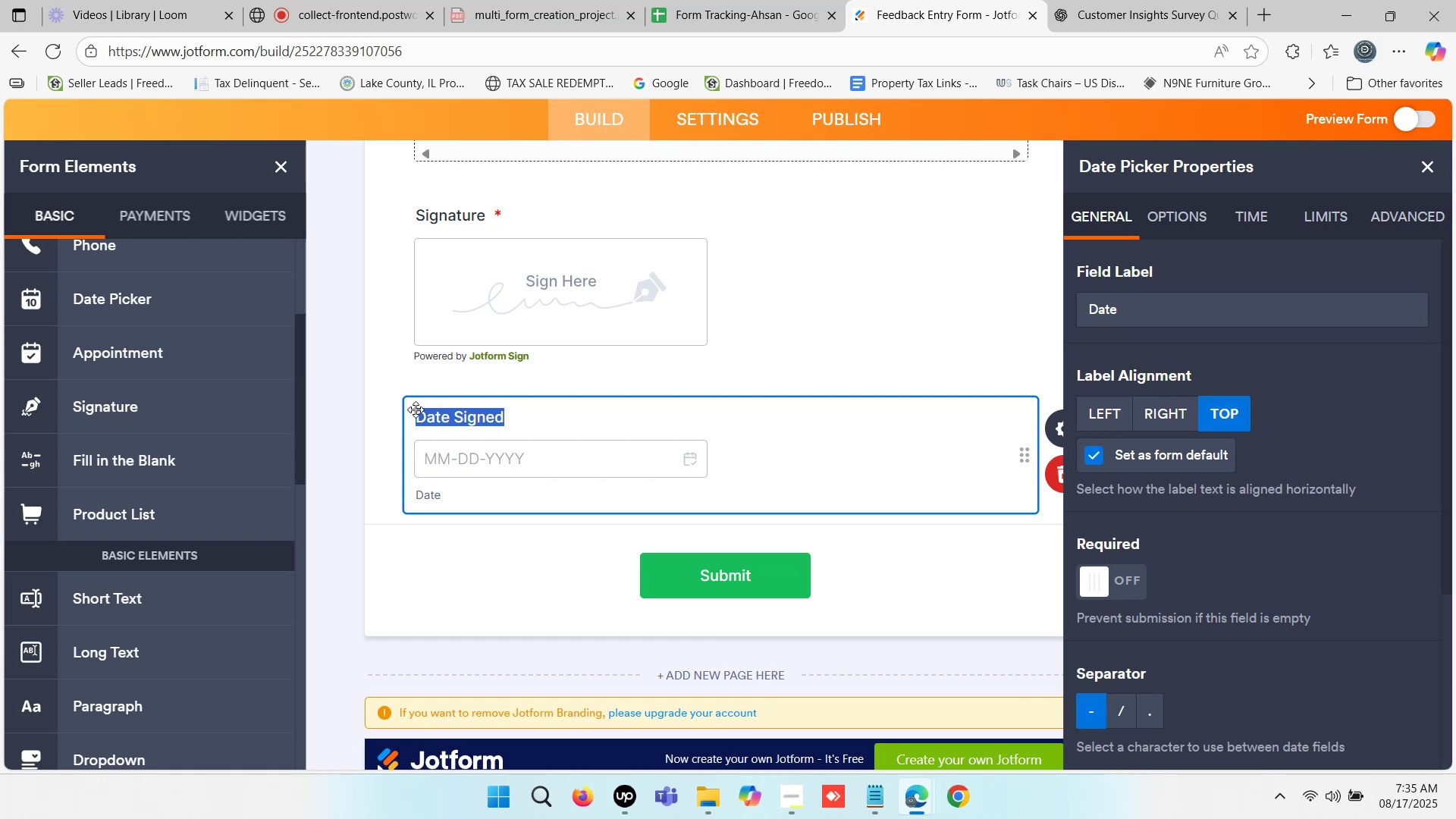 
key(Control+ControlLeft)
 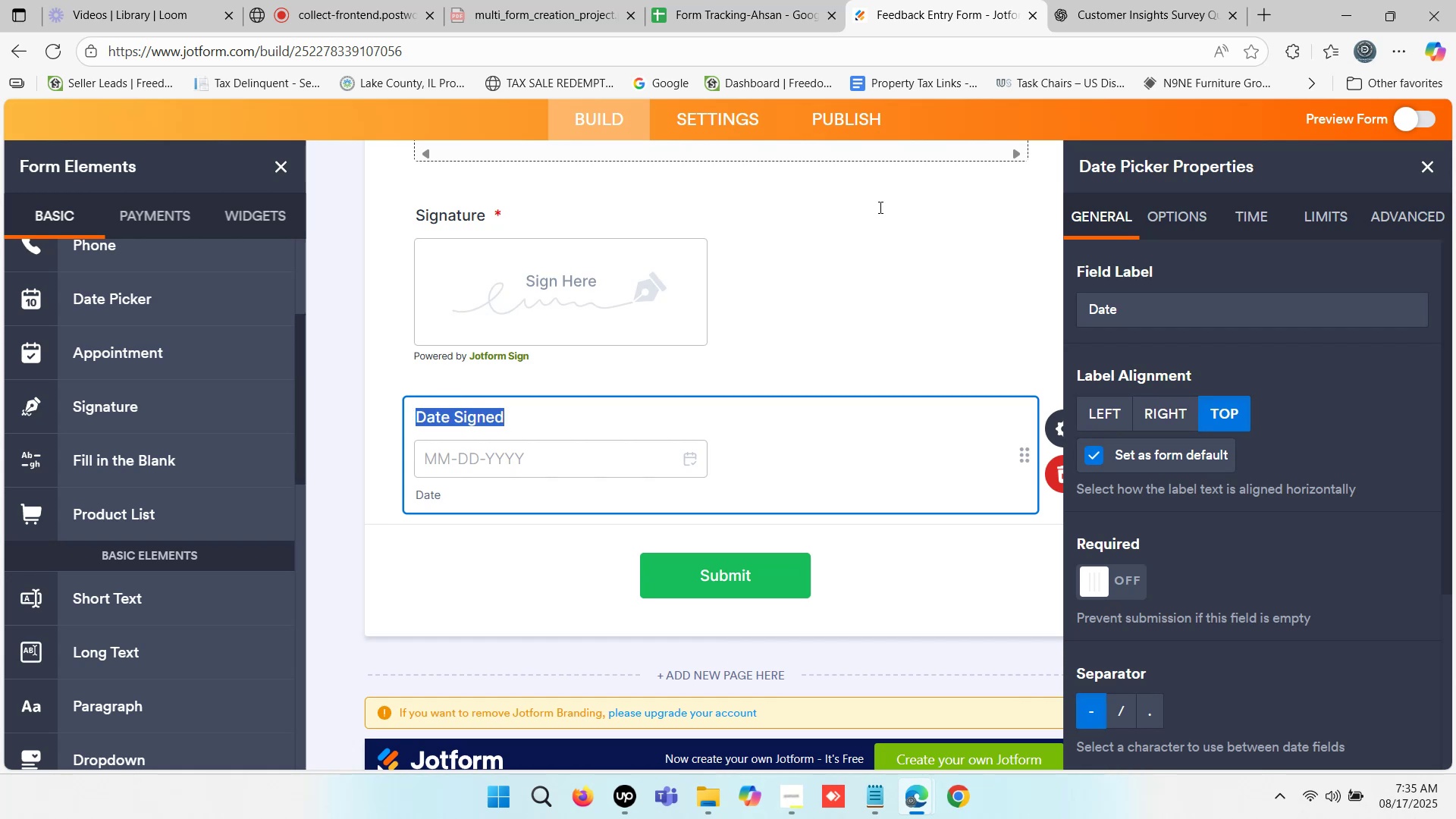 
key(Control+C)
 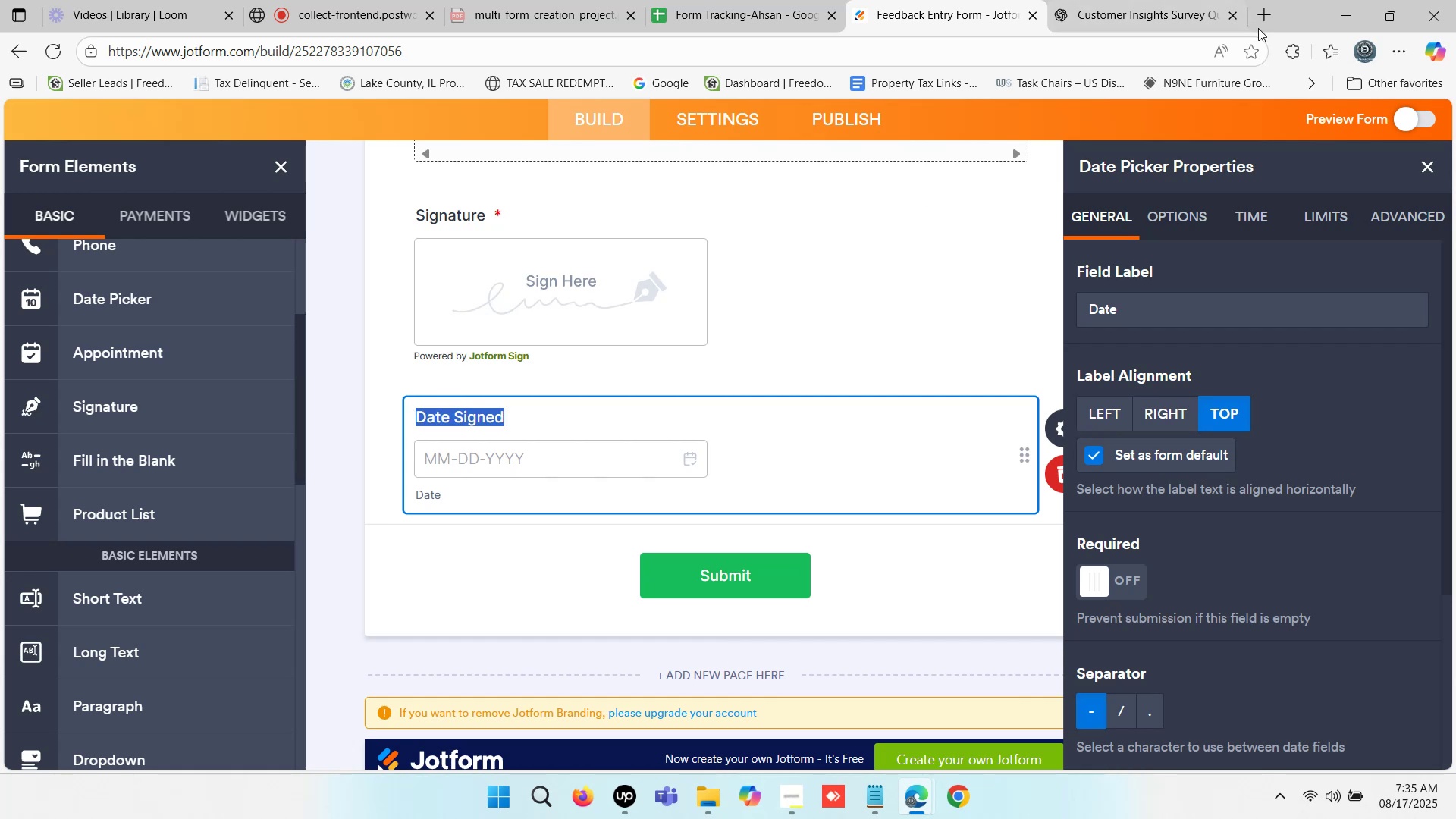 
left_click([1267, 16])
 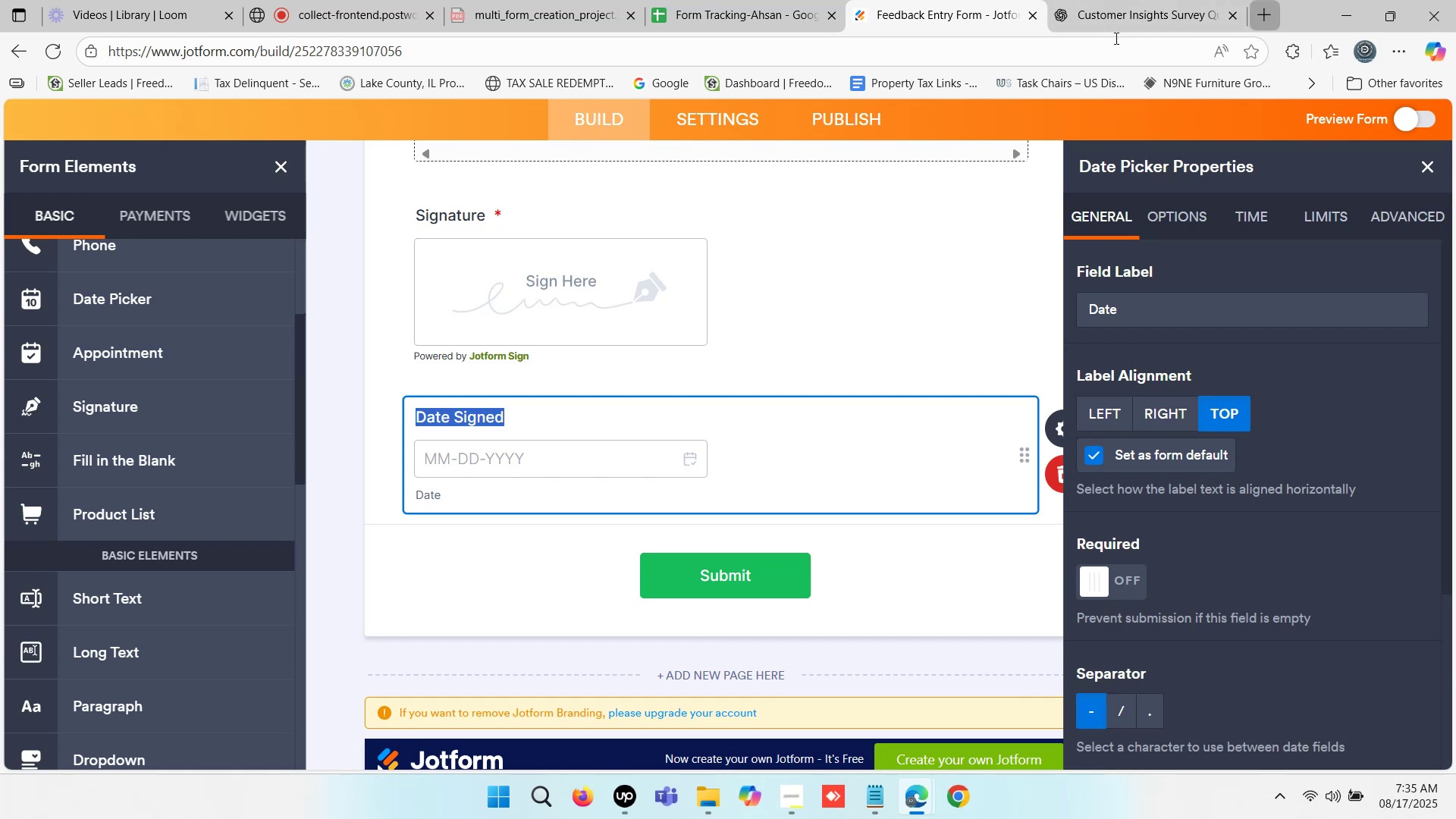 
key(Control+ControlLeft)
 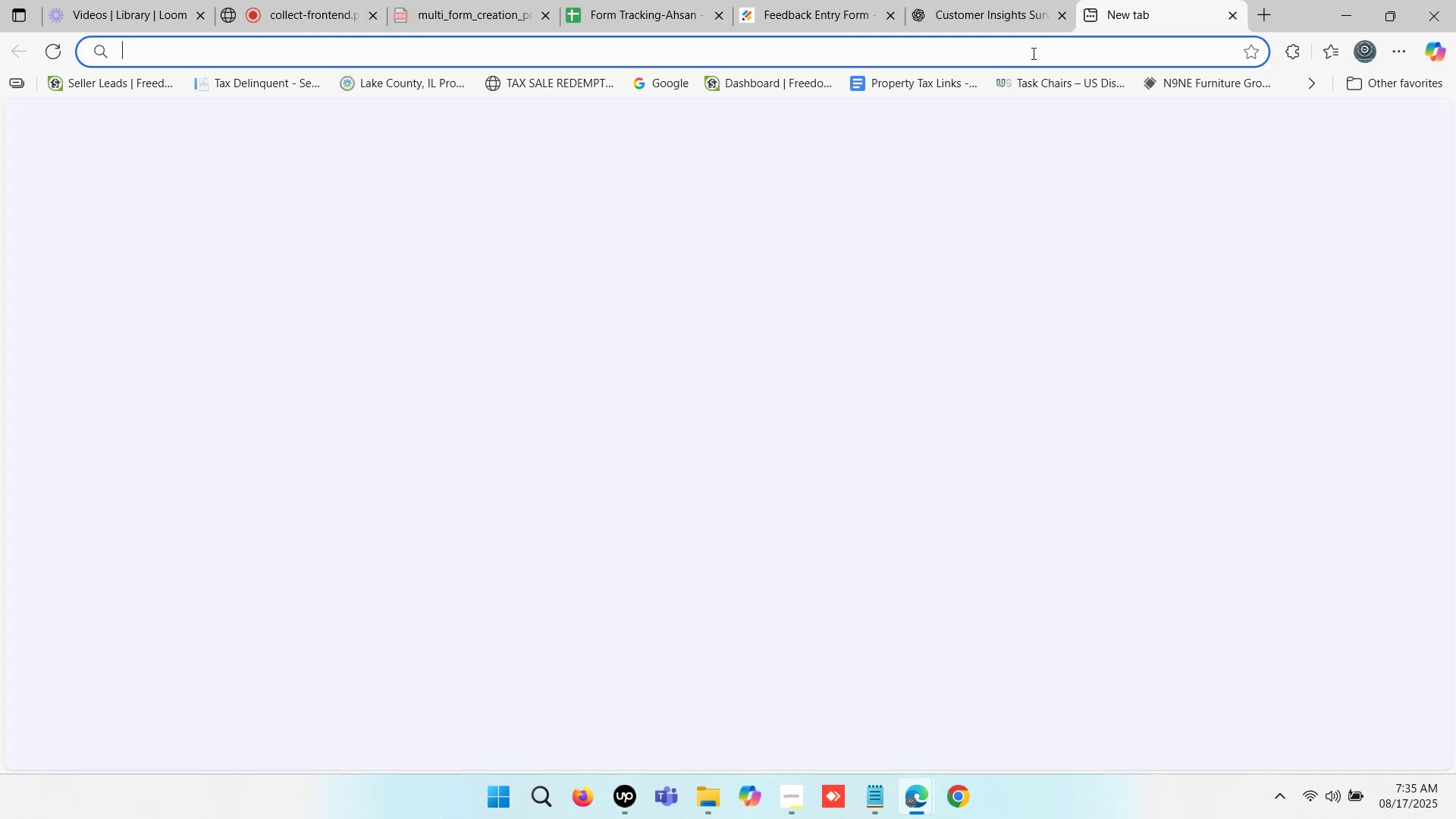 
key(Control+V)
 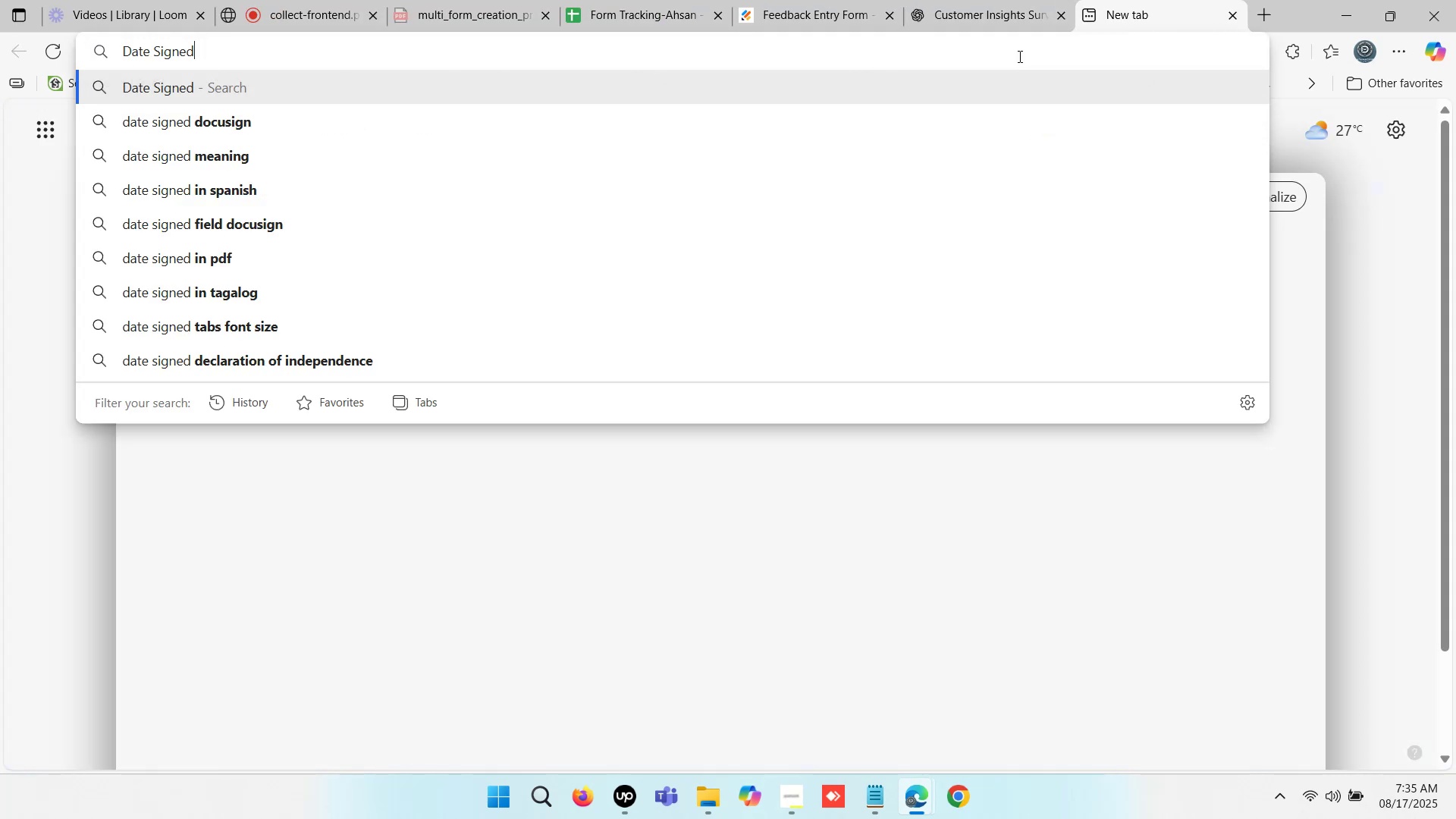 
key(Enter)
 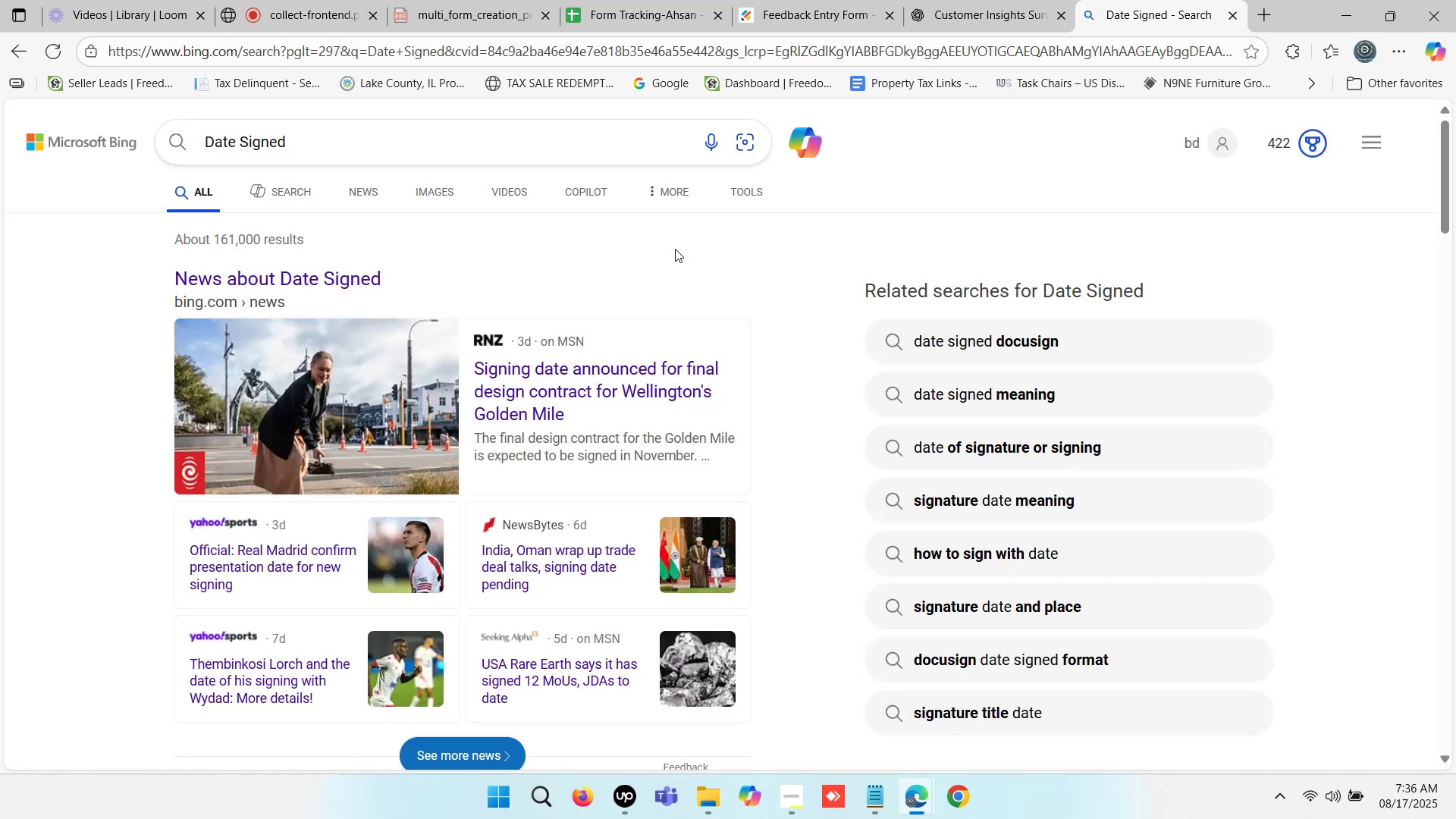 
wait(5.19)
 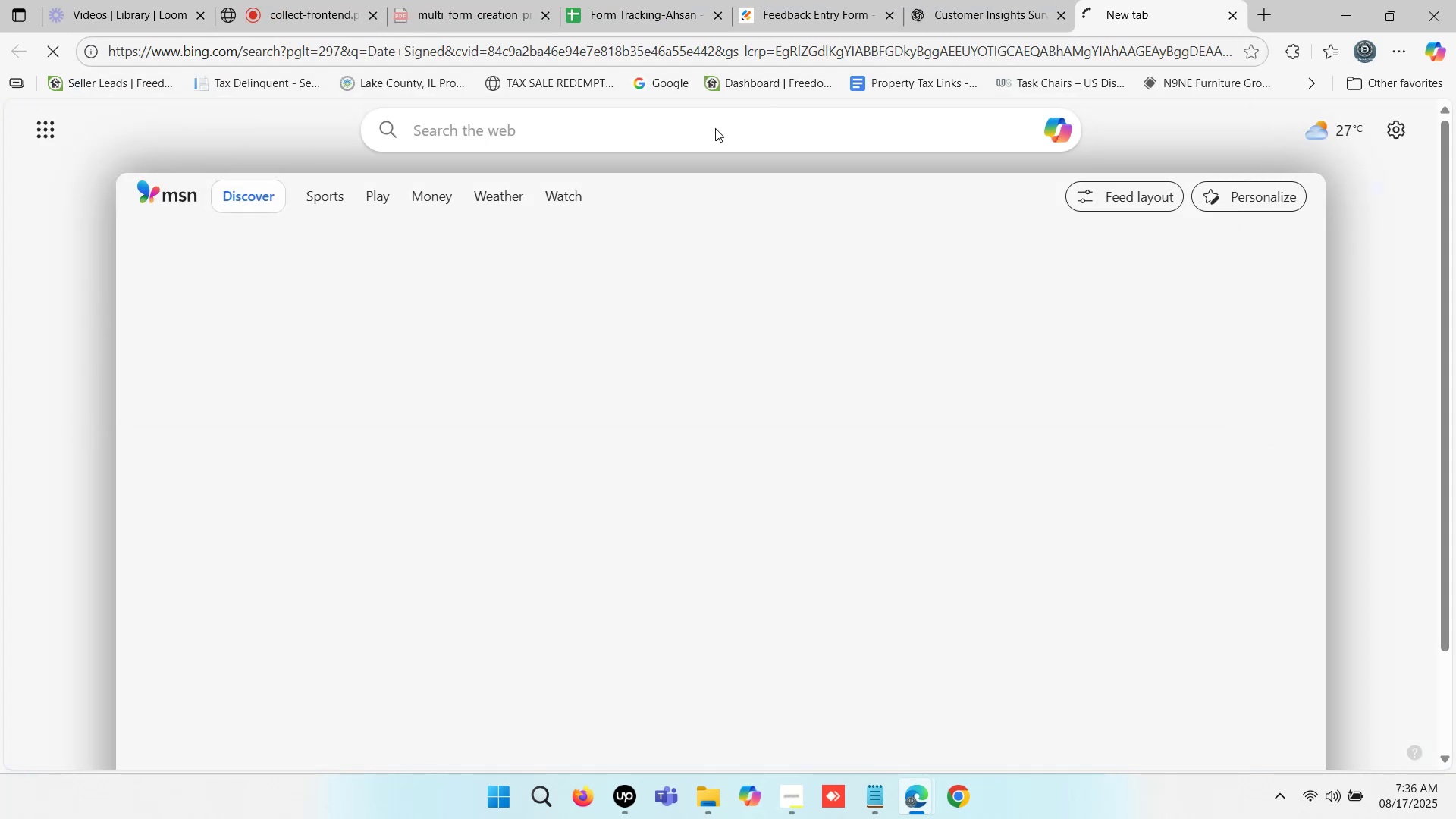 
scroll: coordinate [425, 466], scroll_direction: down, amount: 5.0
 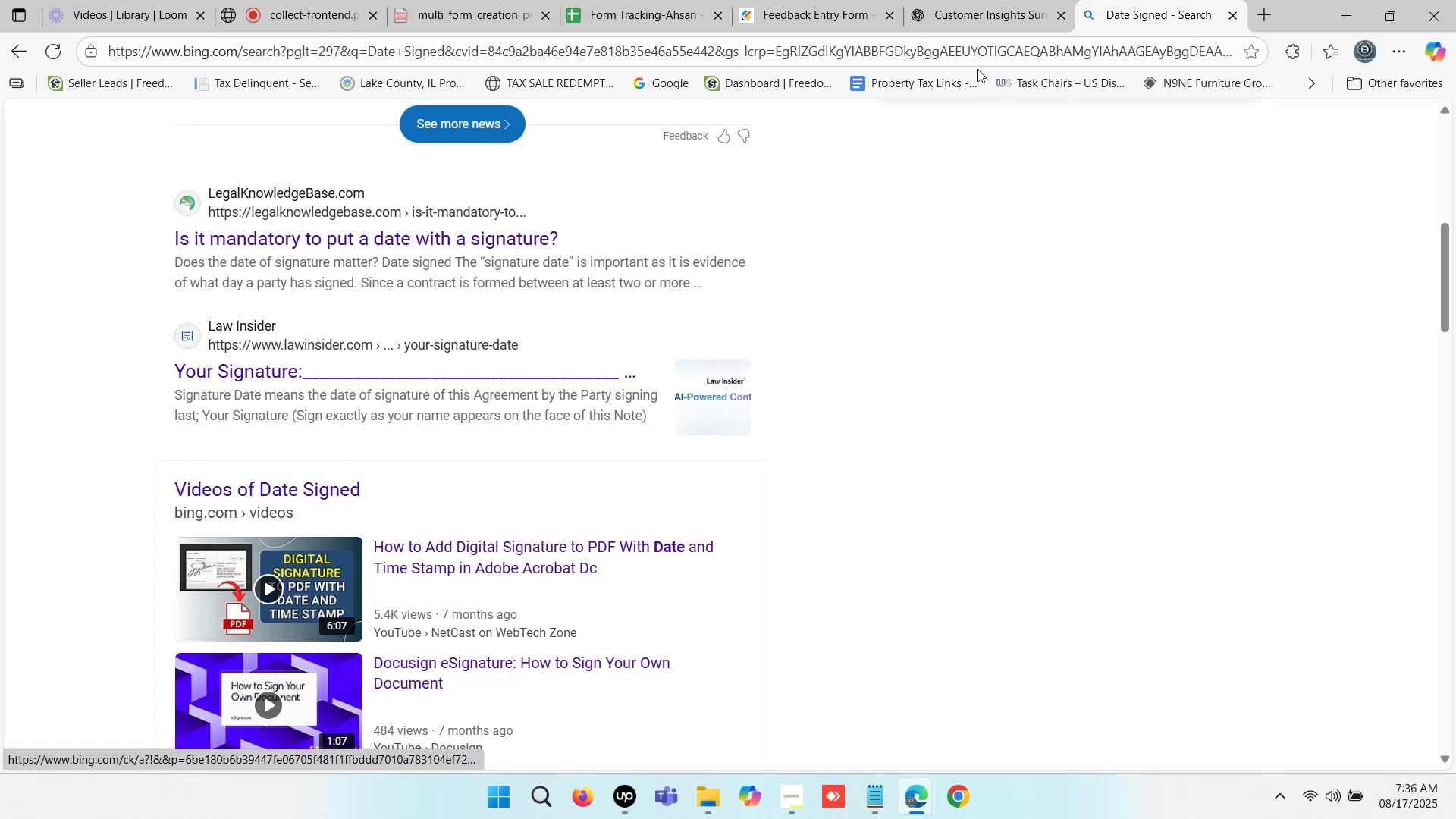 
left_click([846, 0])
 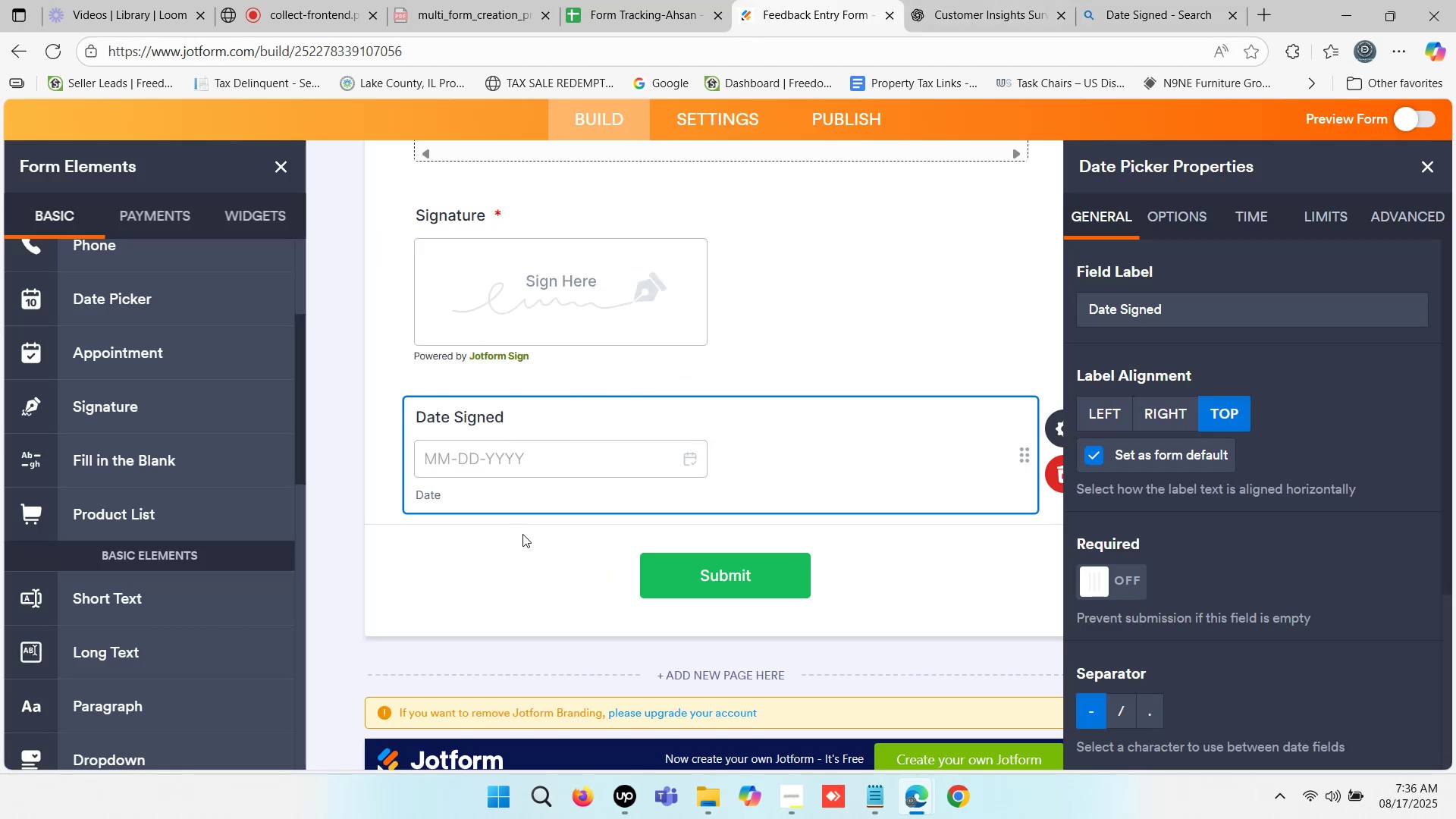 
left_click([544, 420])
 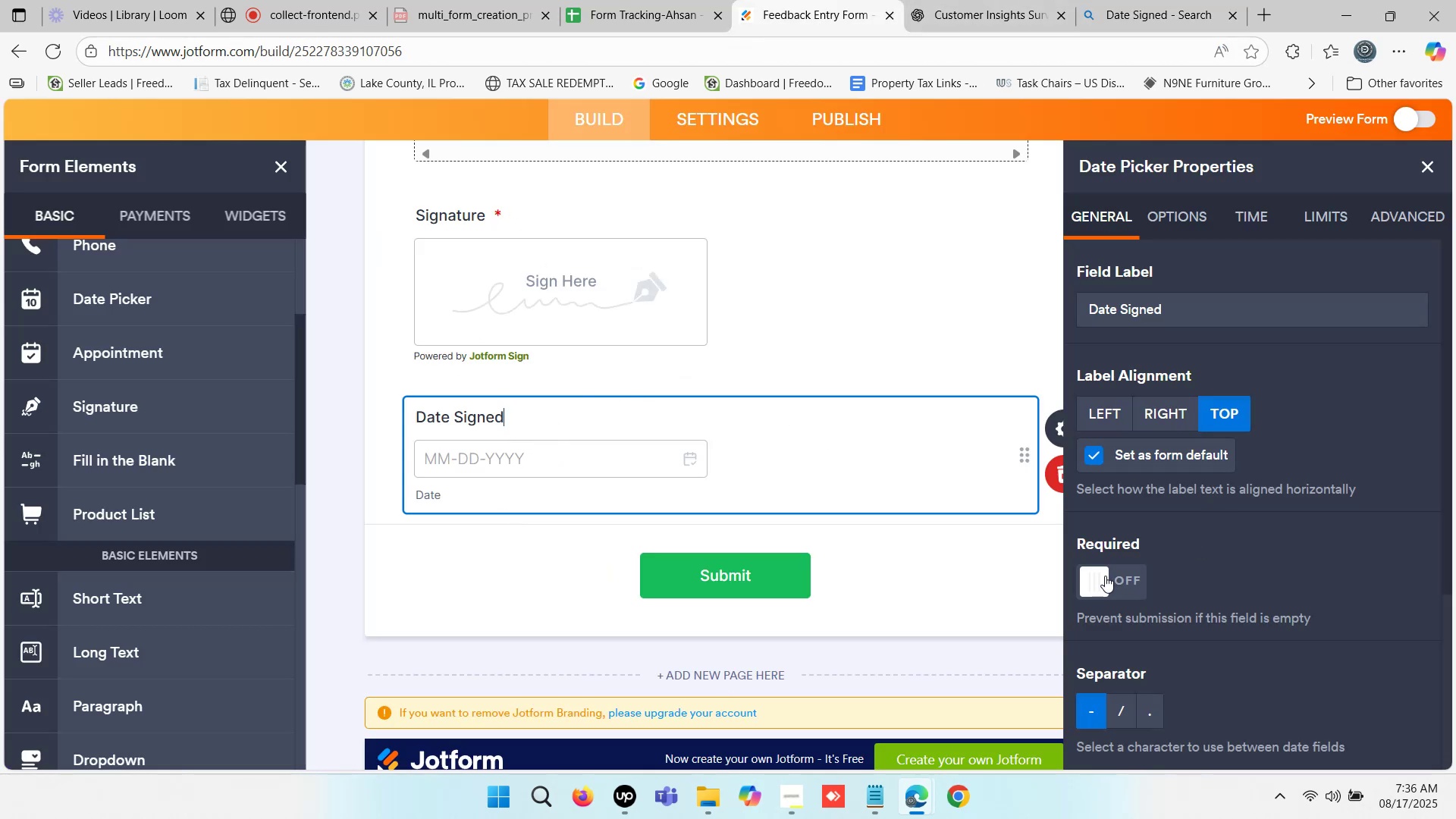 
scroll: coordinate [760, 341], scroll_direction: up, amount: 1.0
 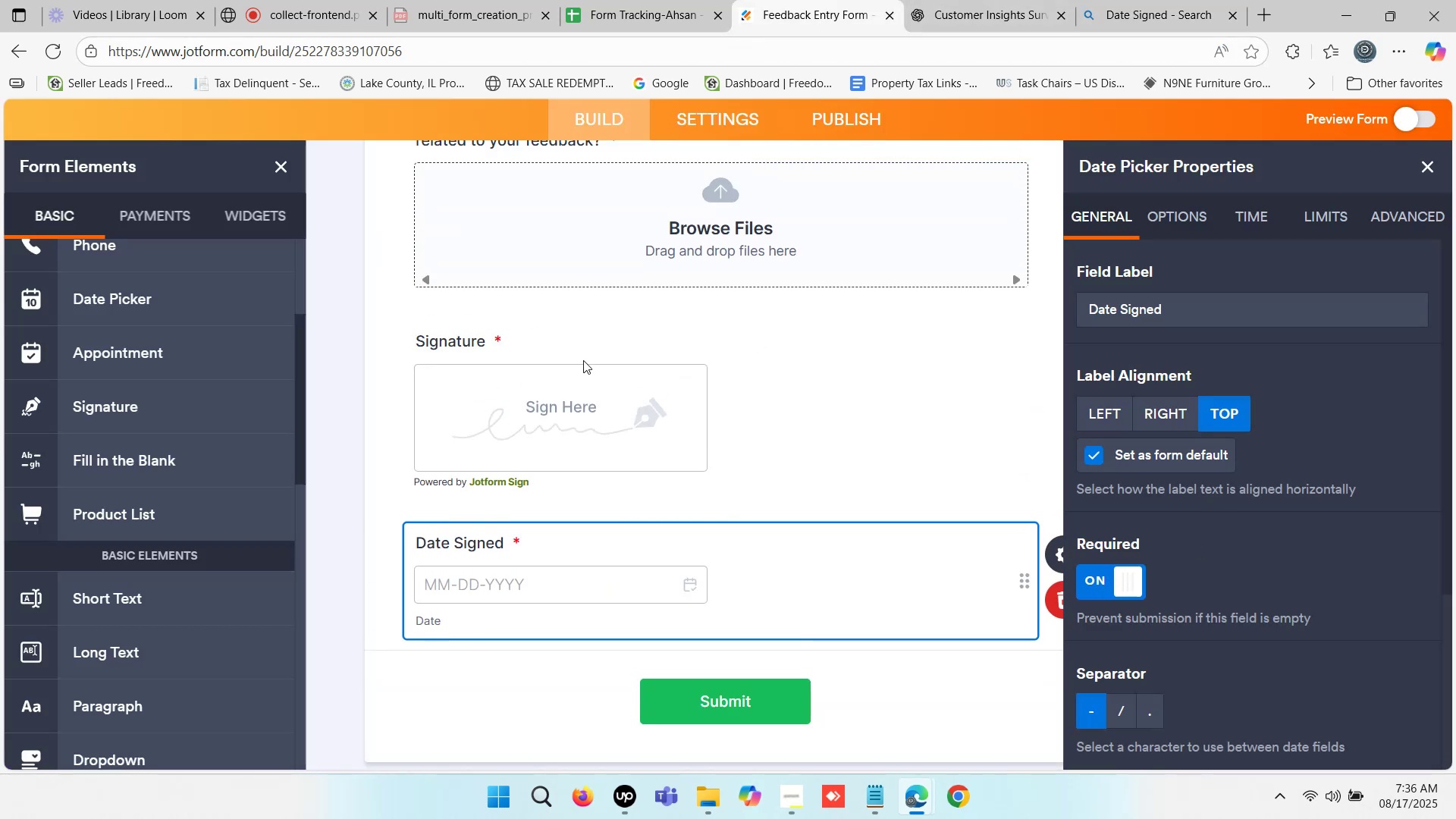 
left_click_drag(start_coordinate=[381, 344], to_coordinate=[375, 344])
 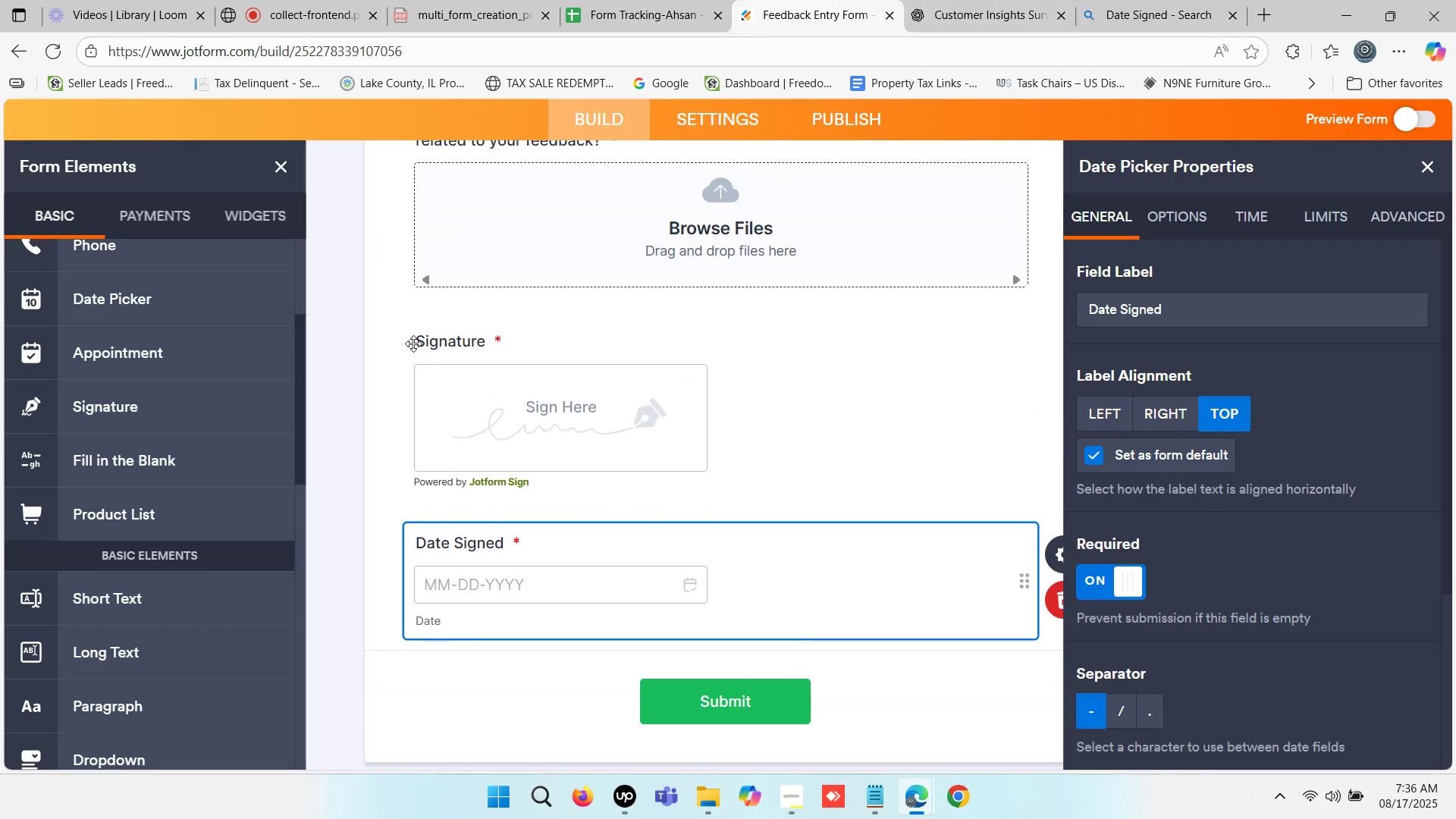 
left_click_drag(start_coordinate=[414, 344], to_coordinate=[478, 344])
 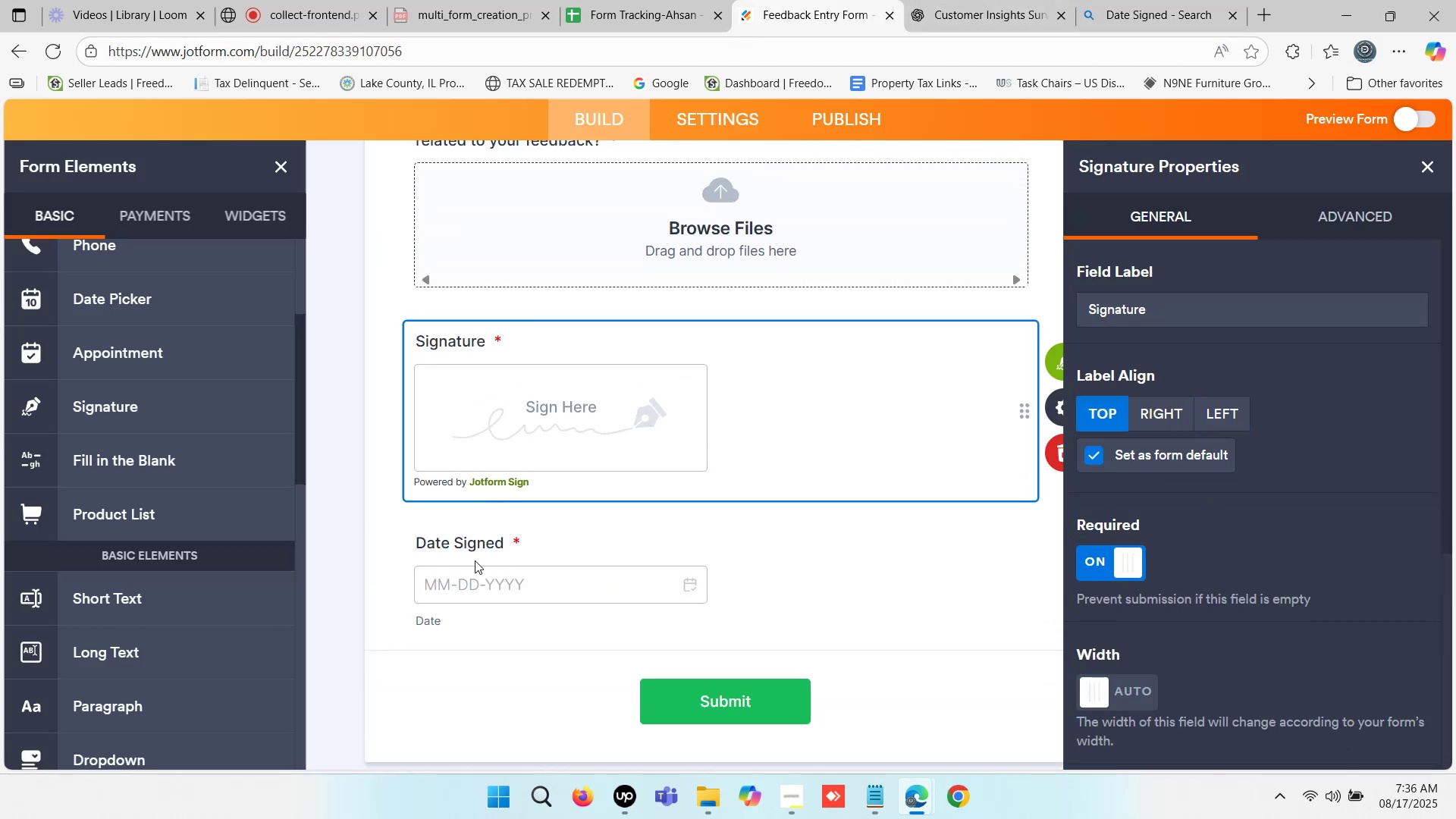 
left_click_drag(start_coordinate=[432, 555], to_coordinate=[541, 555])
 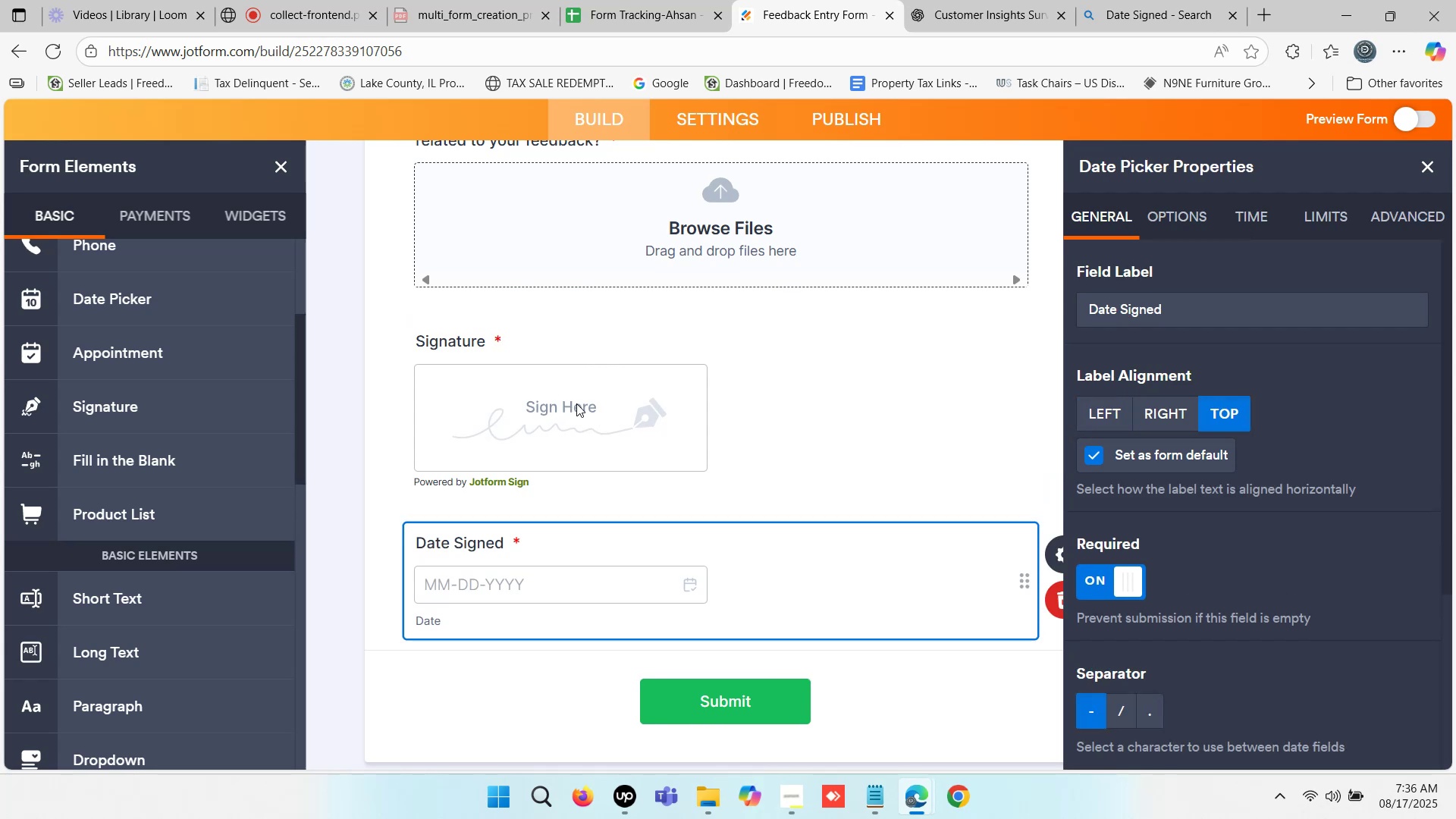 
scroll: coordinate [576, 403], scroll_direction: down, amount: 1.0
 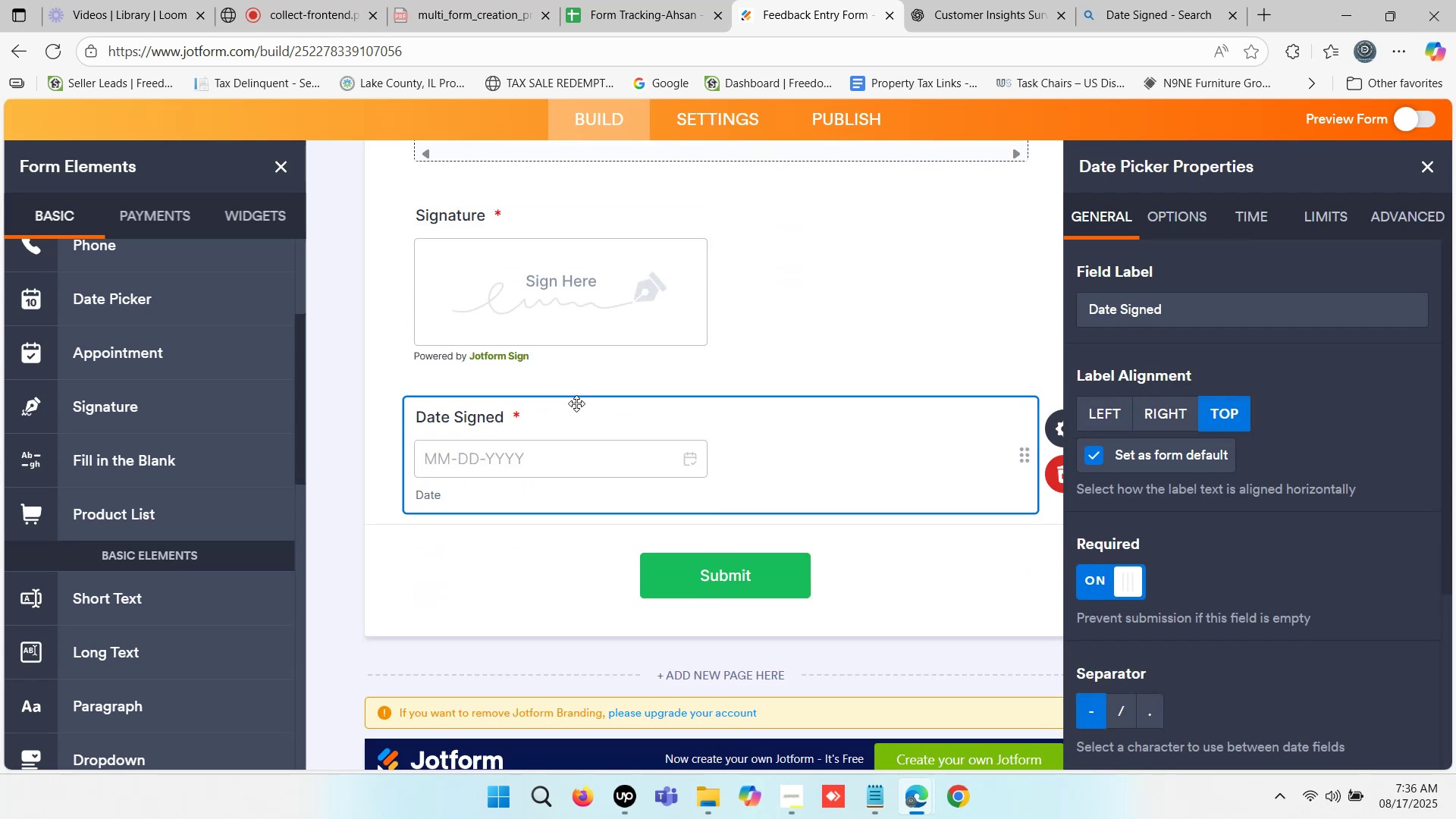 
left_click([1171, 15])
 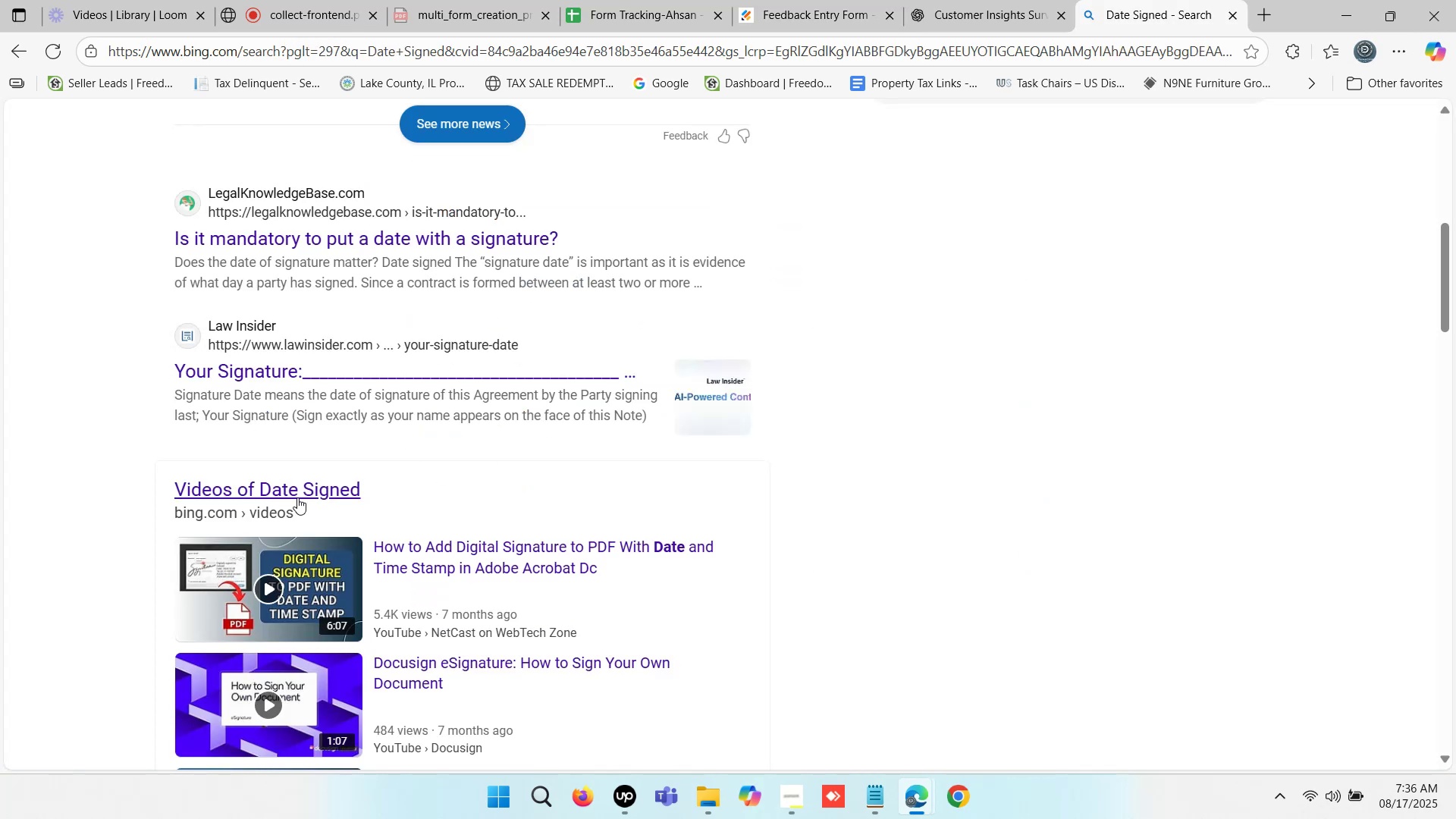 
scroll: coordinate [389, 468], scroll_direction: down, amount: 8.0
 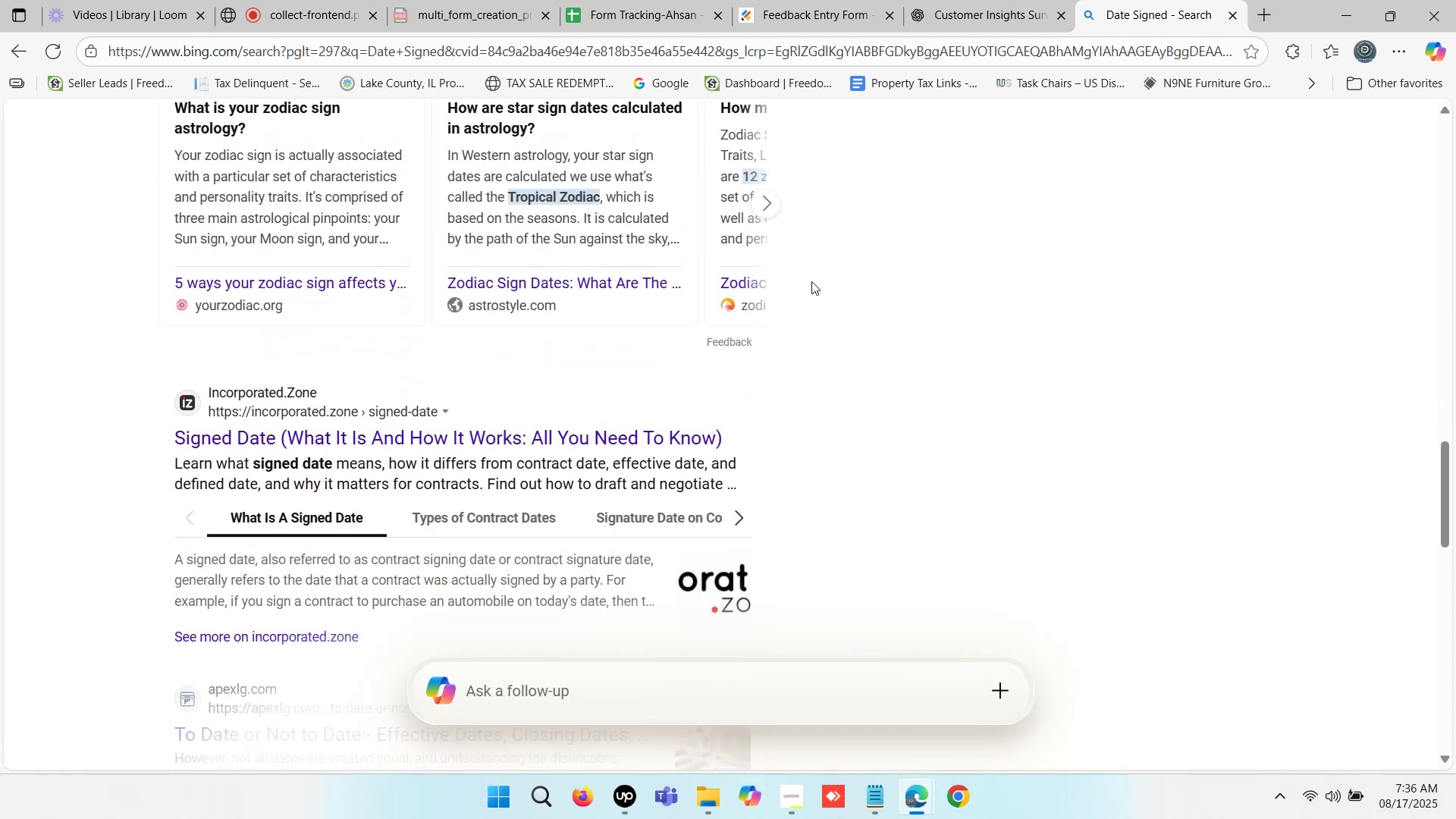 
left_click([850, 2])
 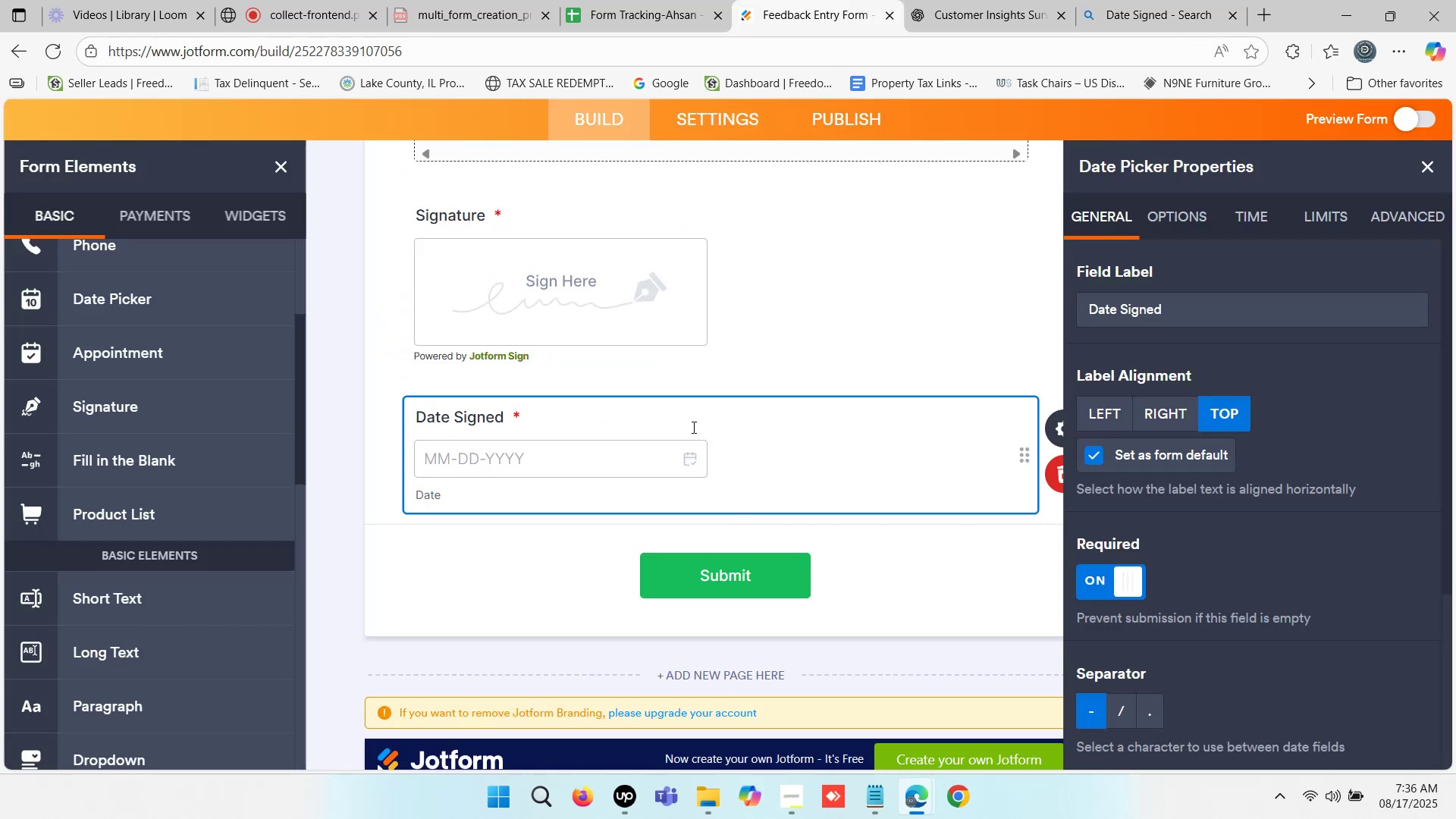 
scroll: coordinate [667, 445], scroll_direction: down, amount: 1.0
 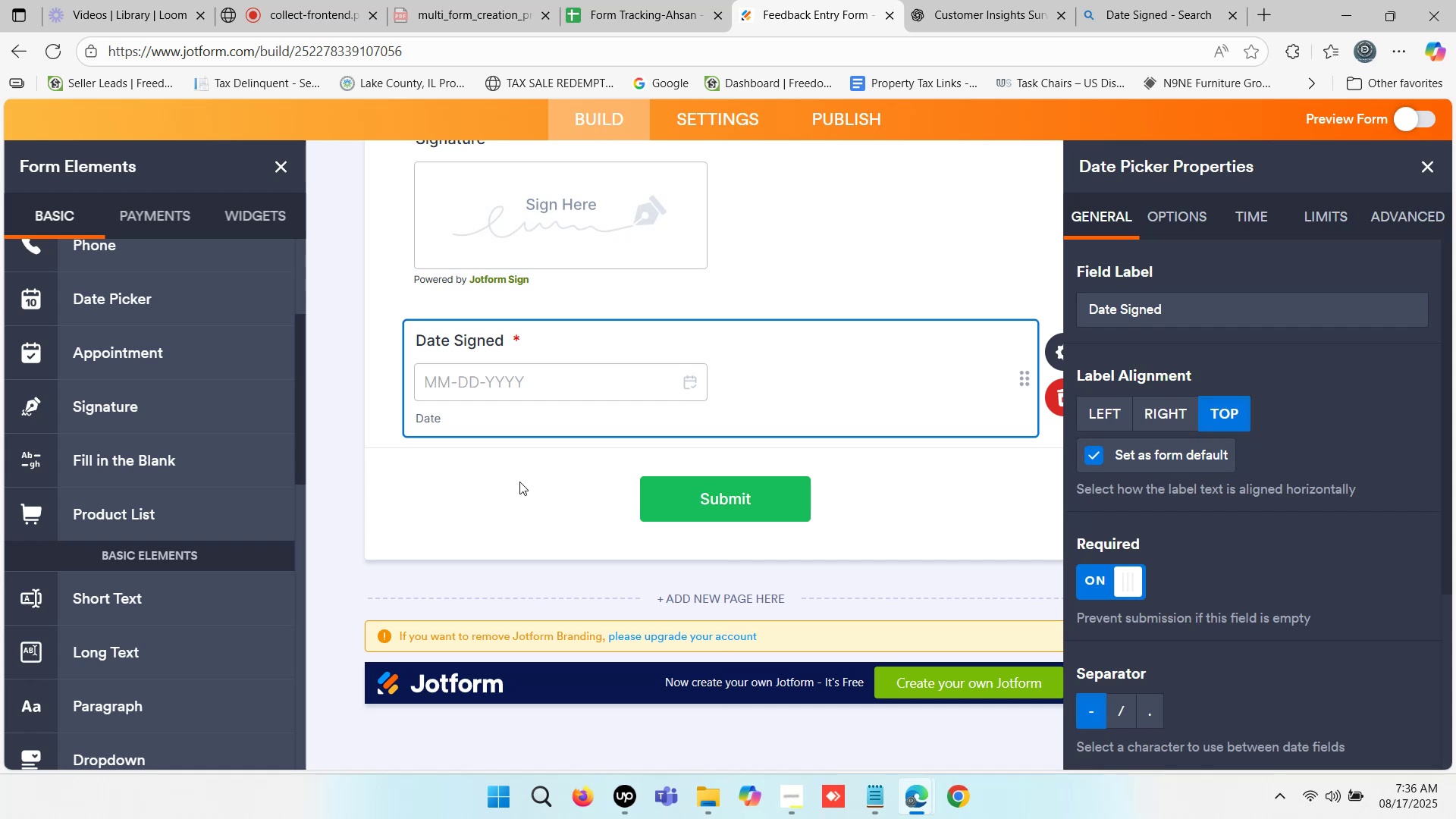 
left_click([515, 478])
 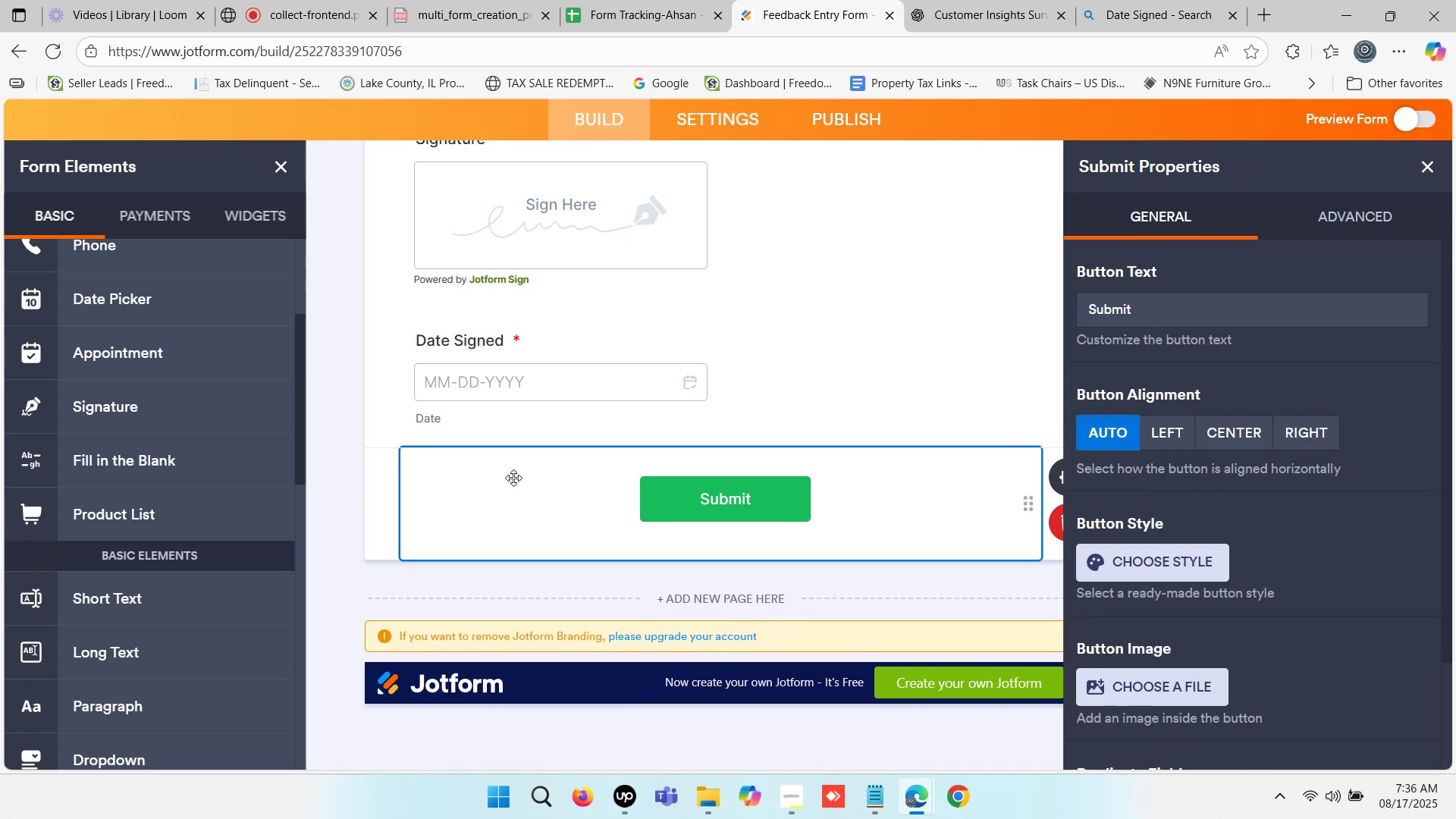 
scroll: coordinate [228, 474], scroll_direction: down, amount: 15.0
 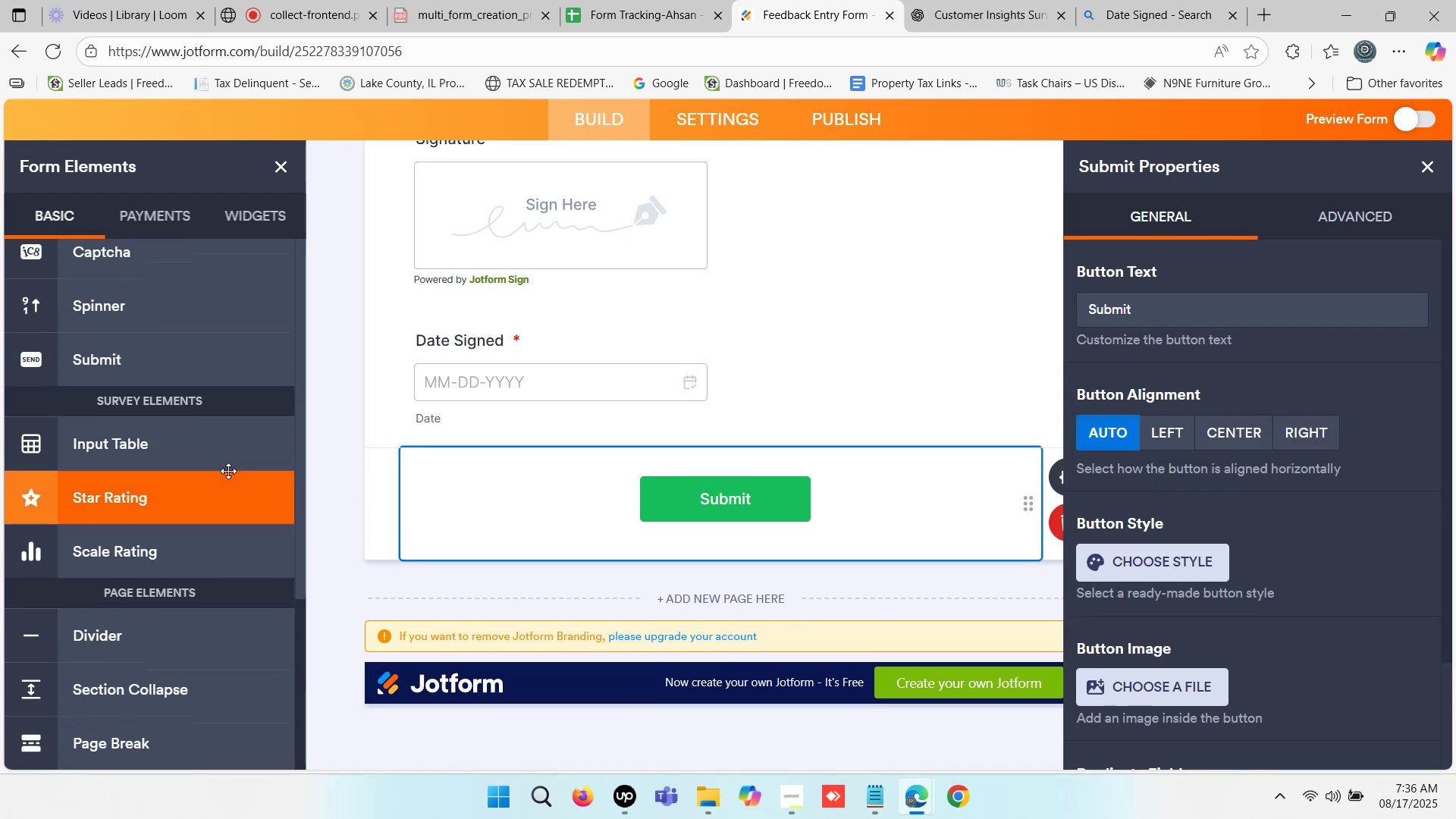 
scroll: coordinate [802, 417], scroll_direction: up, amount: 28.0
 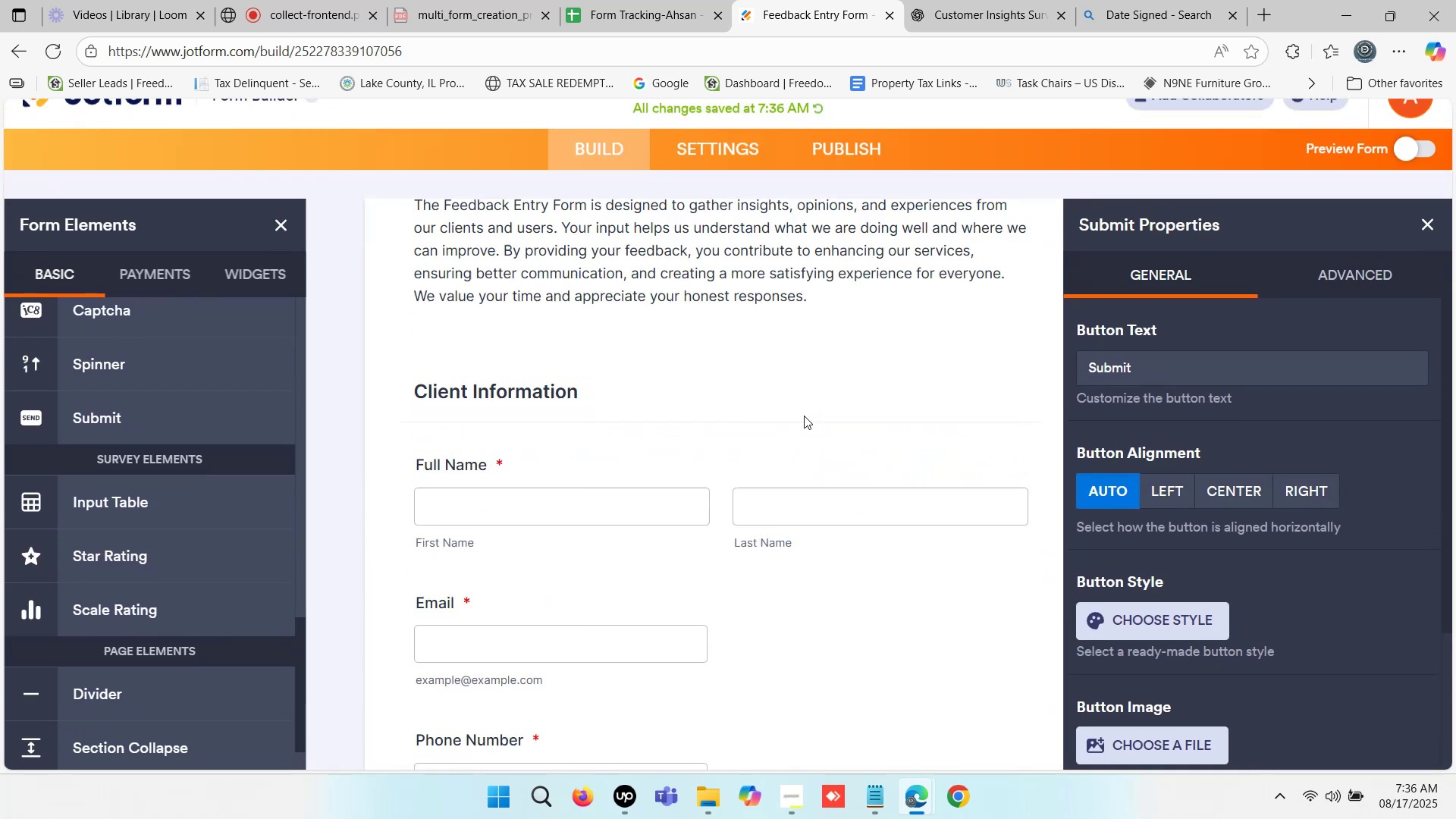 
scroll: coordinate [805, 413], scroll_direction: down, amount: 8.0
 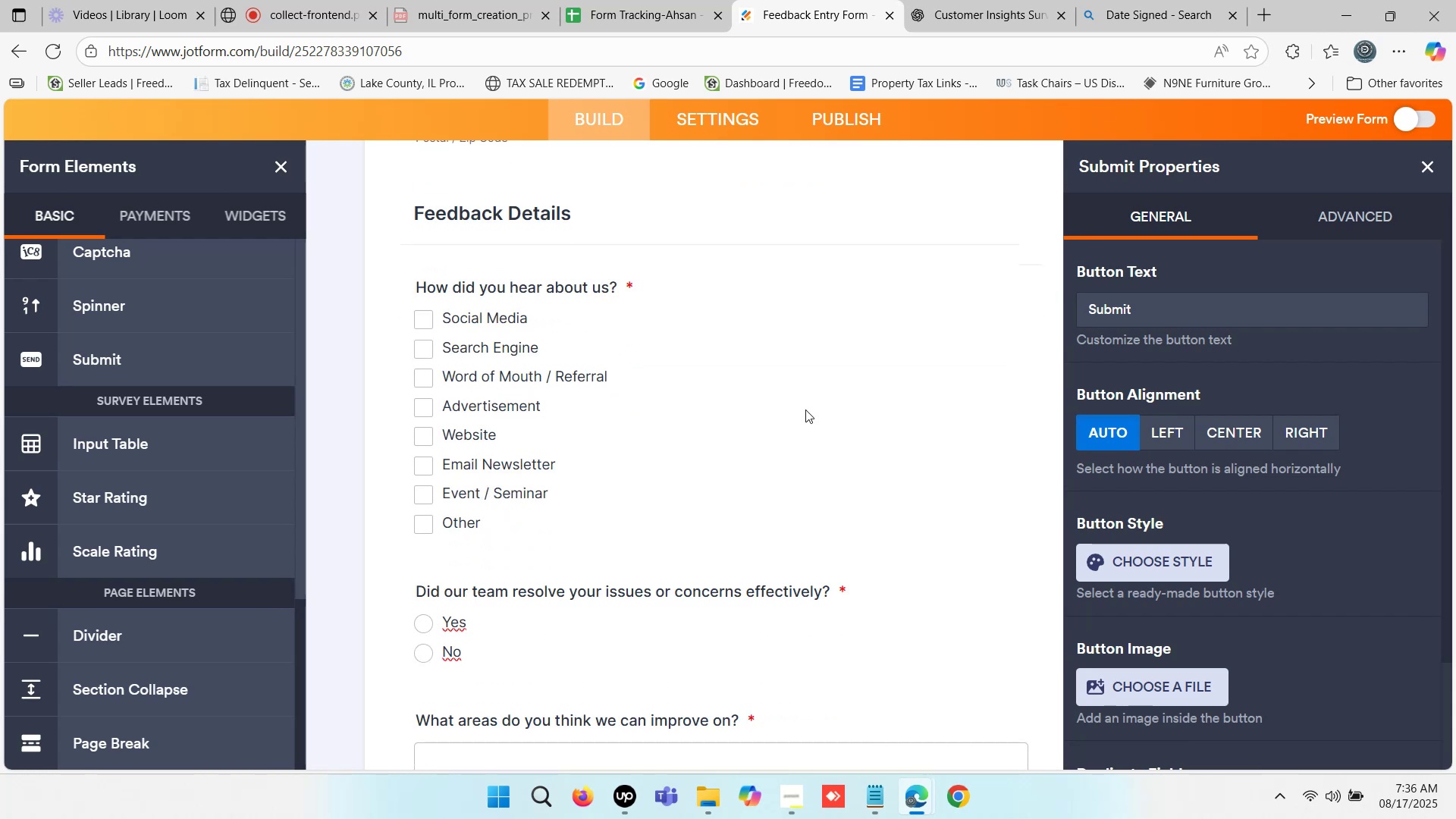 
left_click([805, 406])
 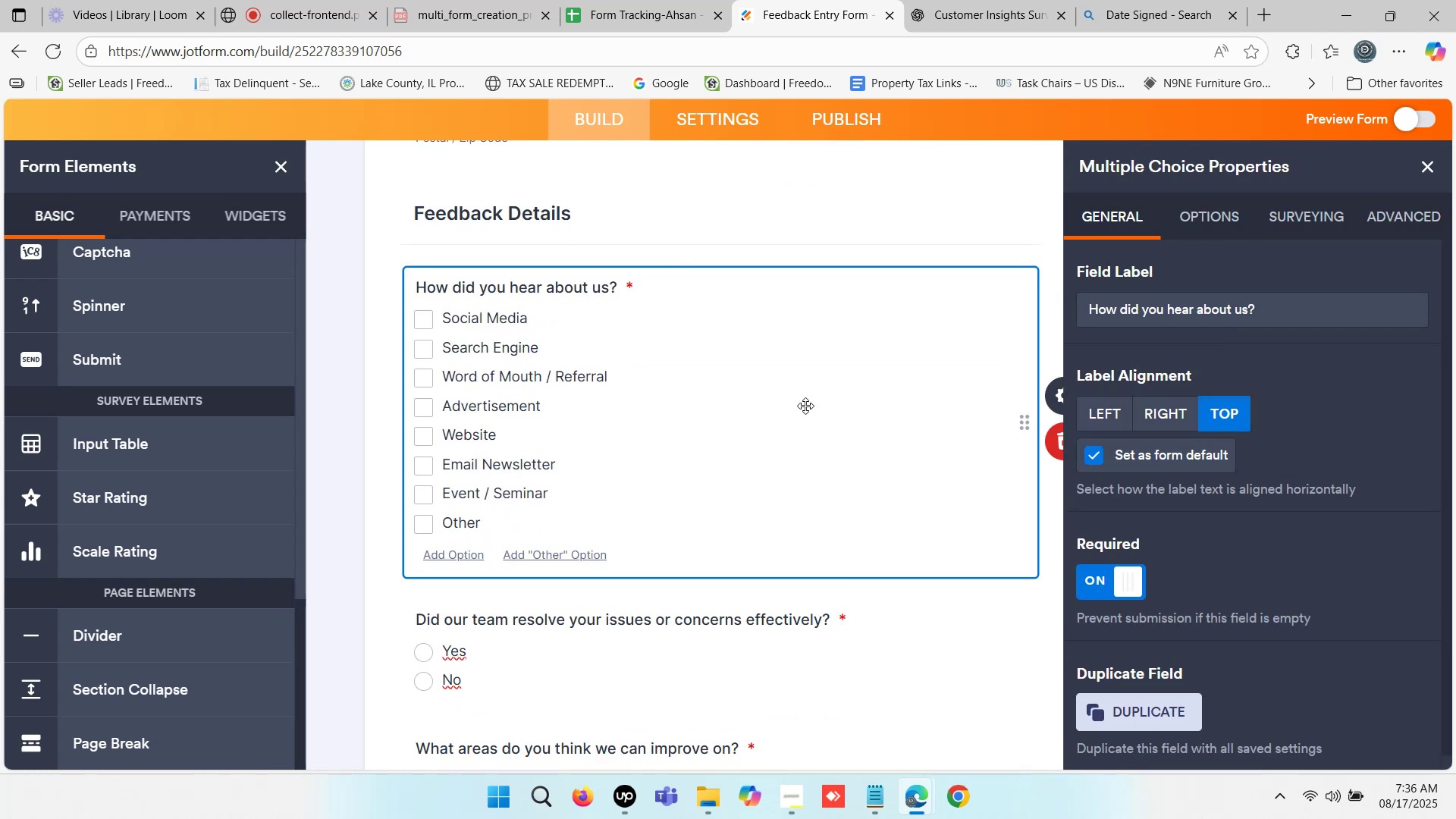 
scroll: coordinate [805, 406], scroll_direction: down, amount: 1.0
 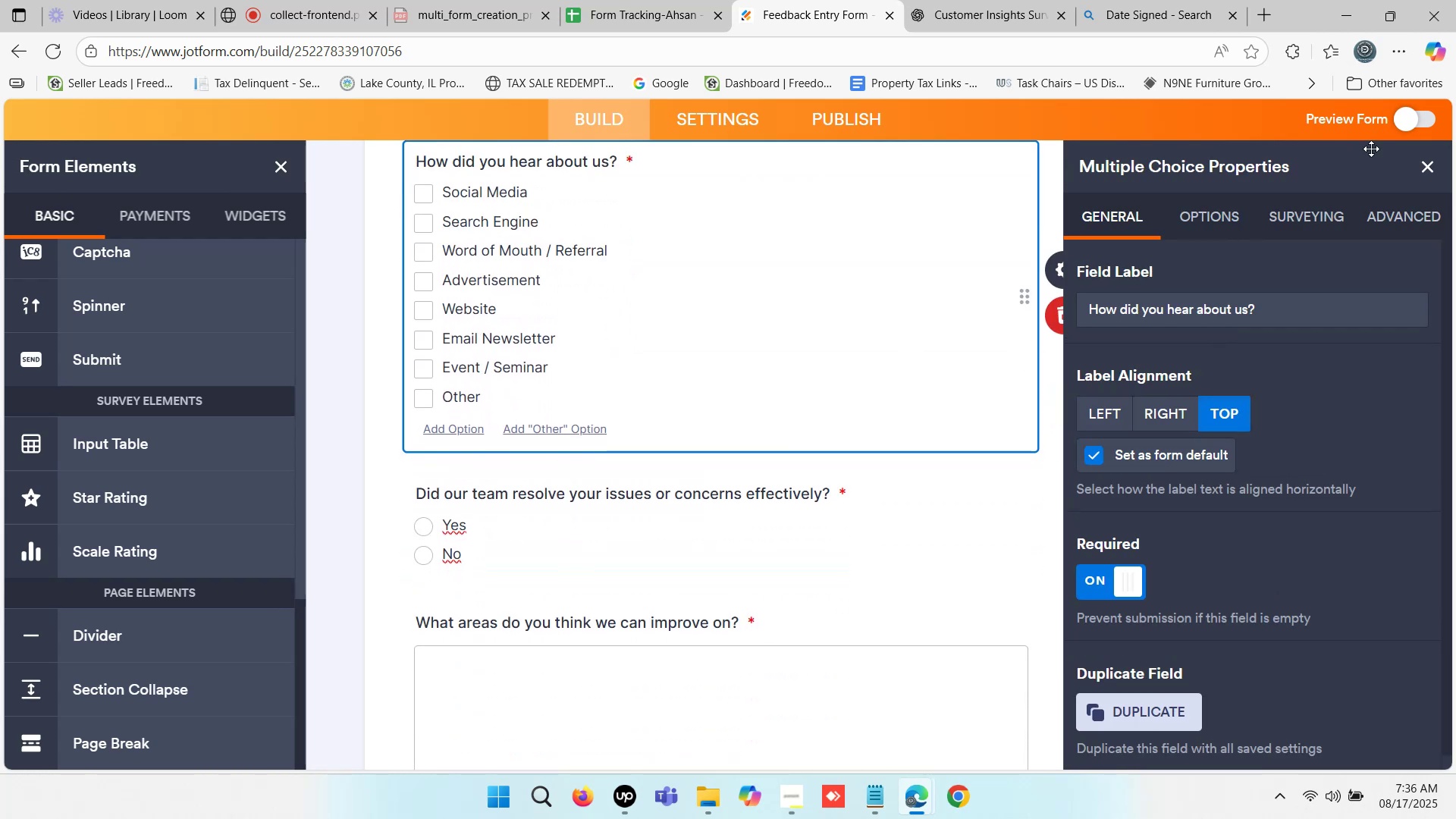 
left_click([1409, 126])
 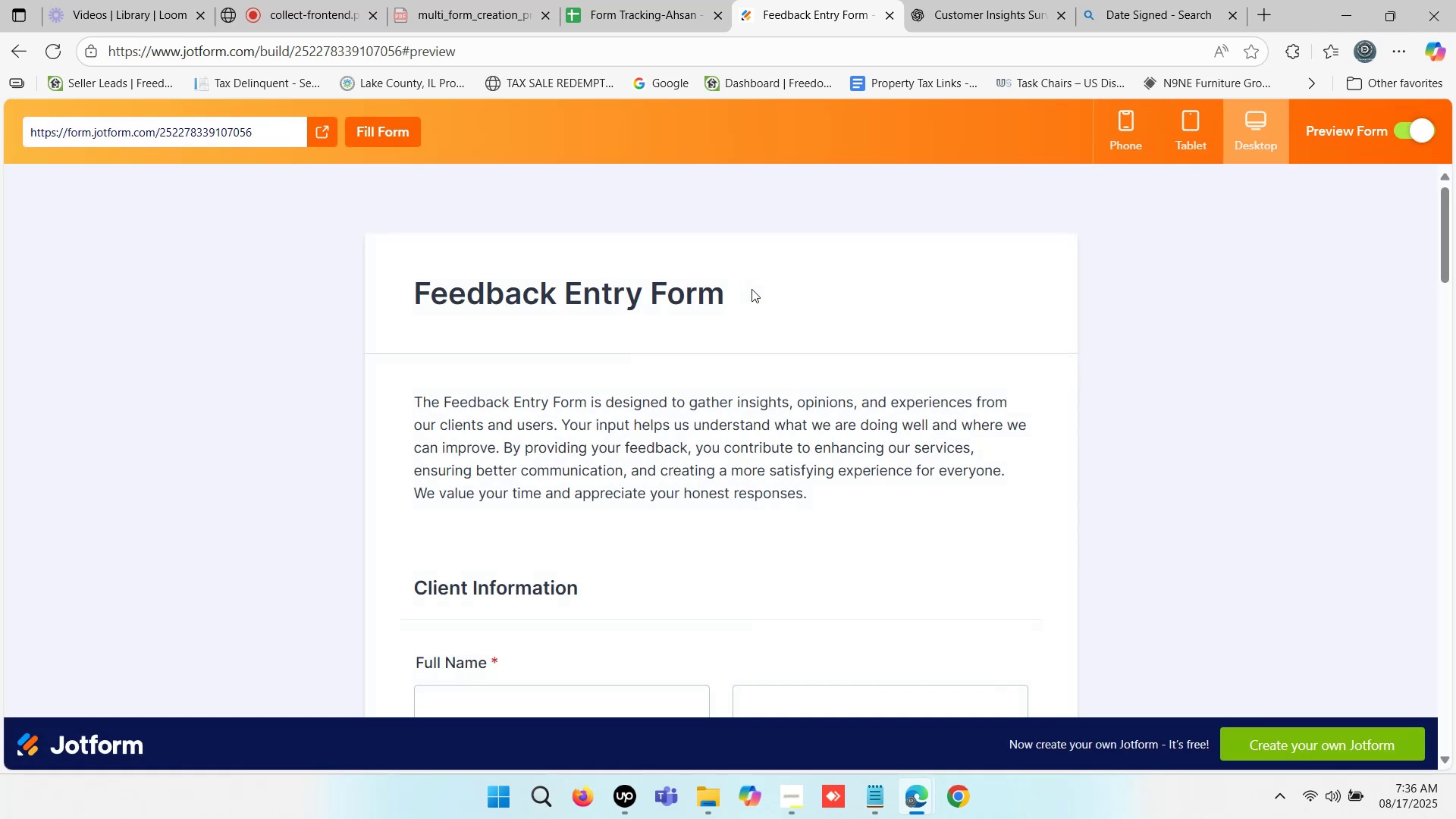 
scroll: coordinate [752, 289], scroll_direction: down, amount: 8.0
 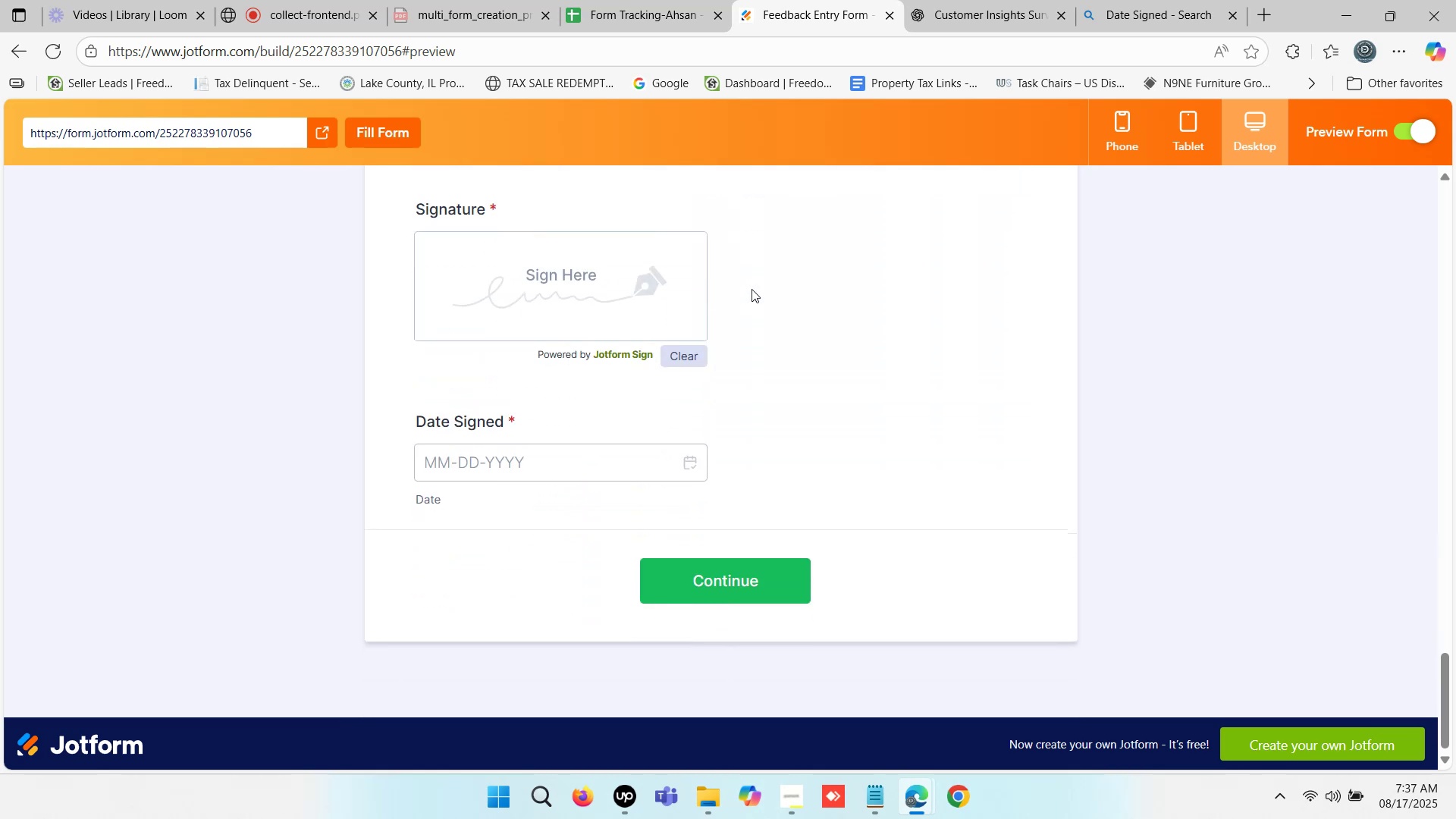 
scroll: coordinate [752, 289], scroll_direction: up, amount: 3.0
 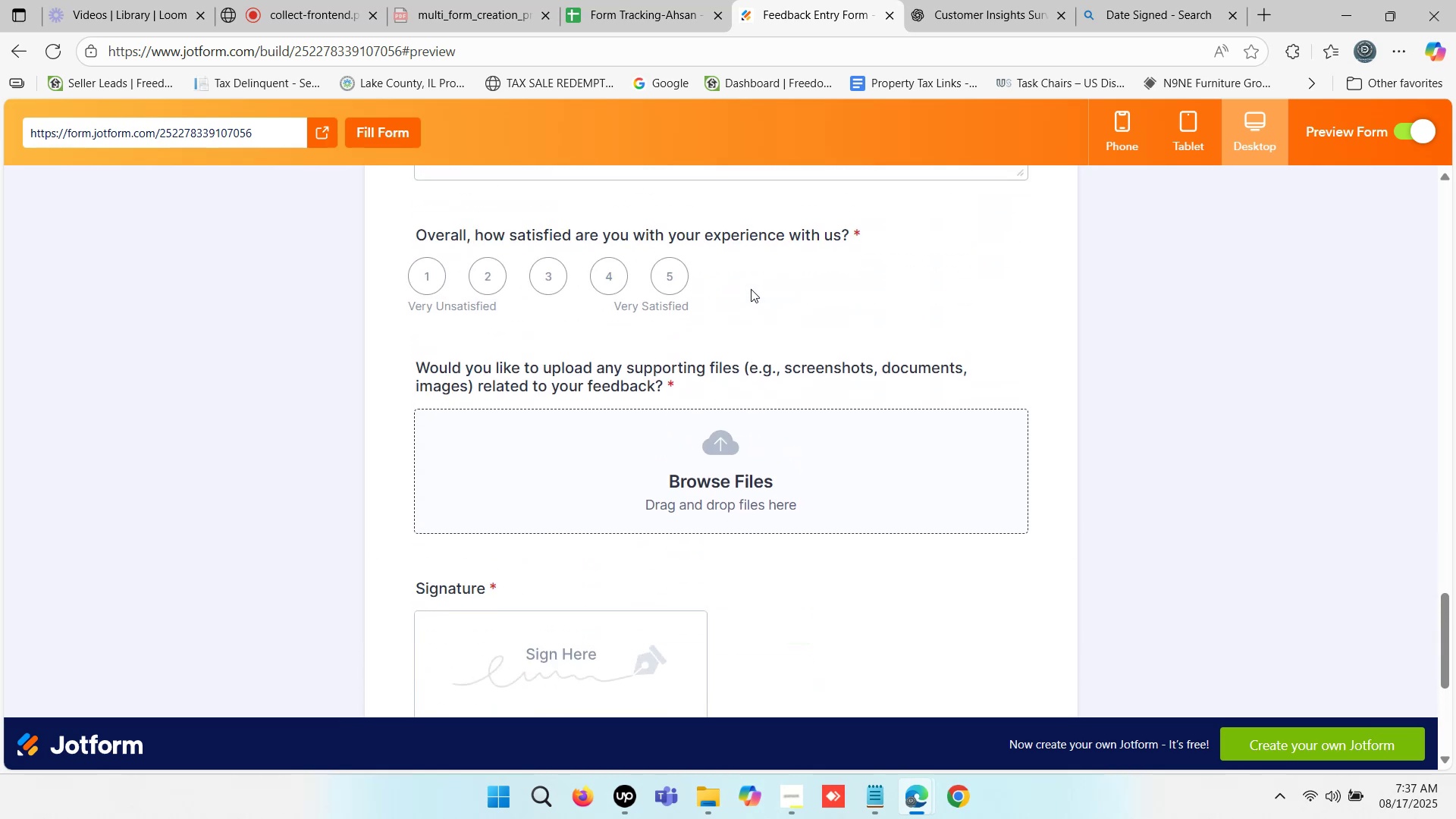 
scroll: coordinate [751, 289], scroll_direction: down, amount: 2.0
 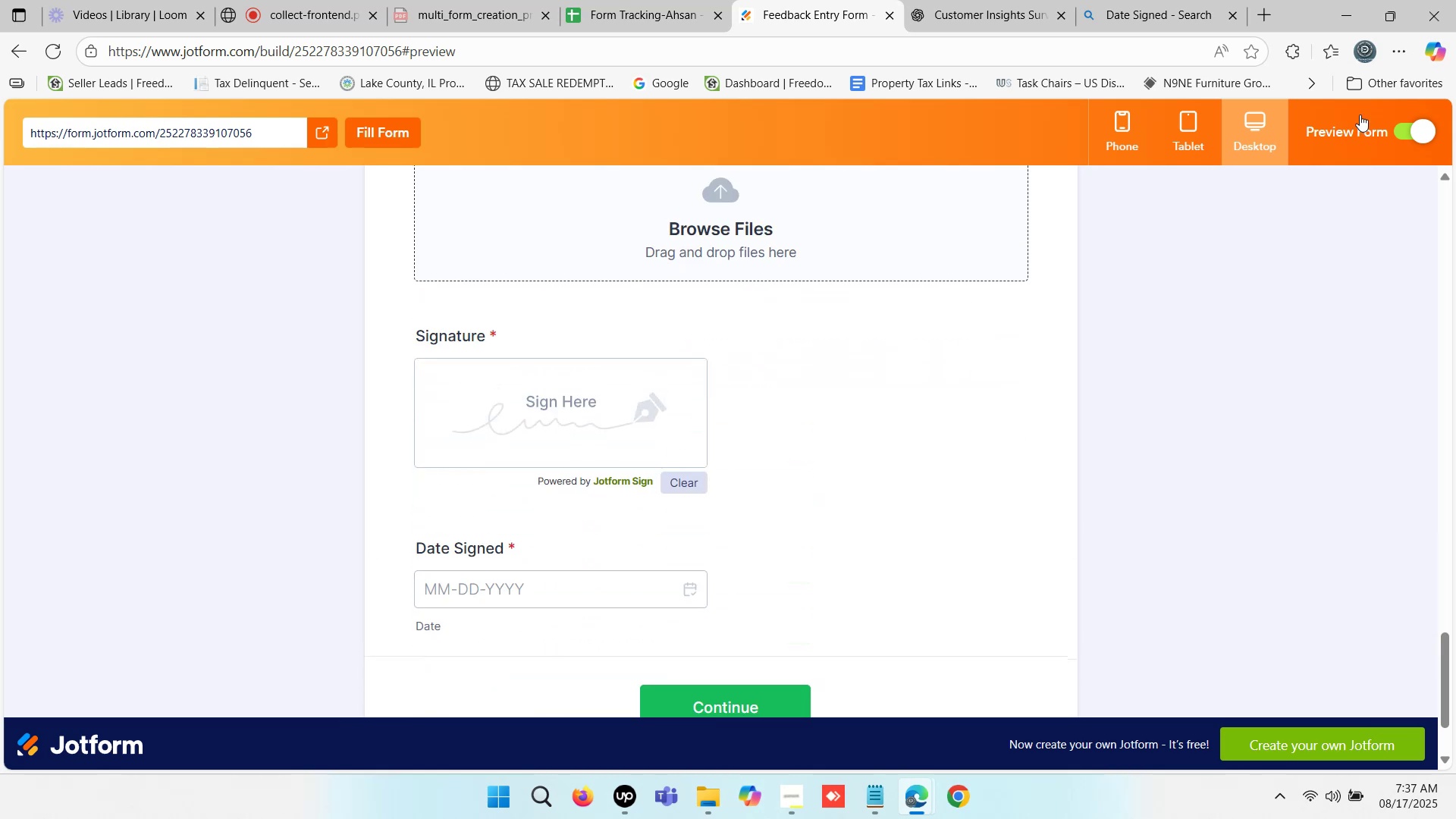 
left_click([1404, 129])
 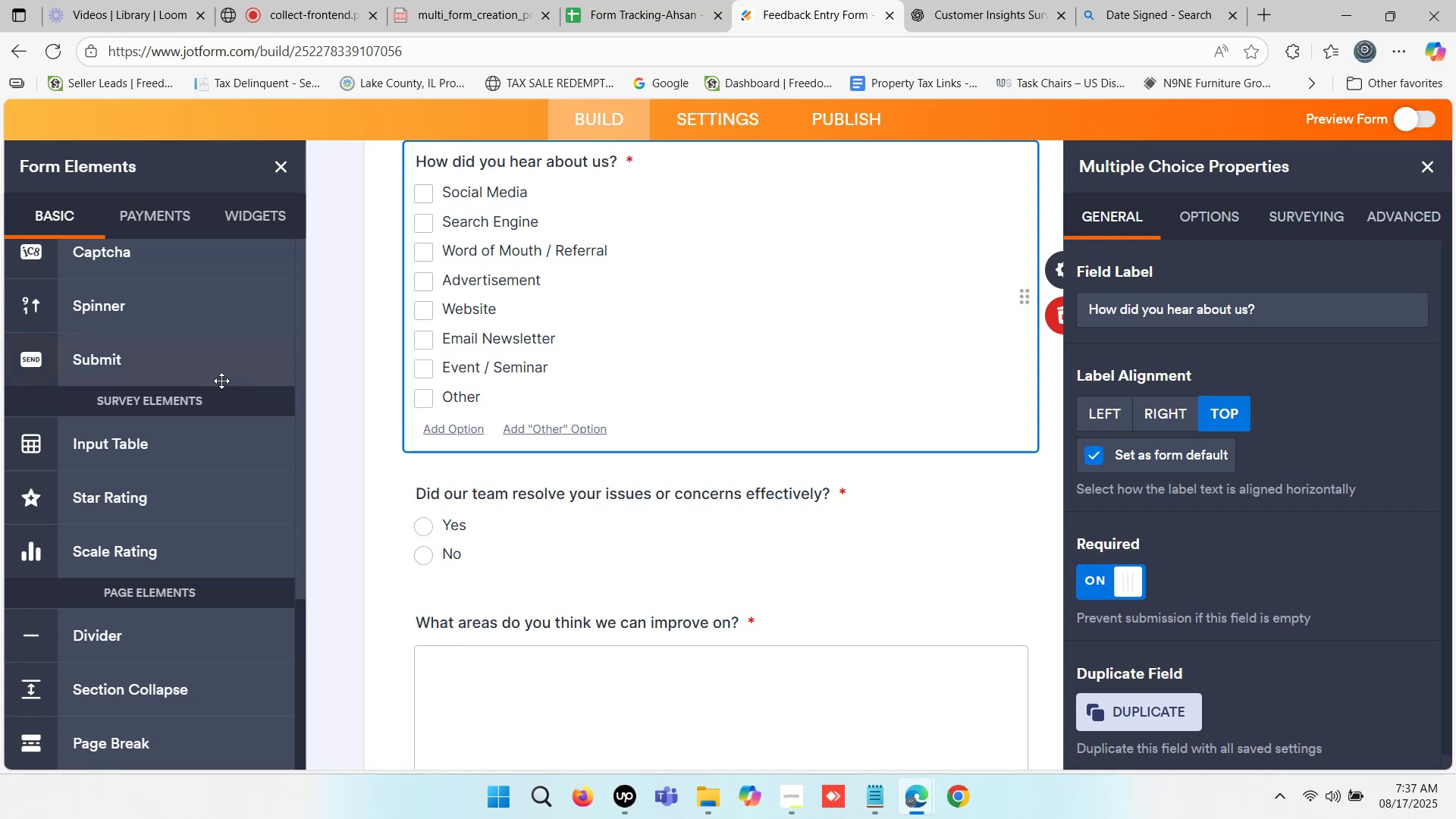 
scroll: coordinate [773, 453], scroll_direction: down, amount: 31.0
 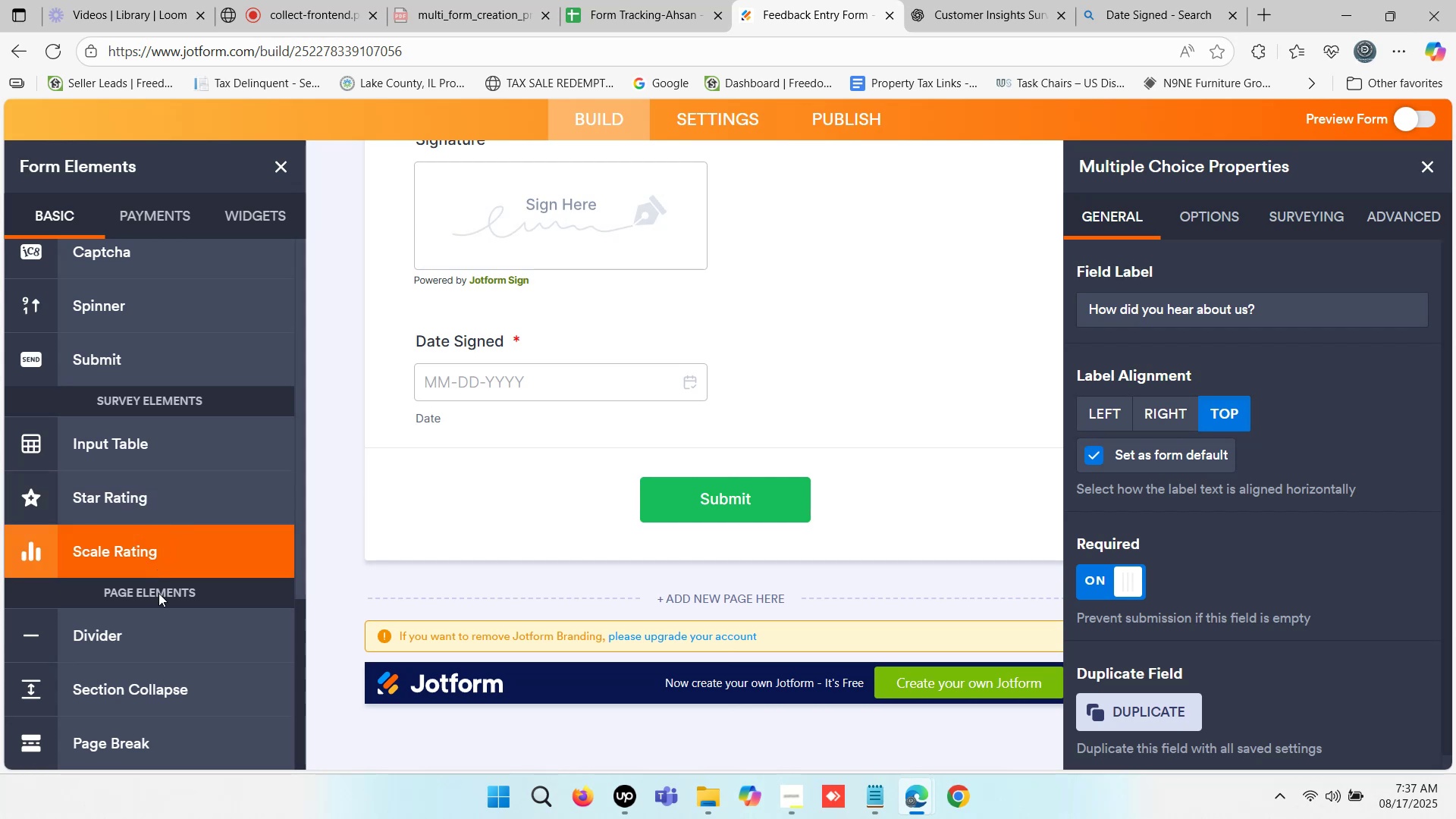 
left_click_drag(start_coordinate=[149, 631], to_coordinate=[623, 463])
 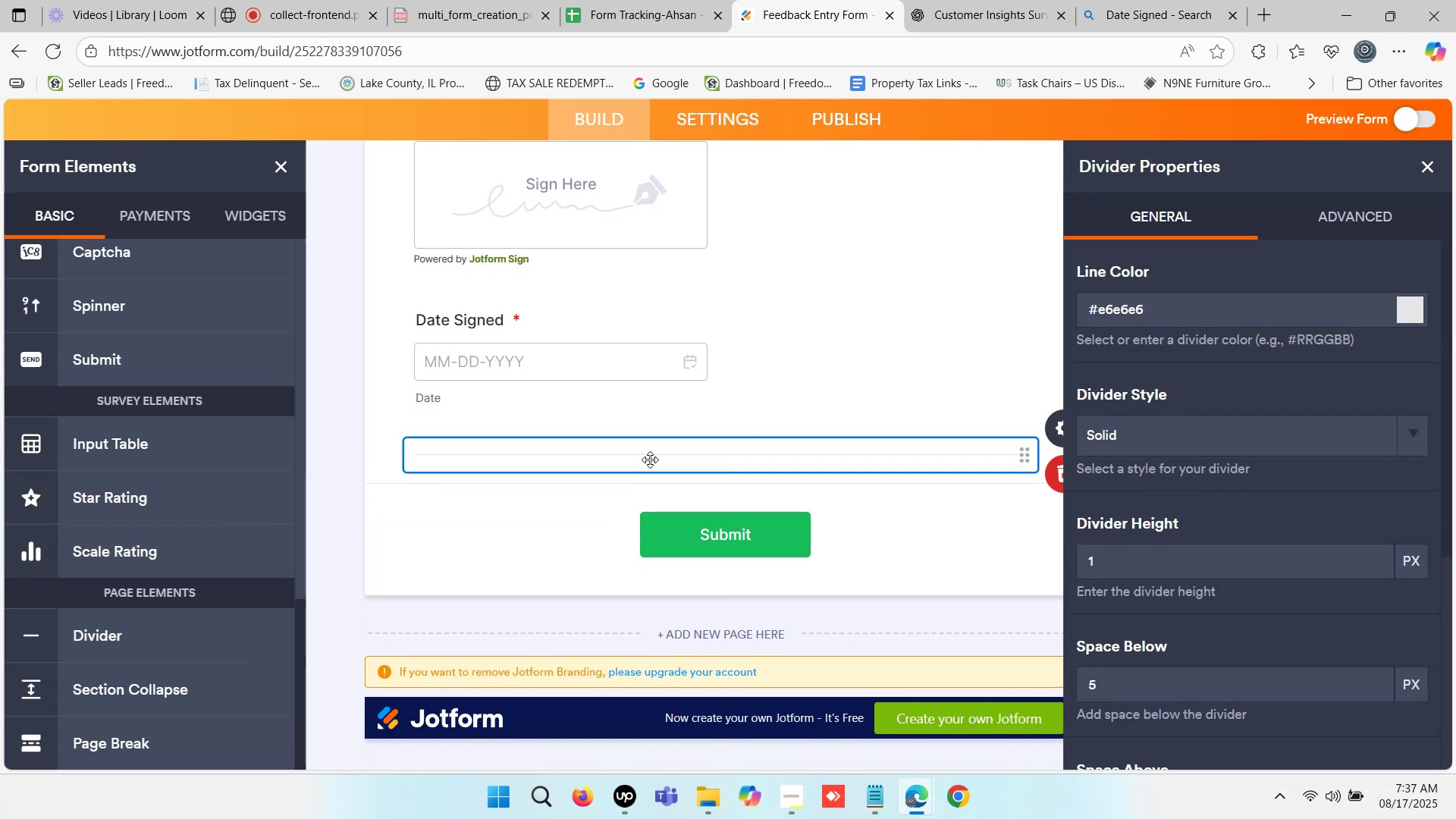 
left_click([500, 559])
 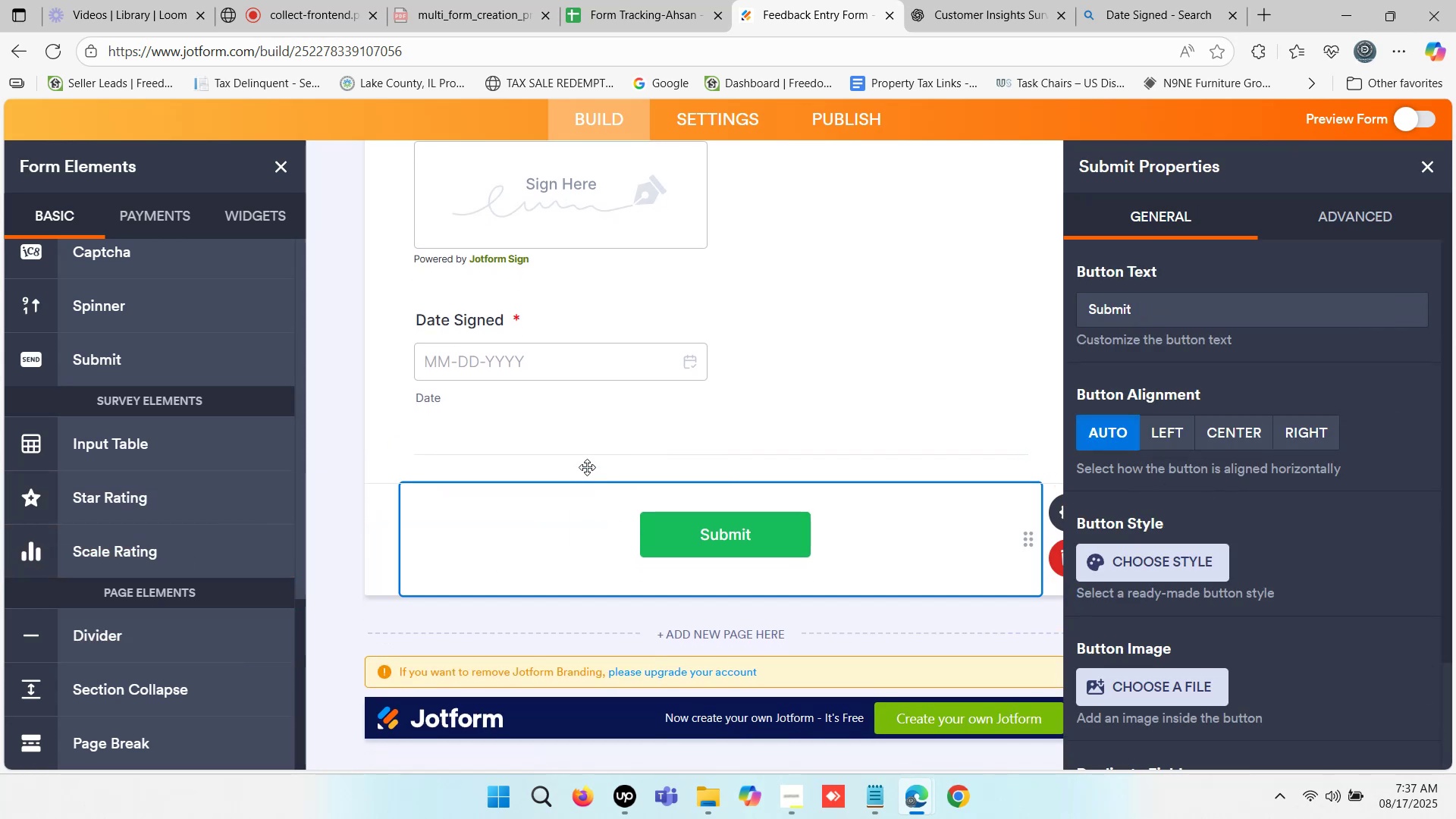 
left_click([588, 453])
 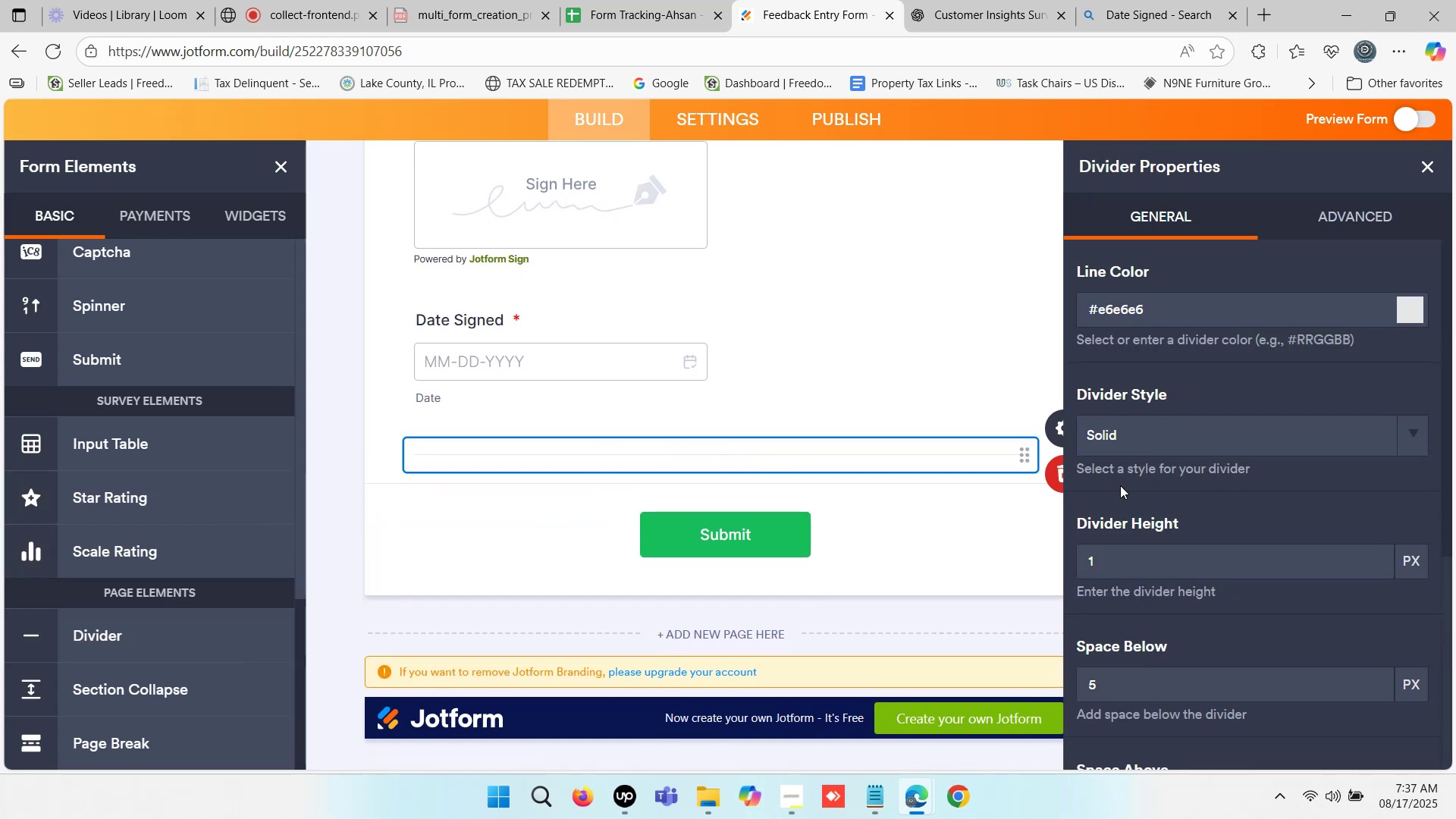 
left_click([1056, 475])
 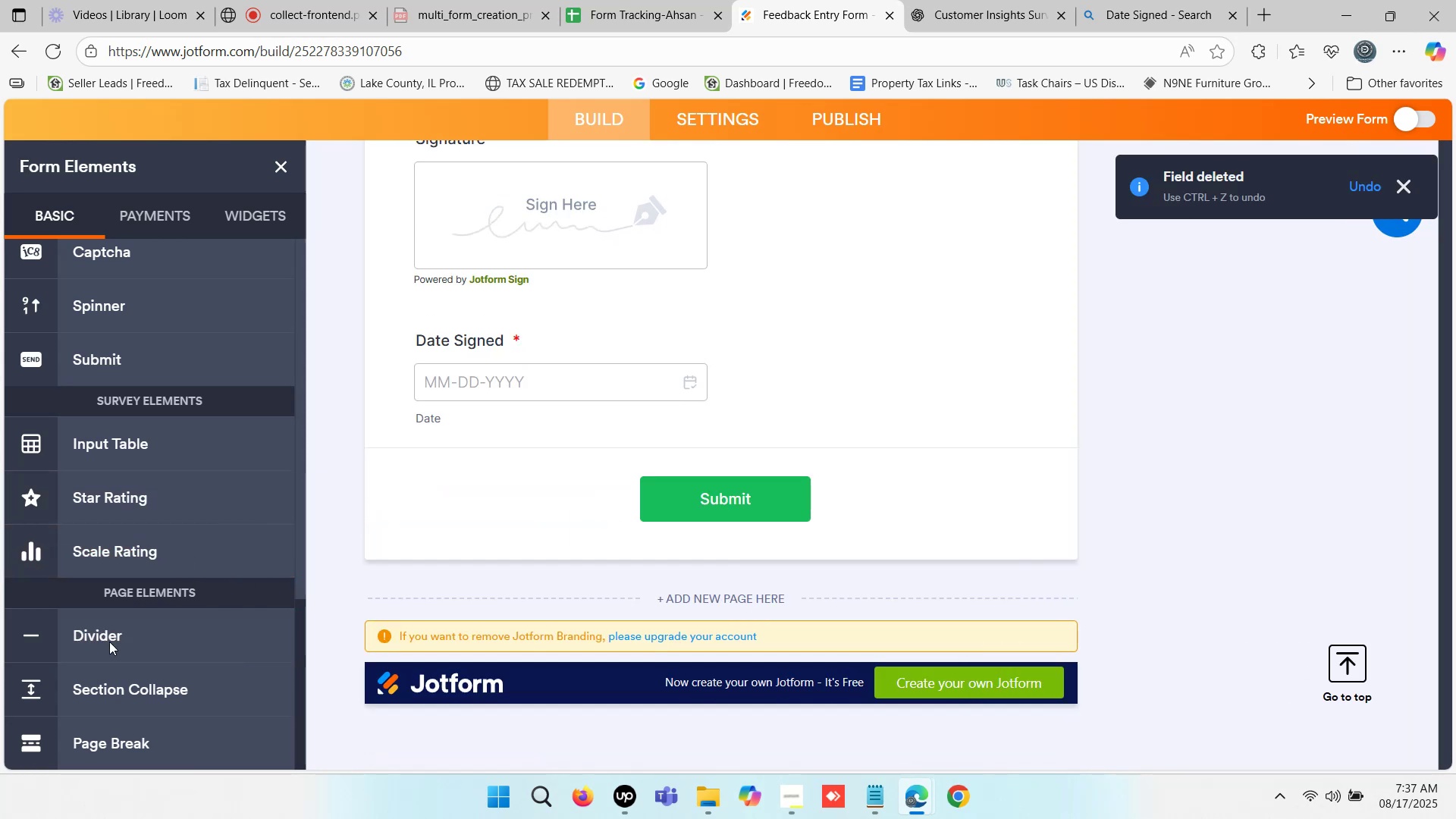 
scroll: coordinate [149, 677], scroll_direction: down, amount: 1.0
 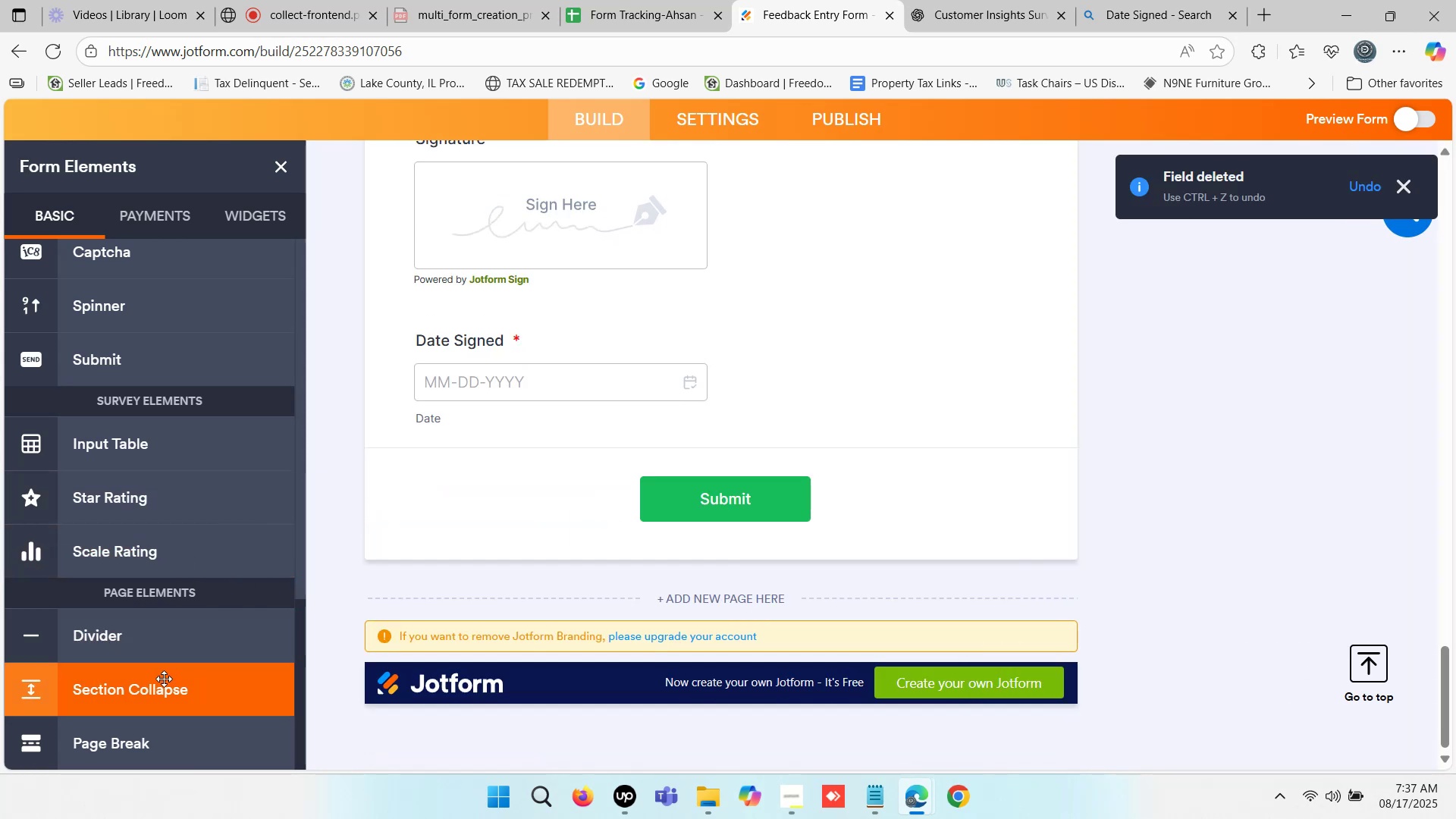 
left_click_drag(start_coordinate=[157, 681], to_coordinate=[713, 440])
 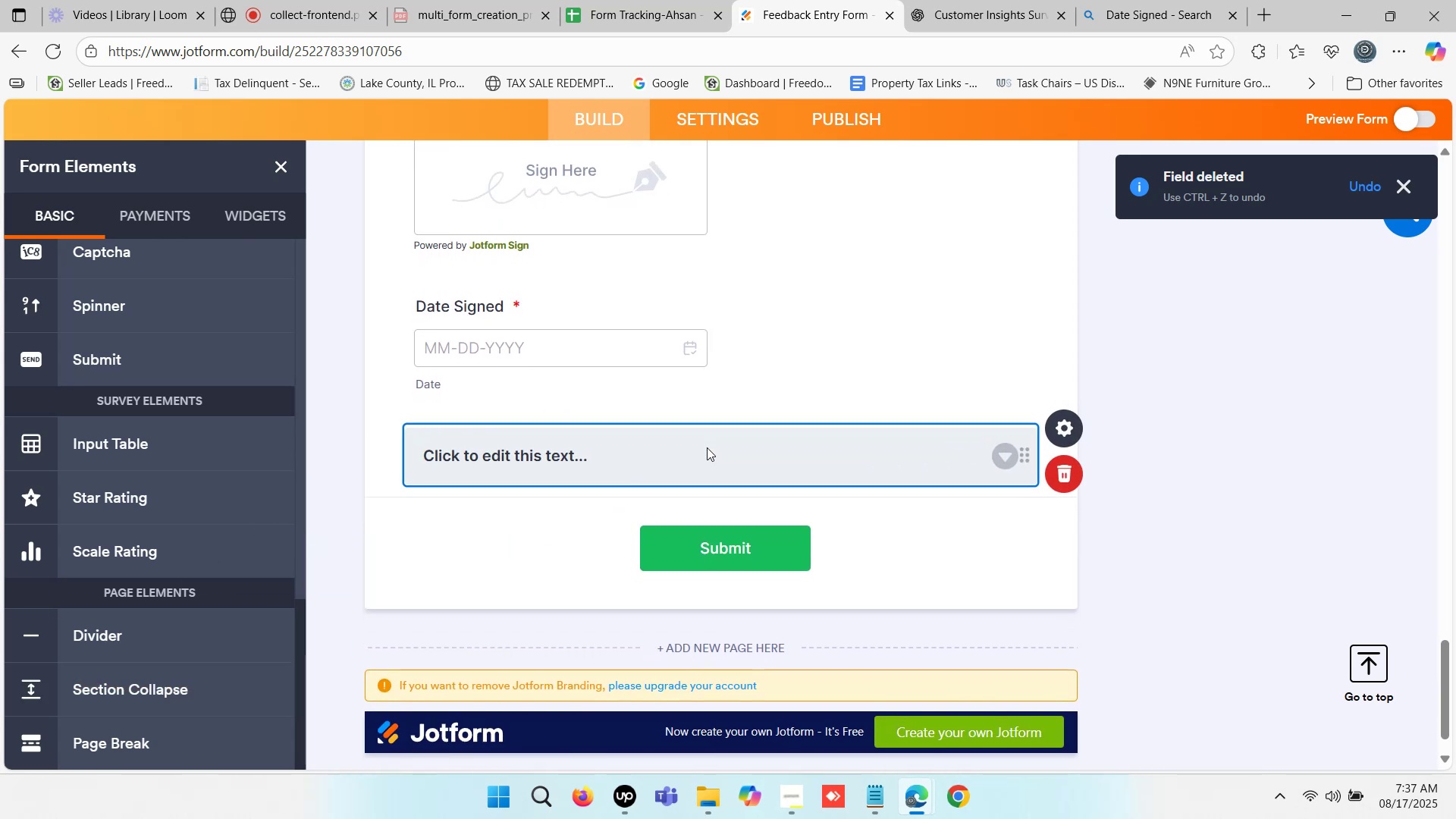 
left_click([610, 455])
 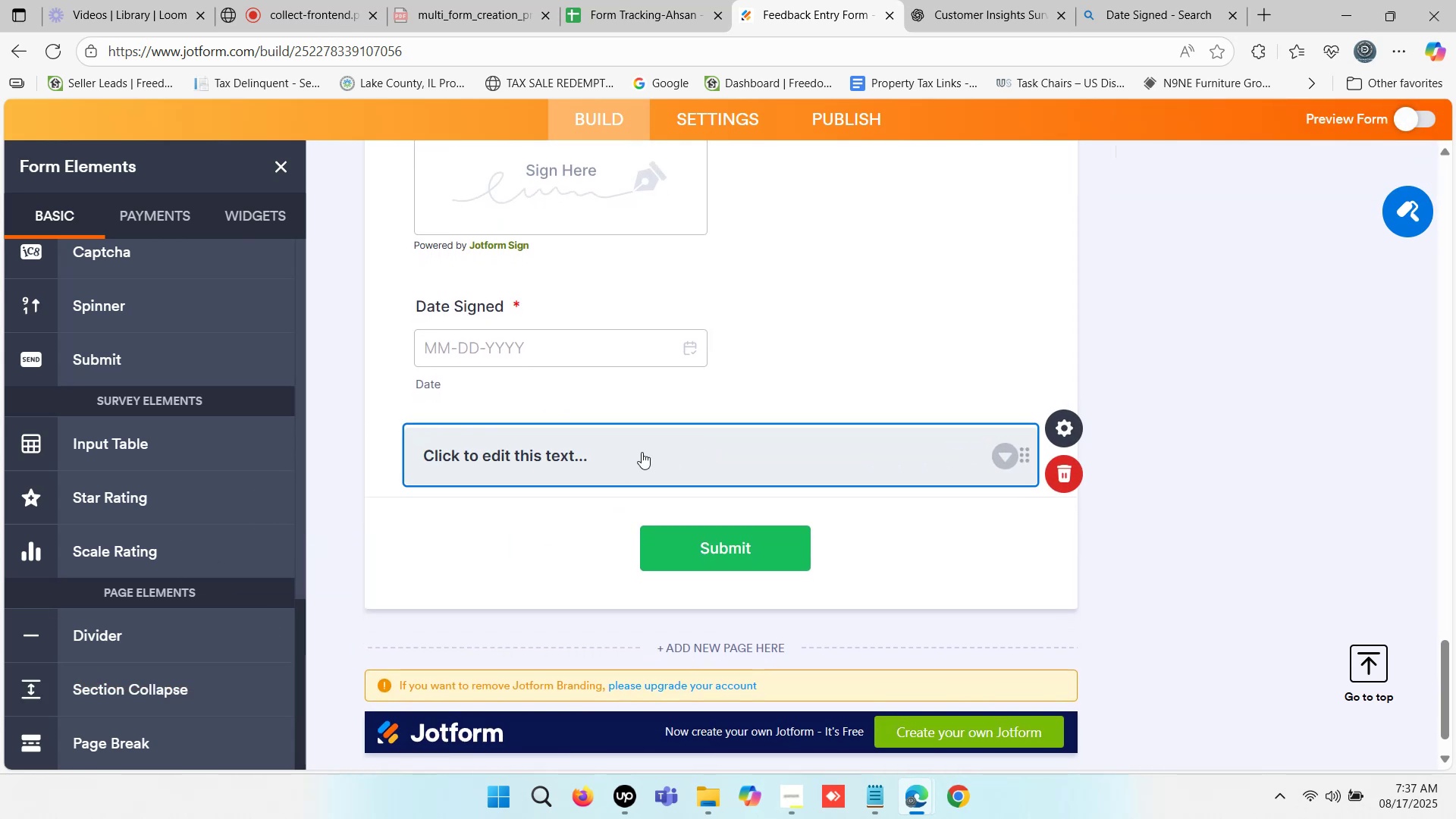 
double_click([649, 451])
 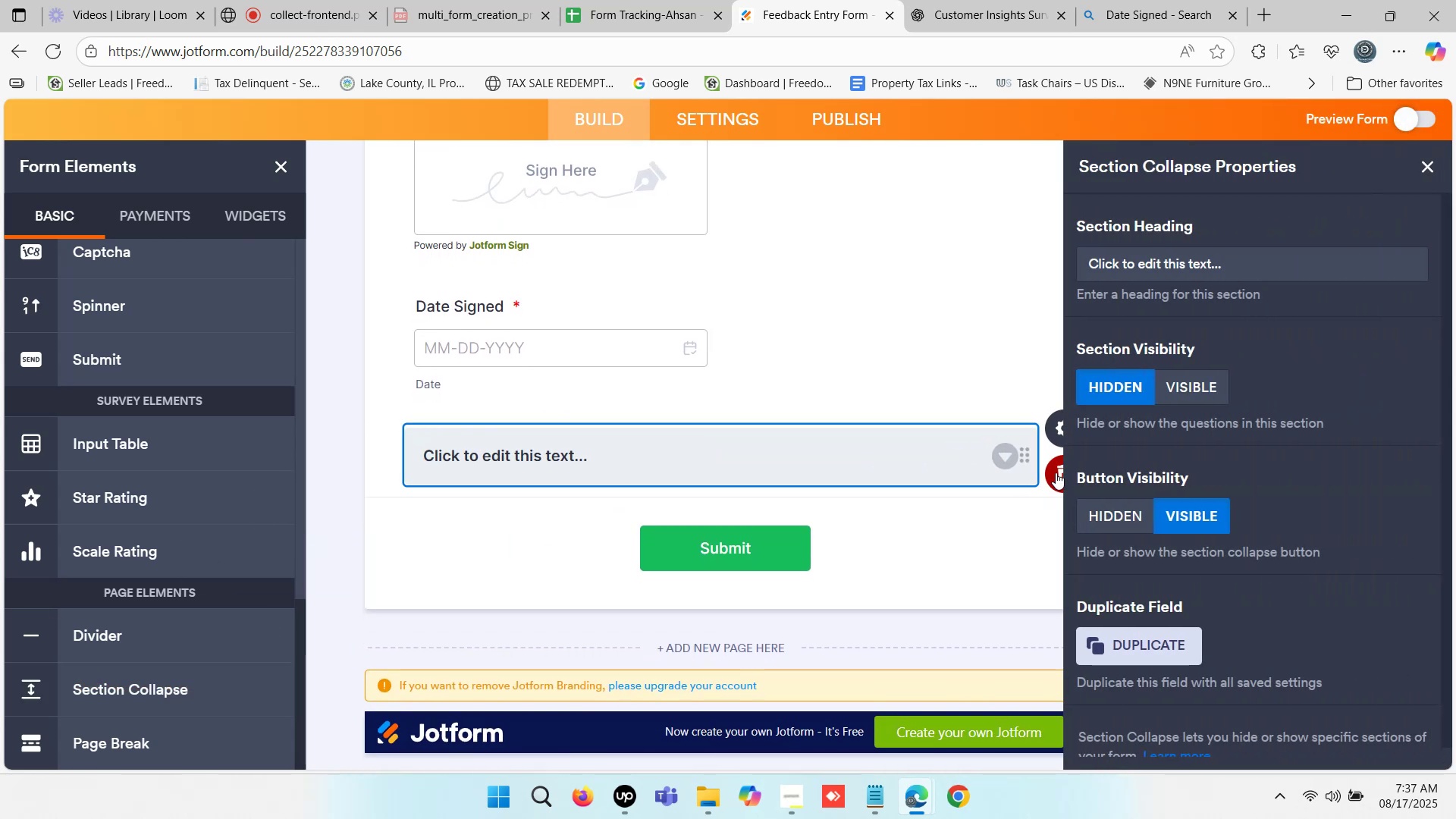 
left_click([1057, 471])
 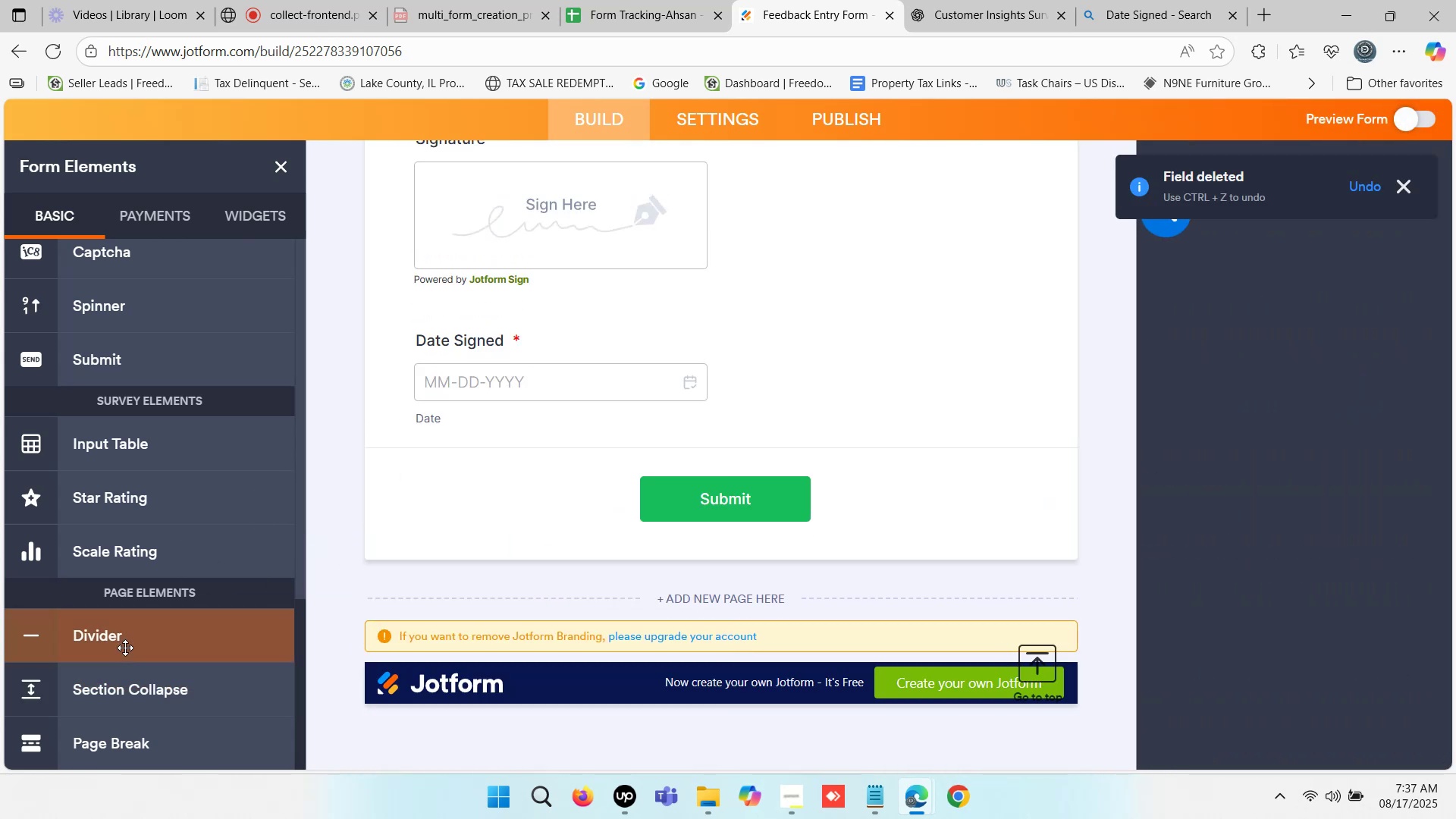 
scroll: coordinate [142, 661], scroll_direction: down, amount: 1.0
 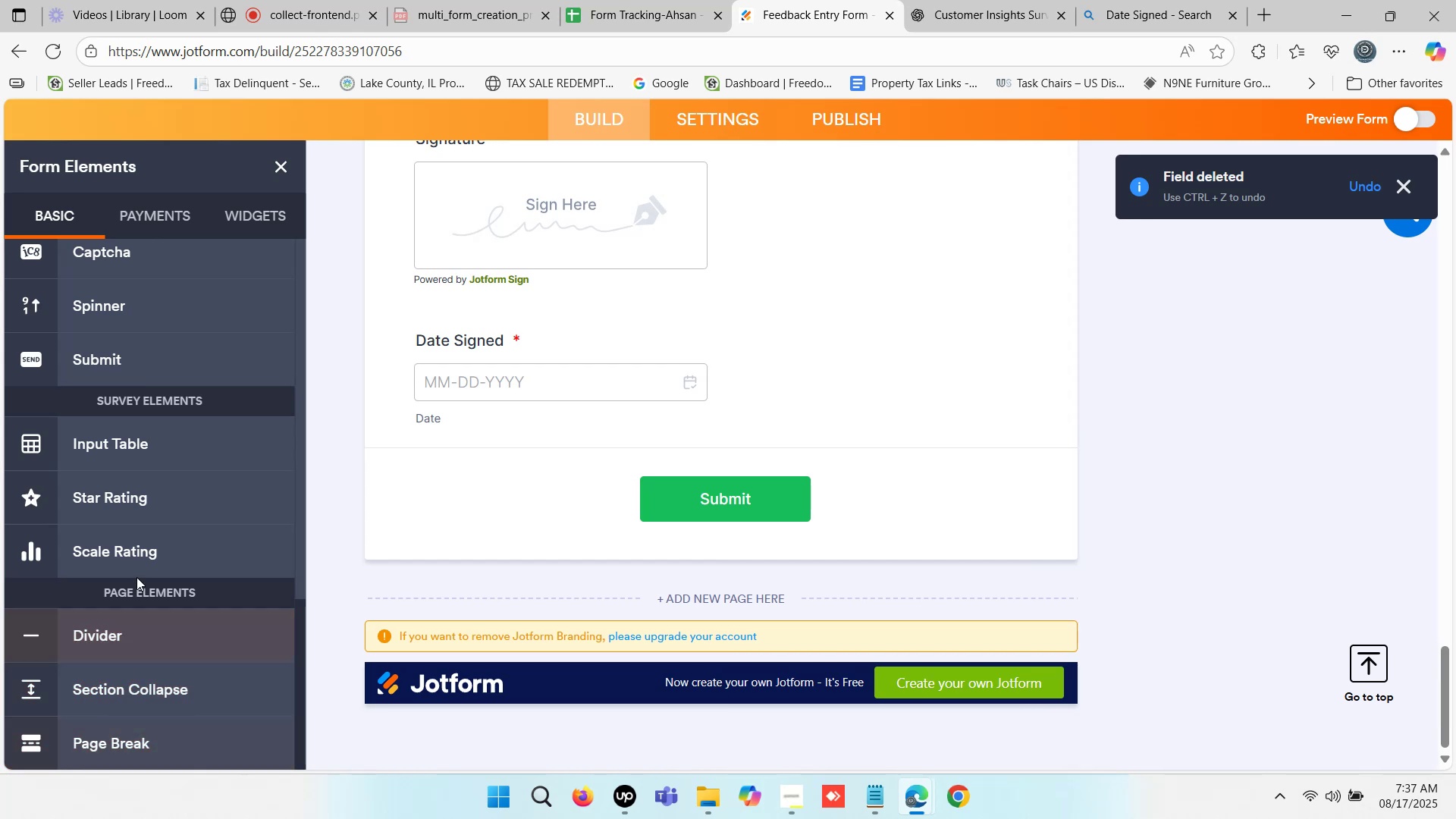 
left_click([149, 215])
 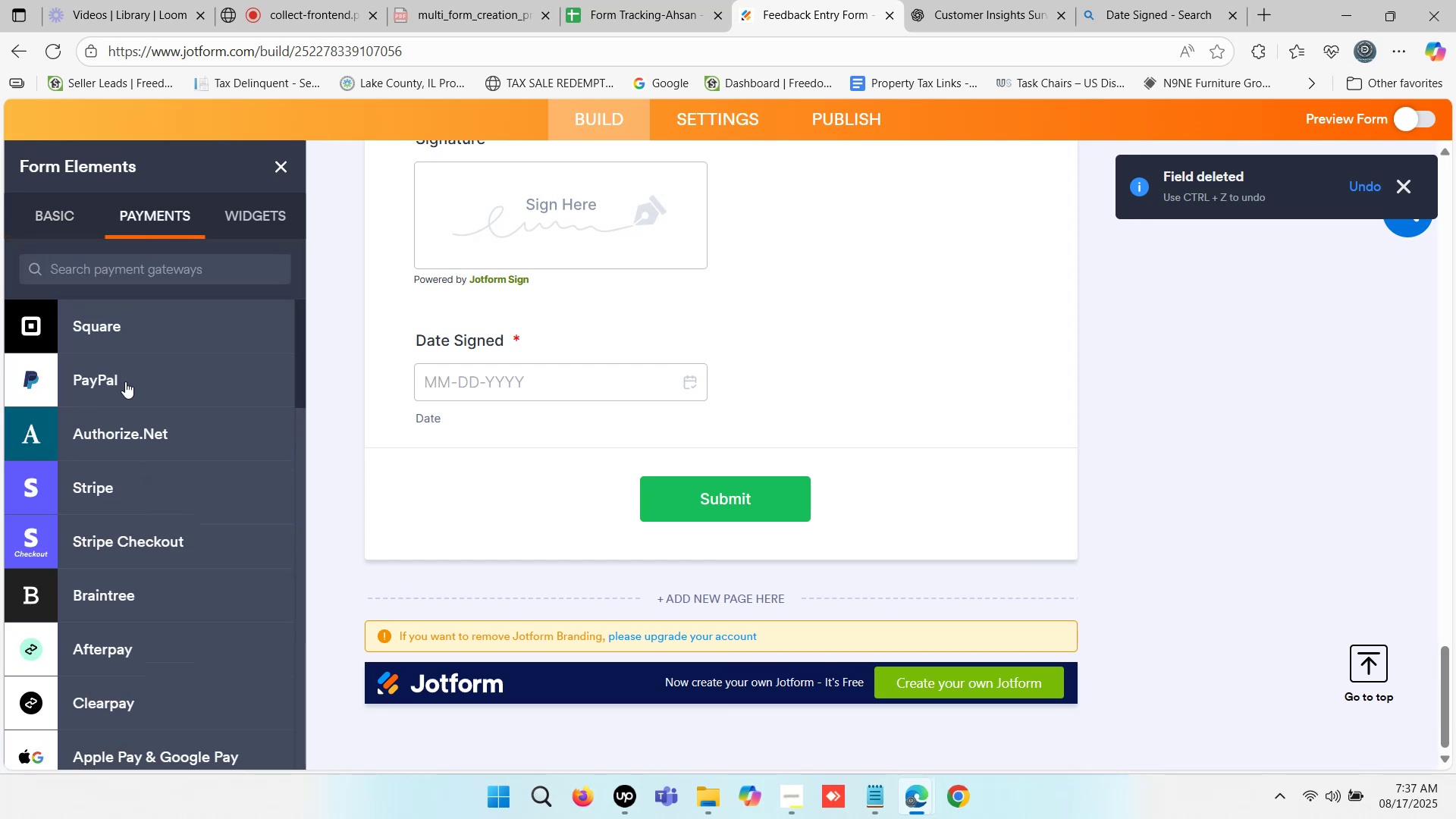 
scroll: coordinate [149, 554], scroll_direction: down, amount: 25.0
 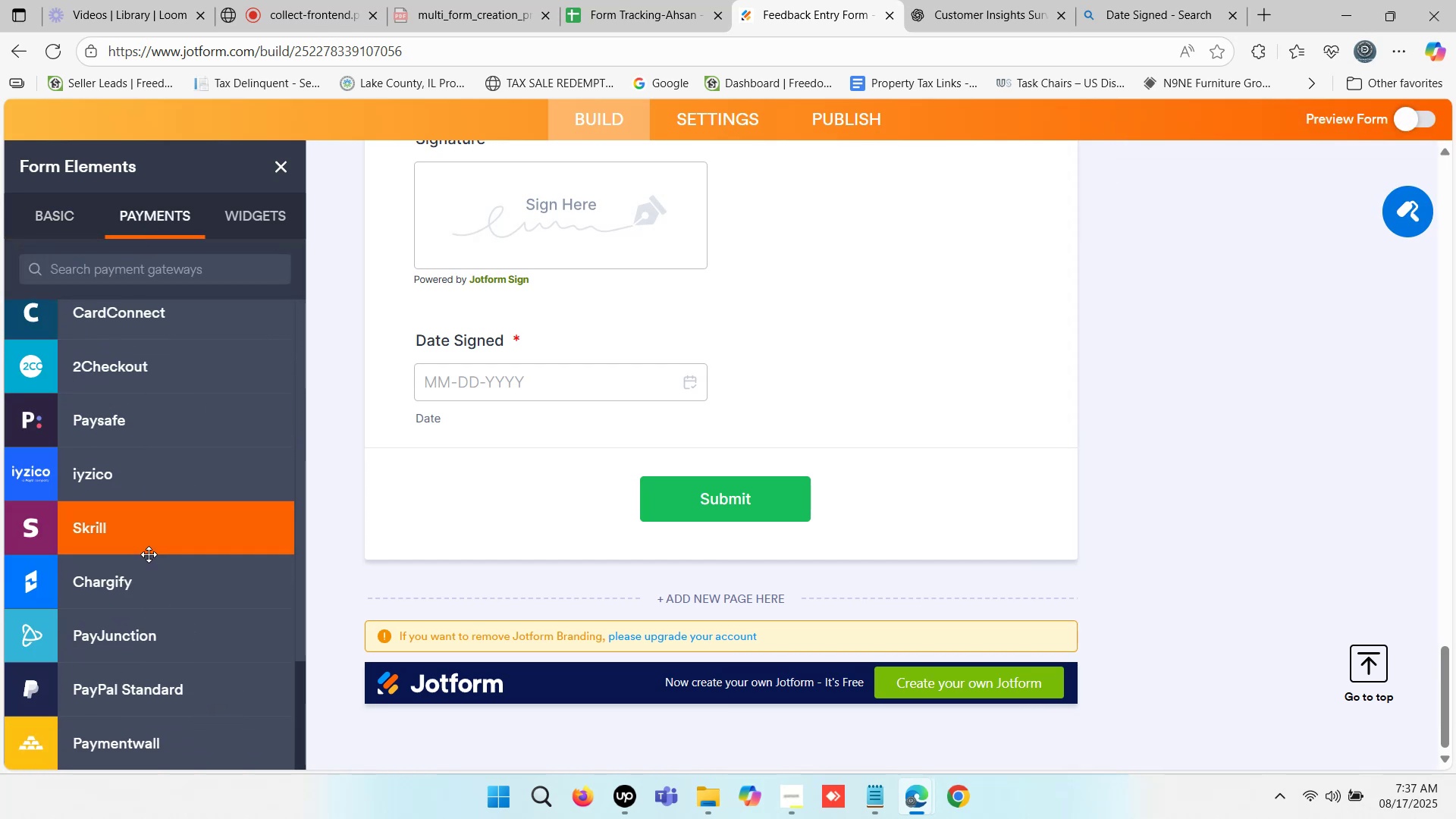 
scroll: coordinate [152, 554], scroll_direction: up, amount: 19.0
 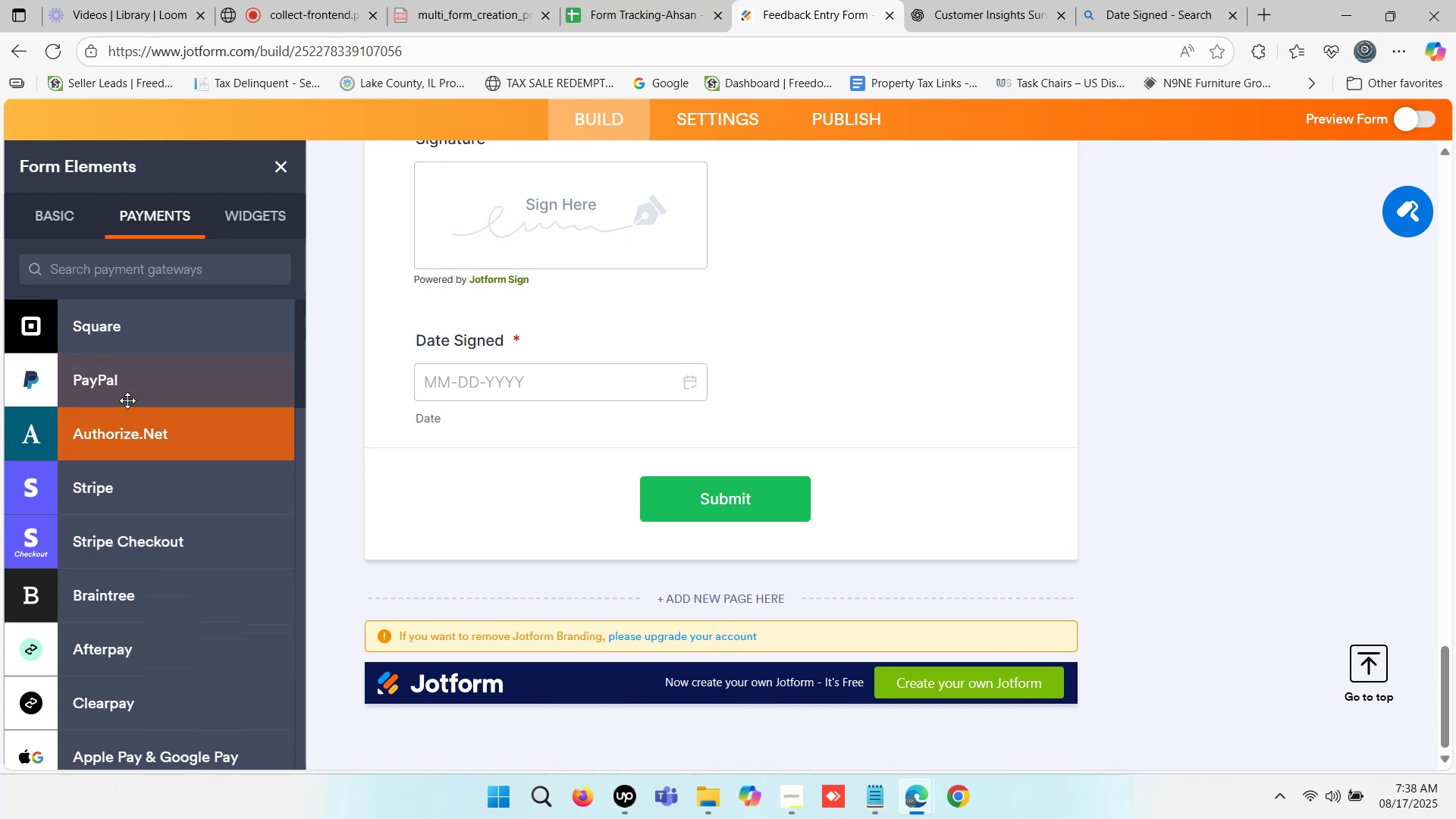 
left_click_drag(start_coordinate=[132, 391], to_coordinate=[585, 463])
 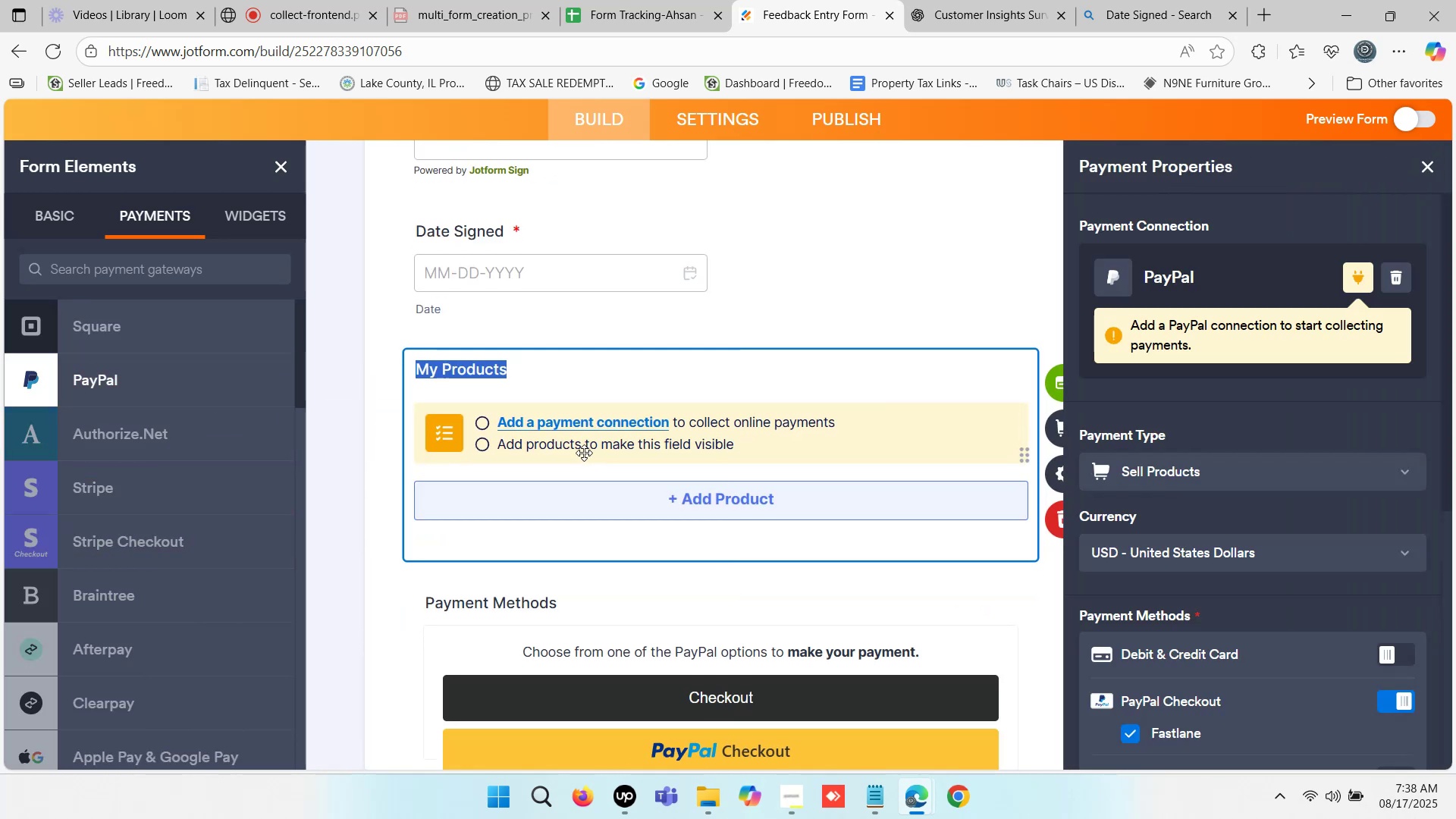 
wait(7.74)
 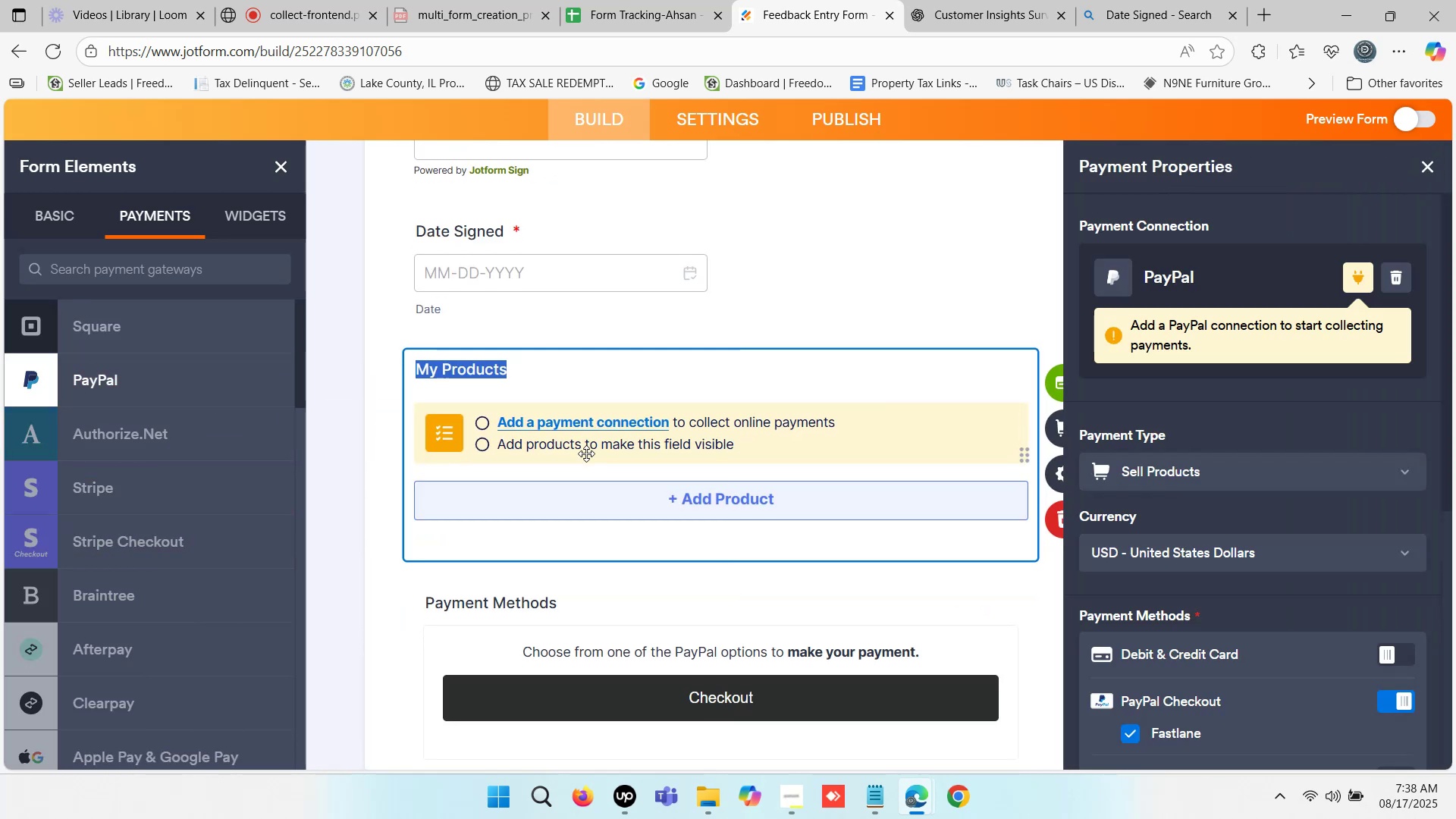 
left_click([1060, 522])
 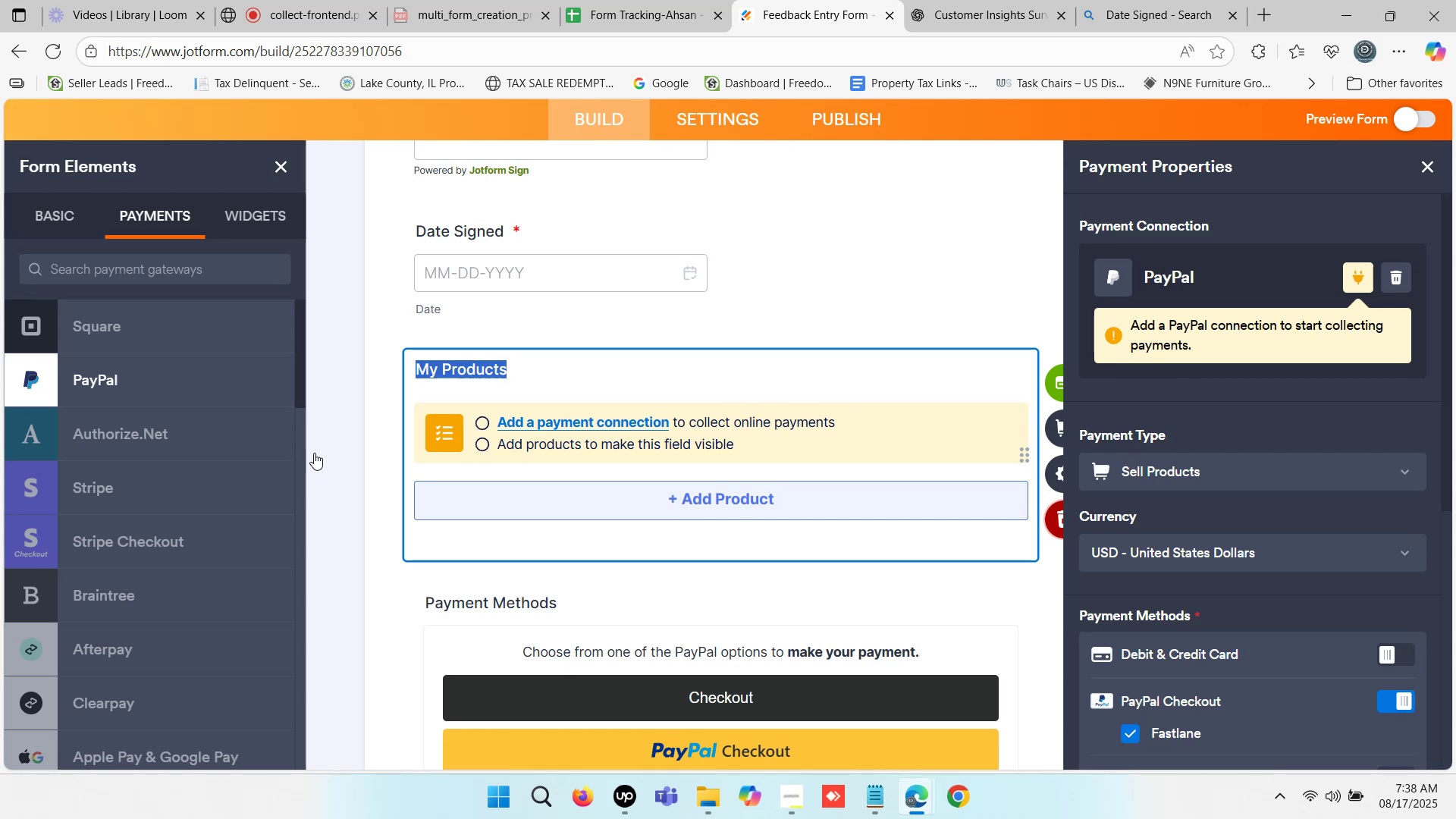 
scroll: coordinate [314, 453], scroll_direction: up, amount: 1.0
 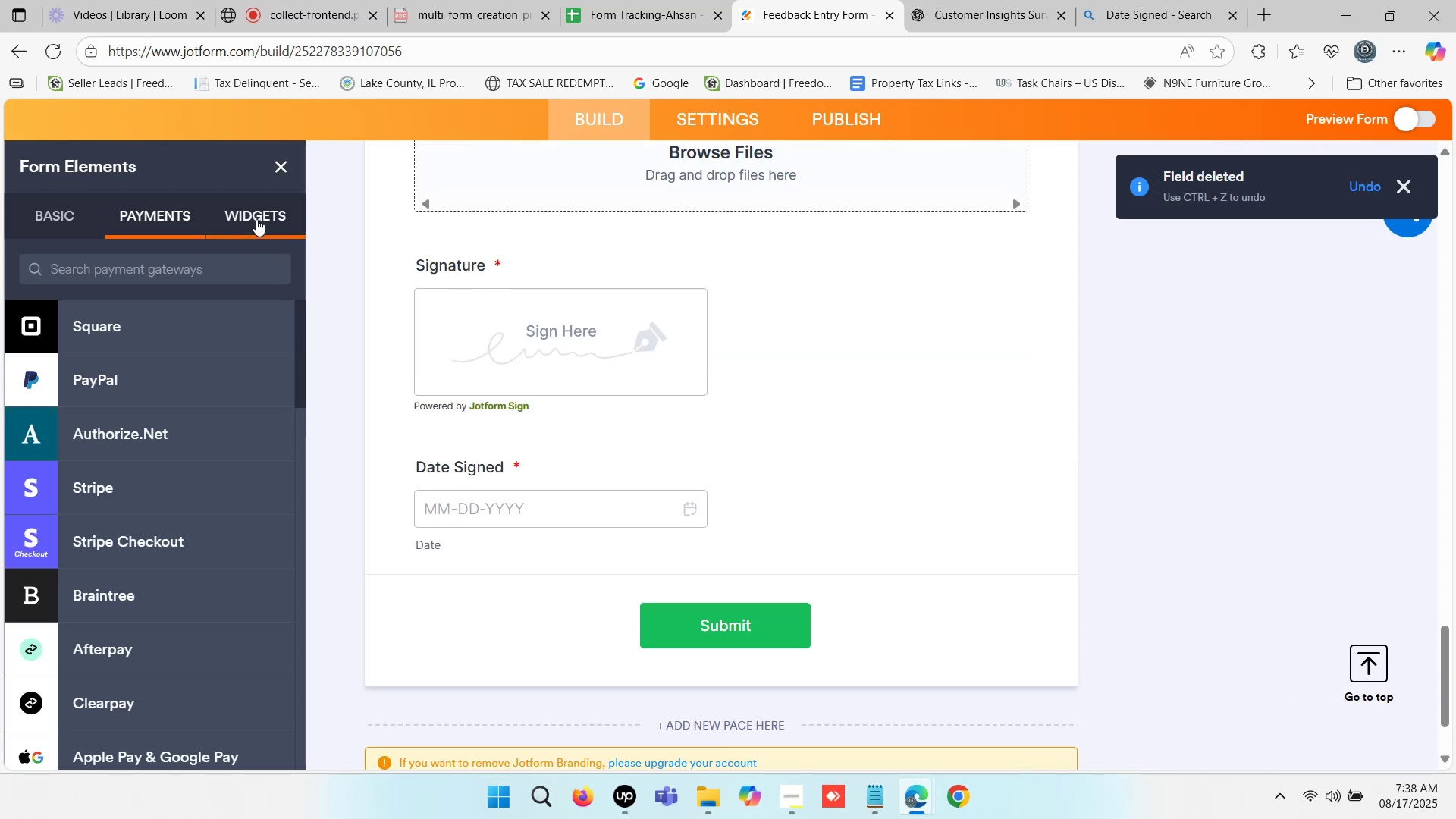 
left_click([256, 219])
 